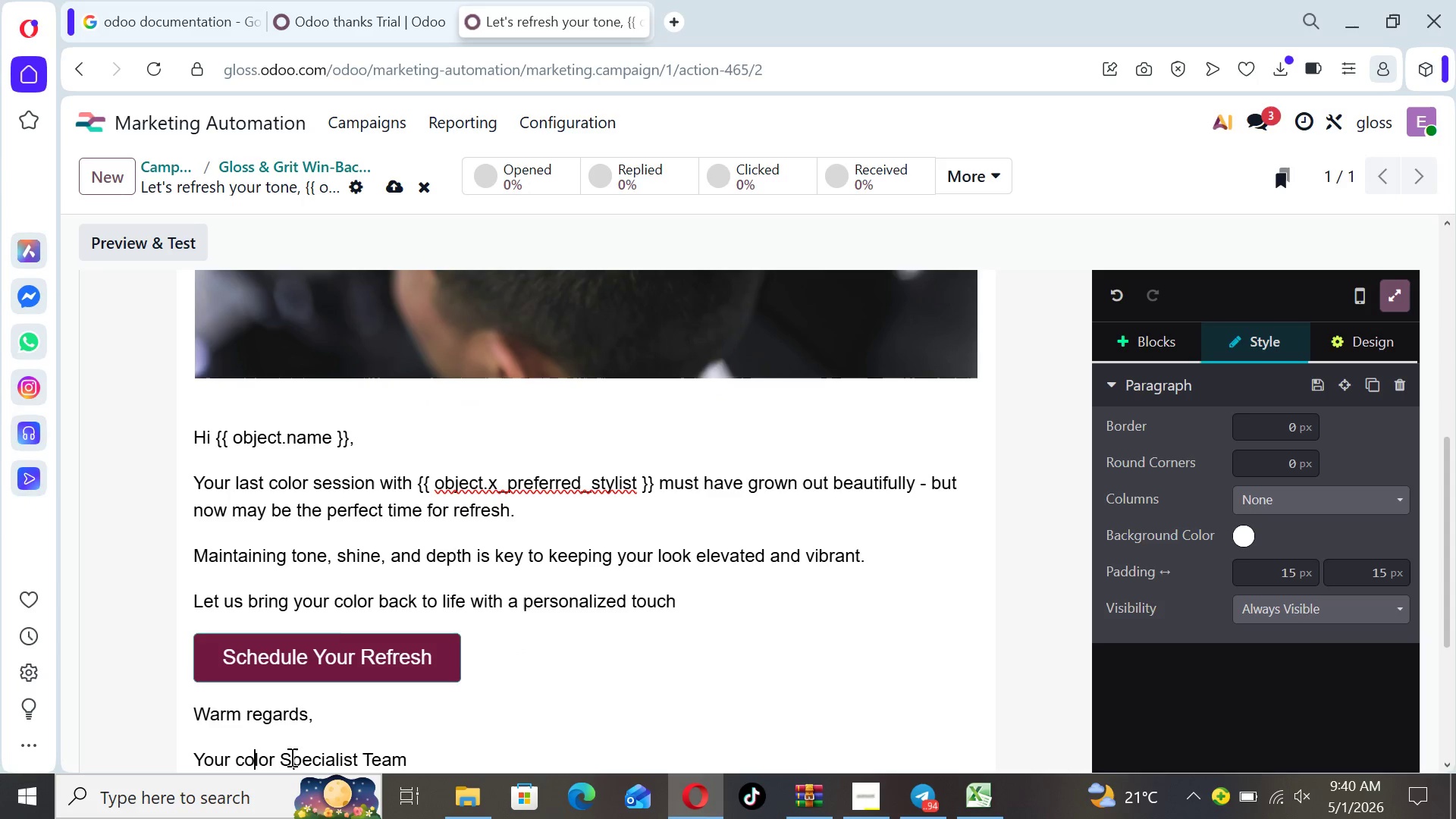 
key(ArrowLeft)
 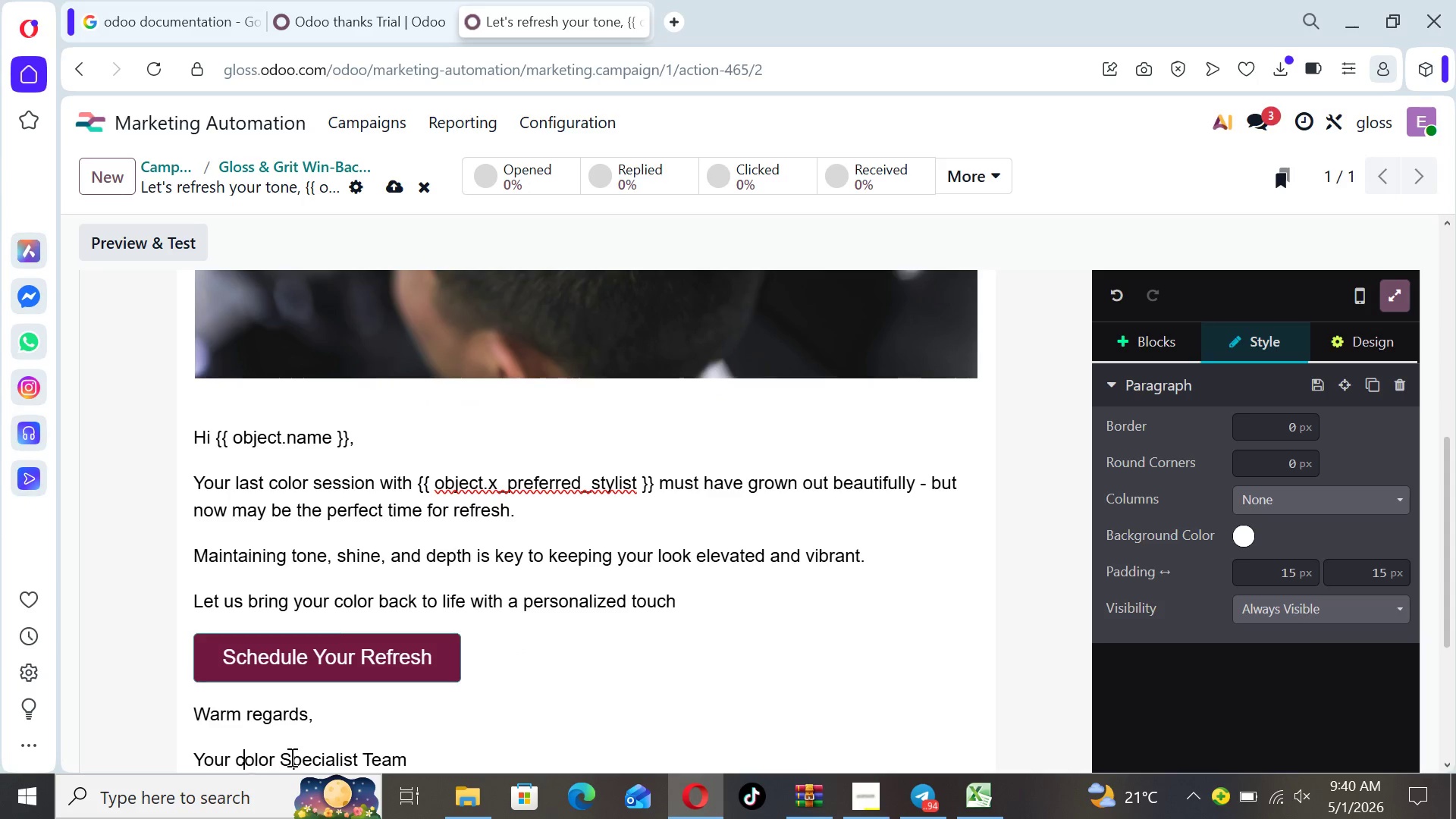 
key(ArrowLeft)
 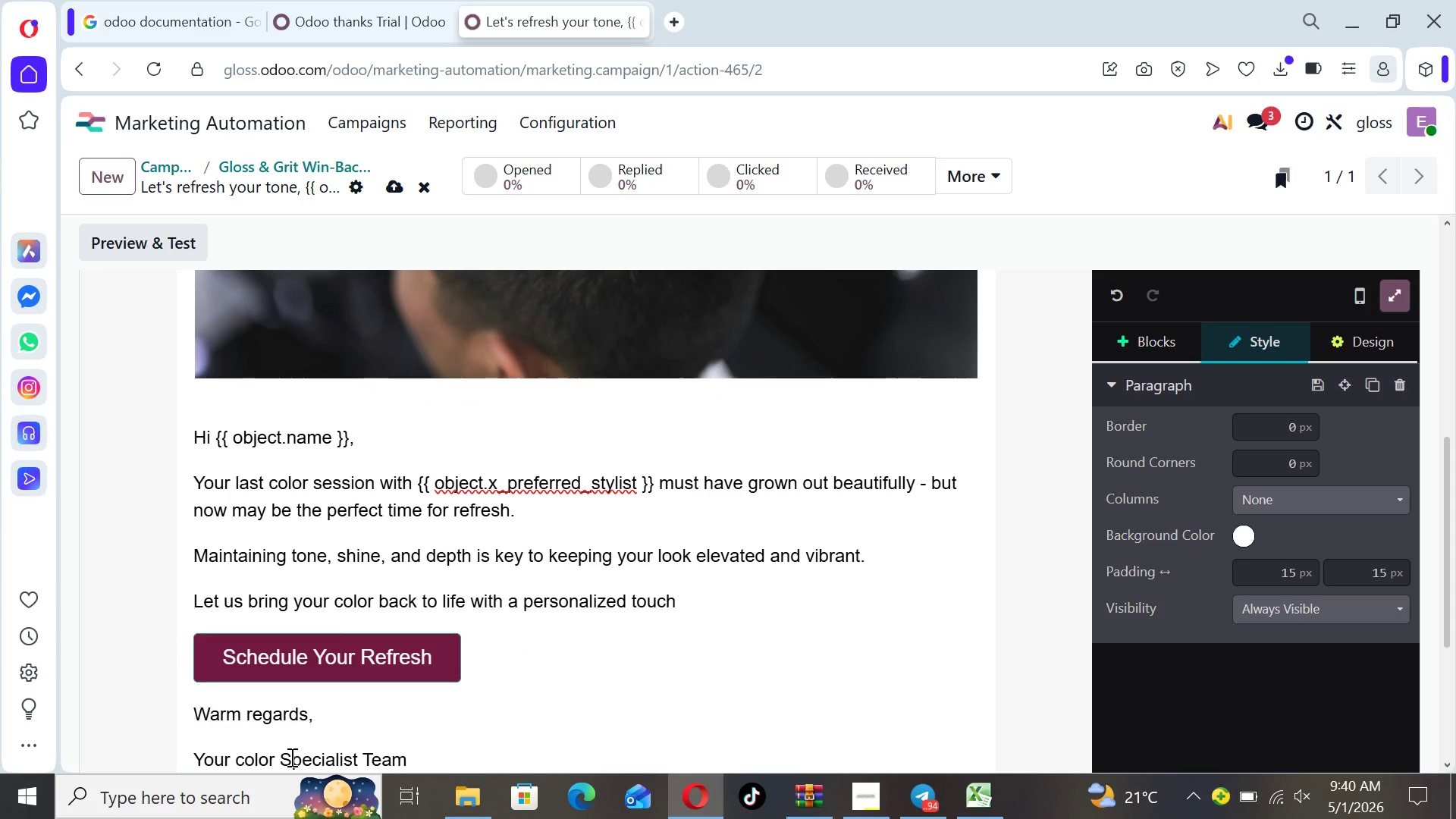 
key(Backspace)
 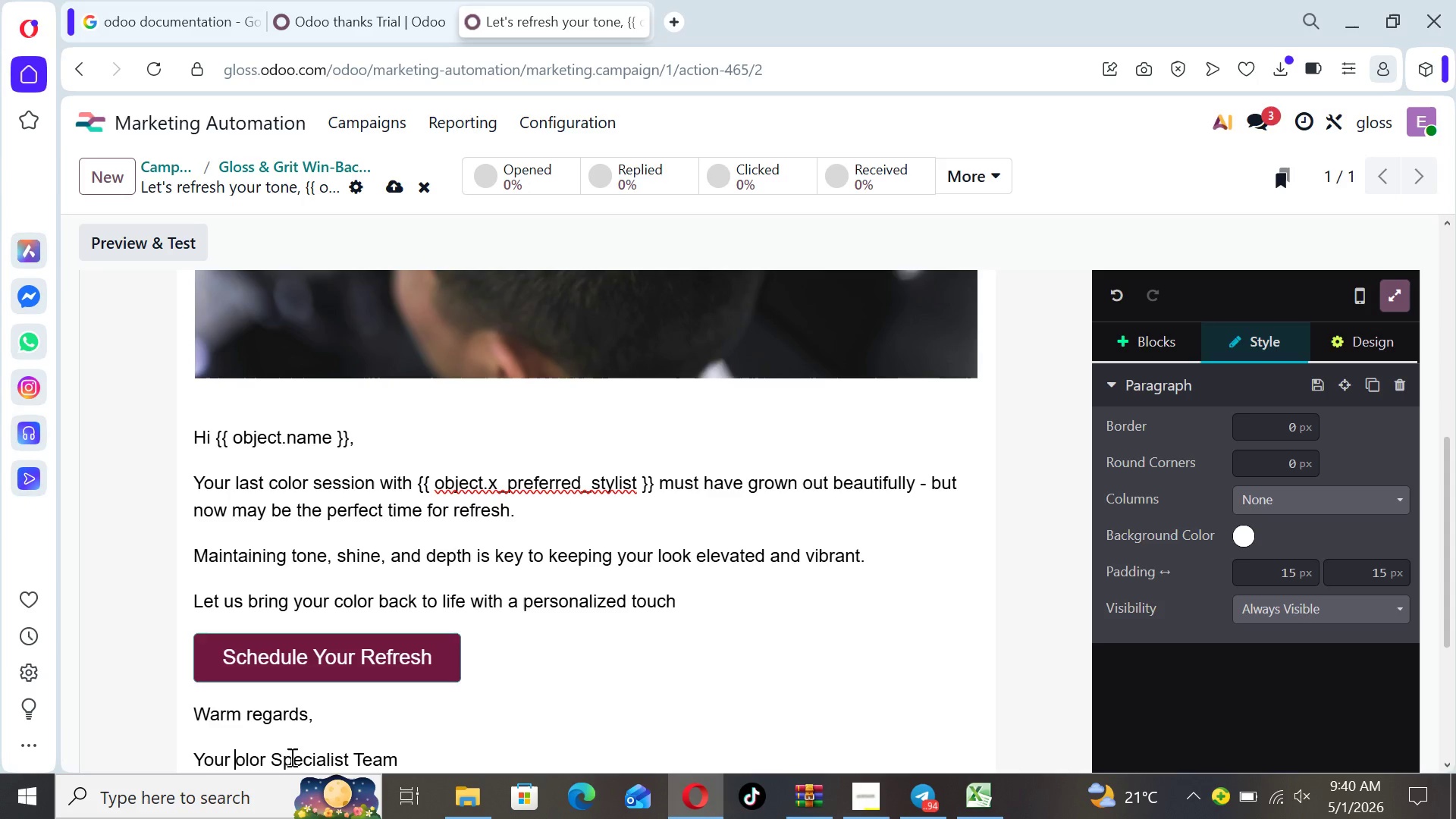 
key(C)
 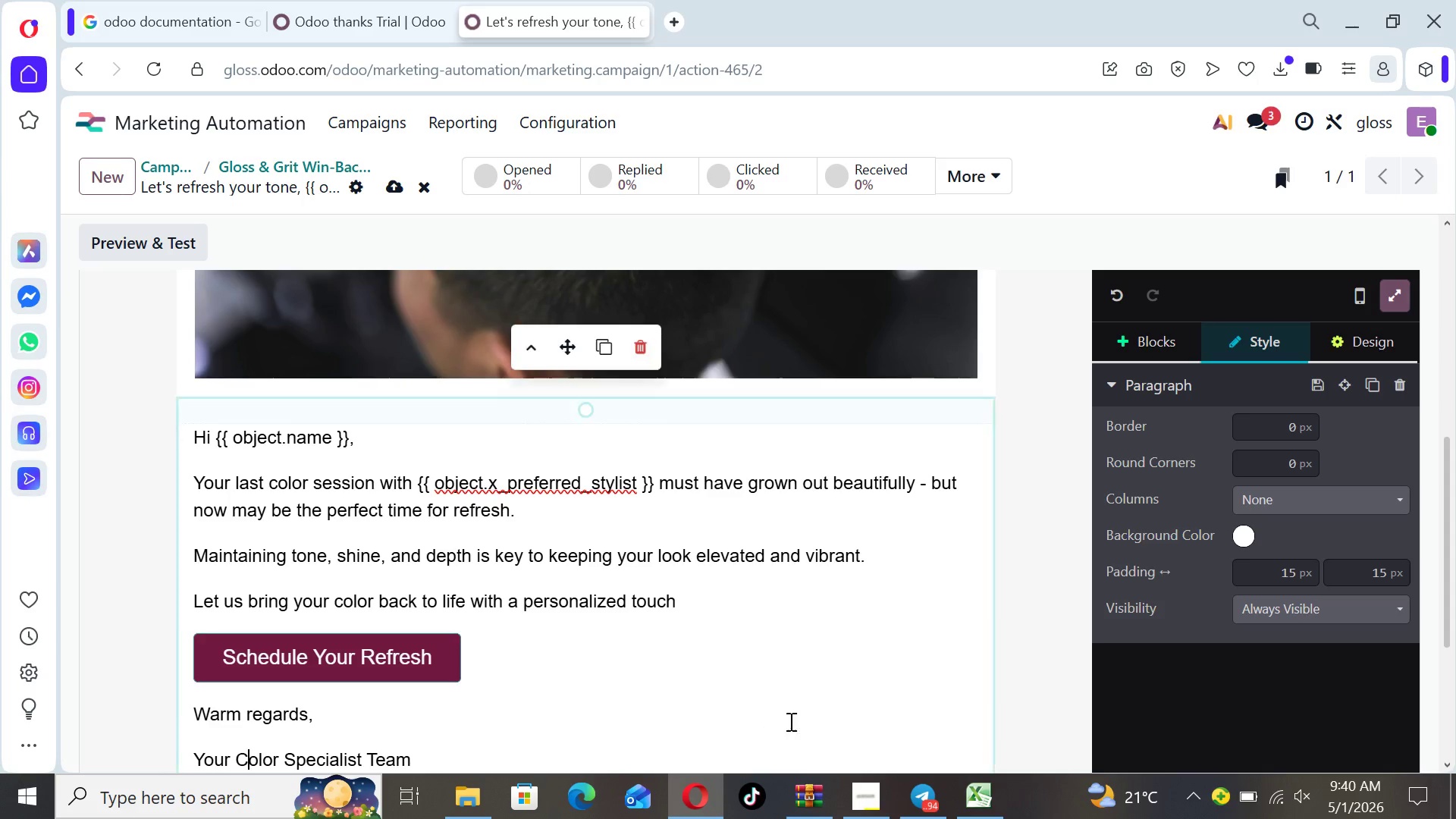 
left_click([795, 704])
 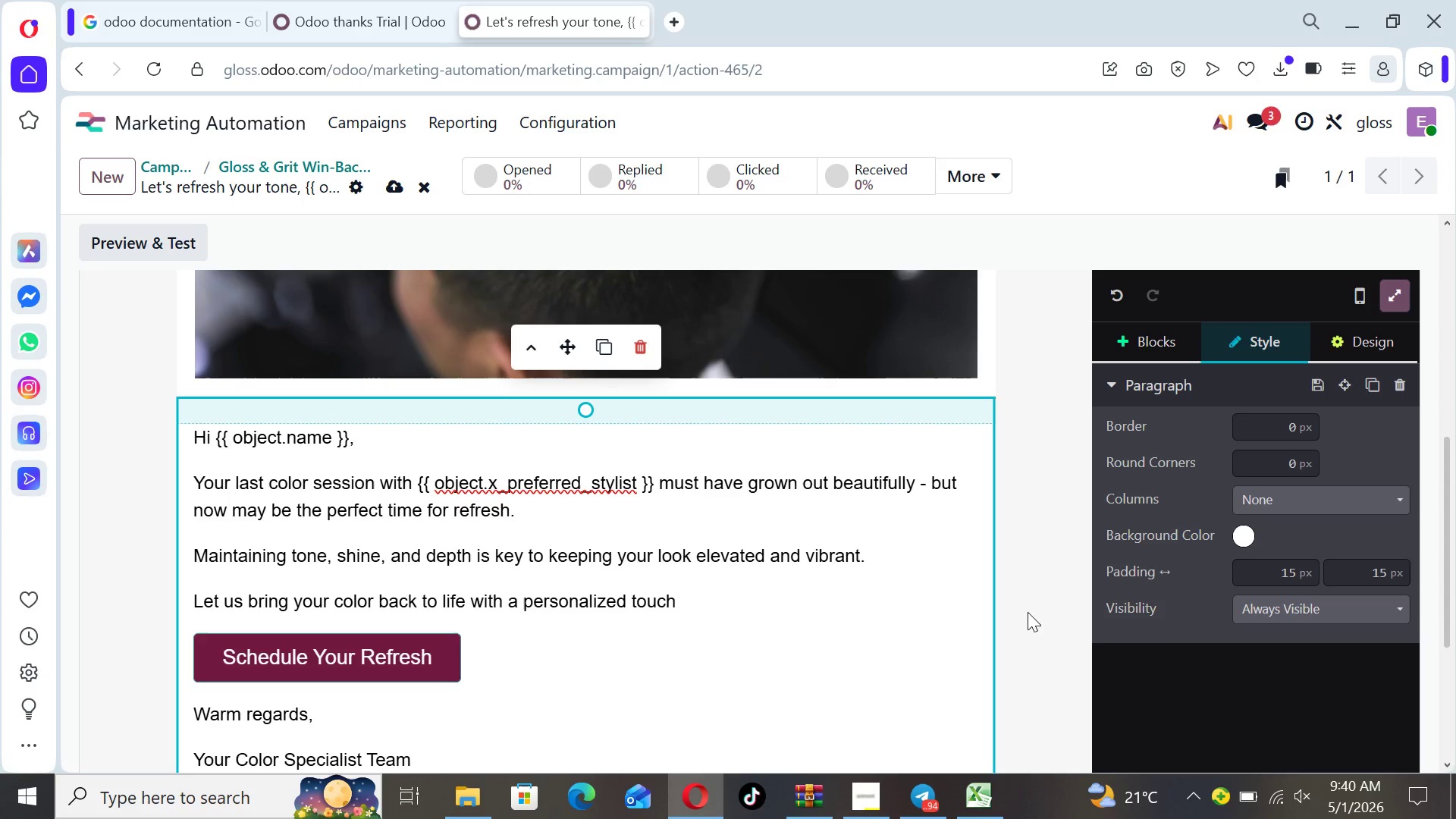 
left_click([1028, 611])
 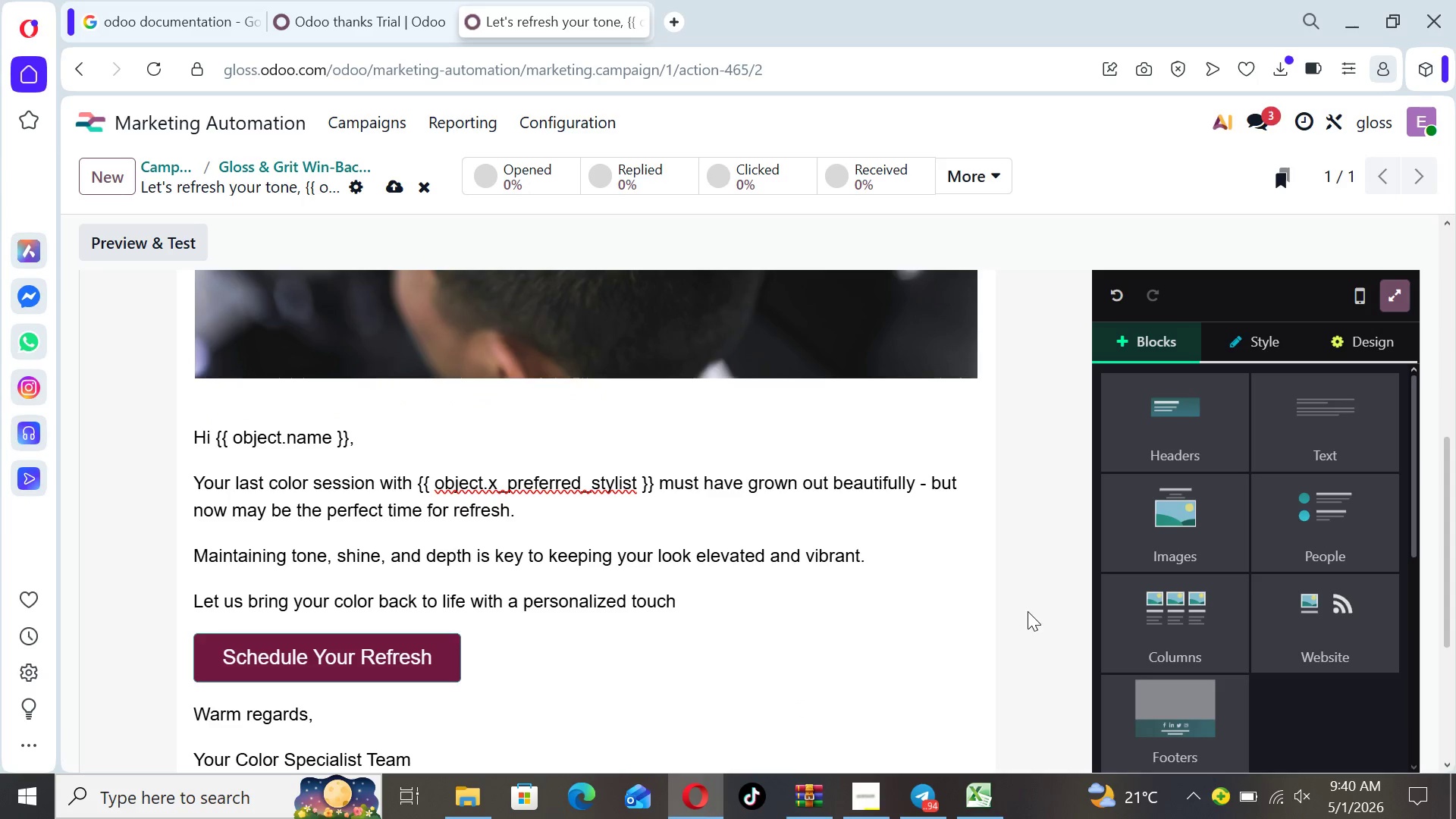 
key(ArrowUp)
 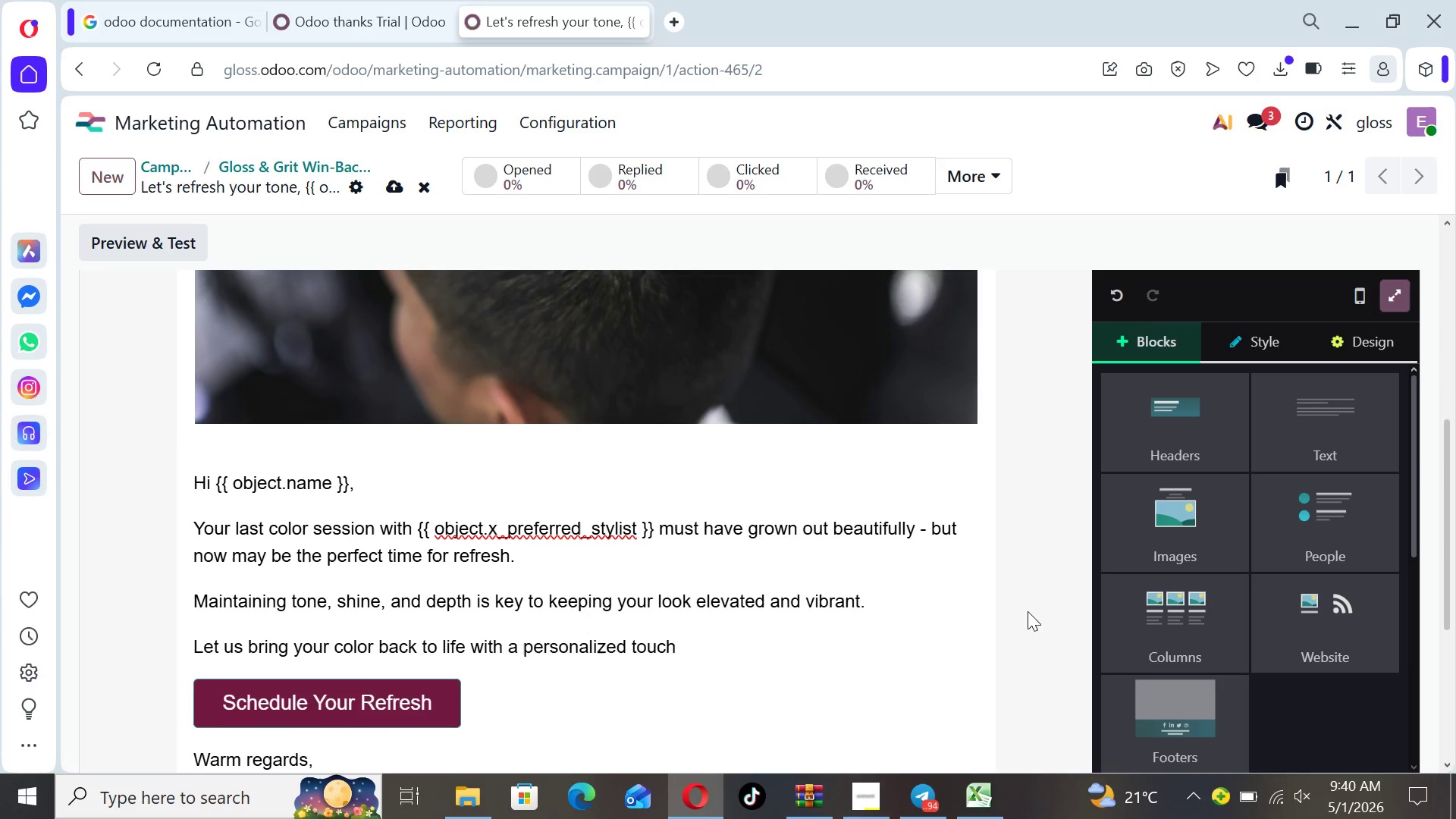 
key(ArrowUp)
 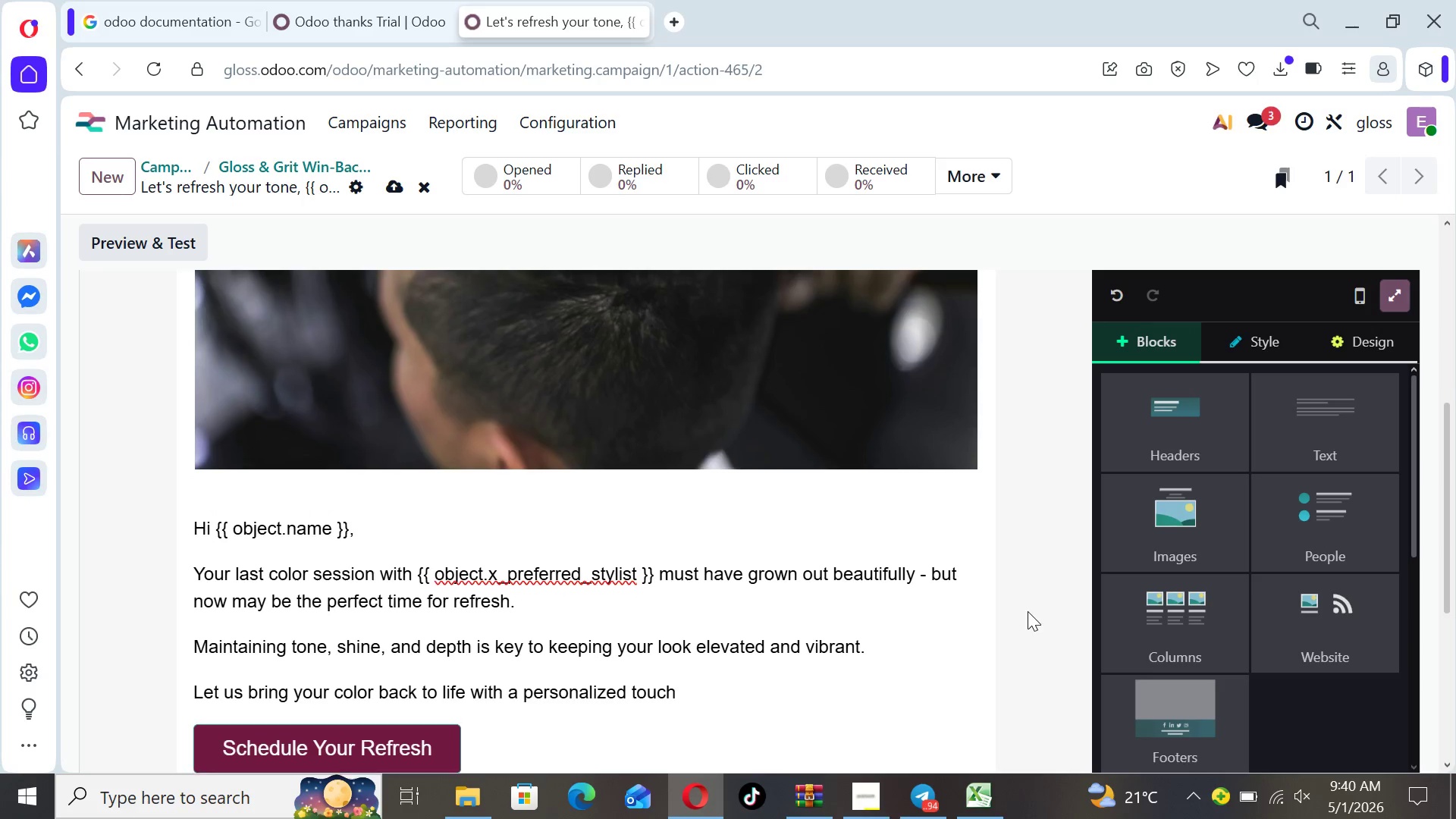 
hold_key(key=ArrowUp, duration=0.31)
 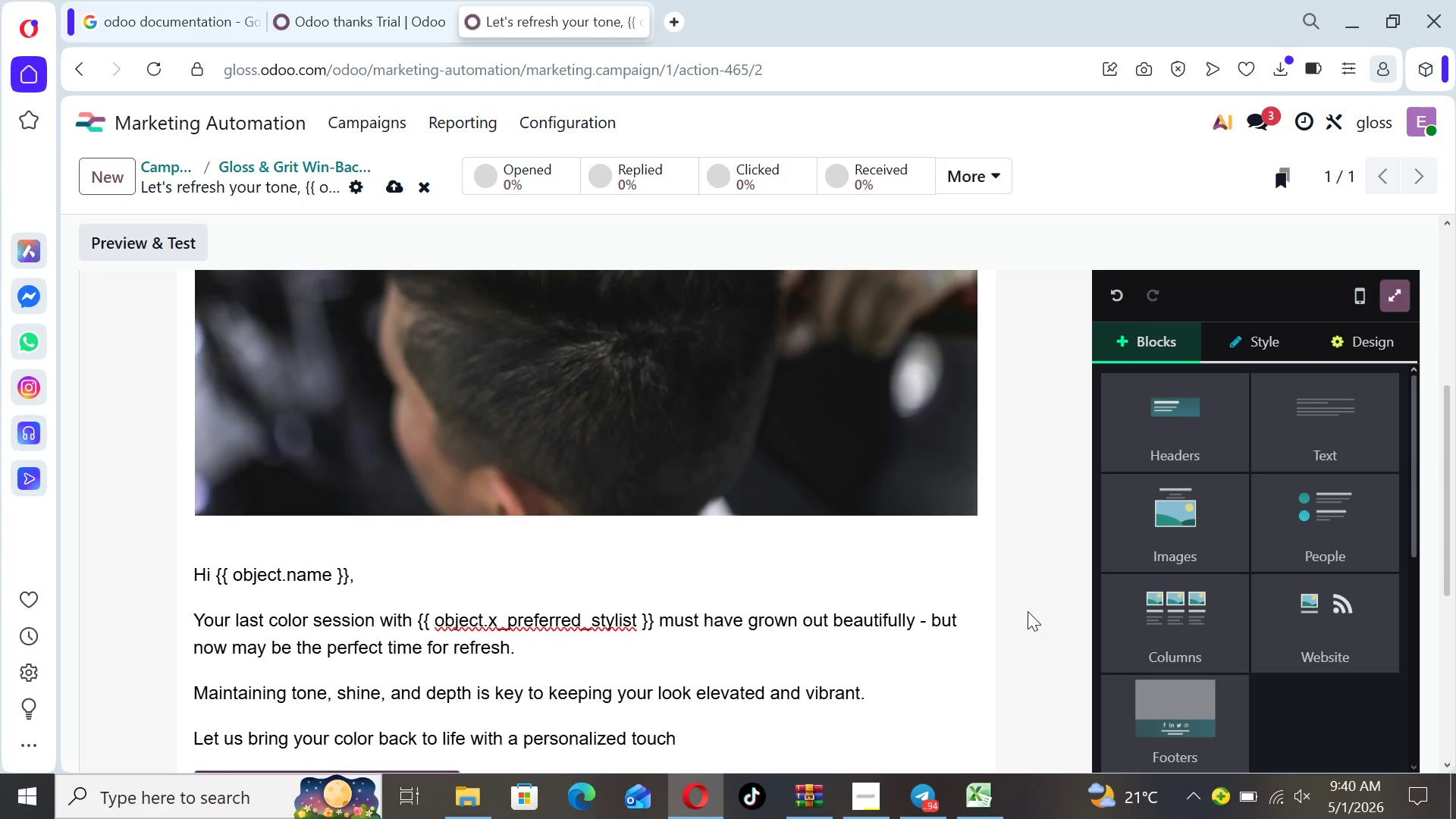 
key(ArrowUp)
 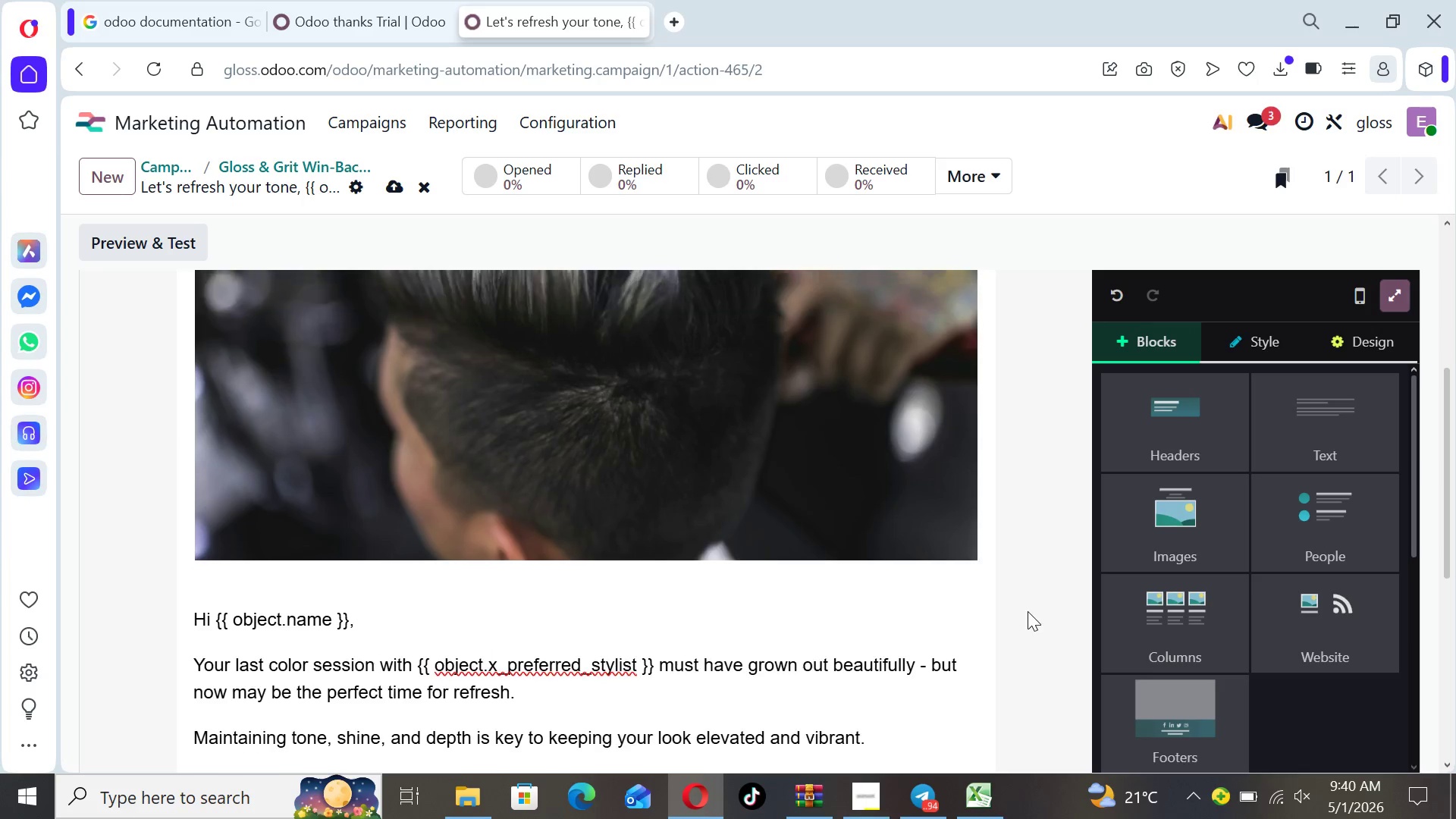 
key(ArrowUp)
 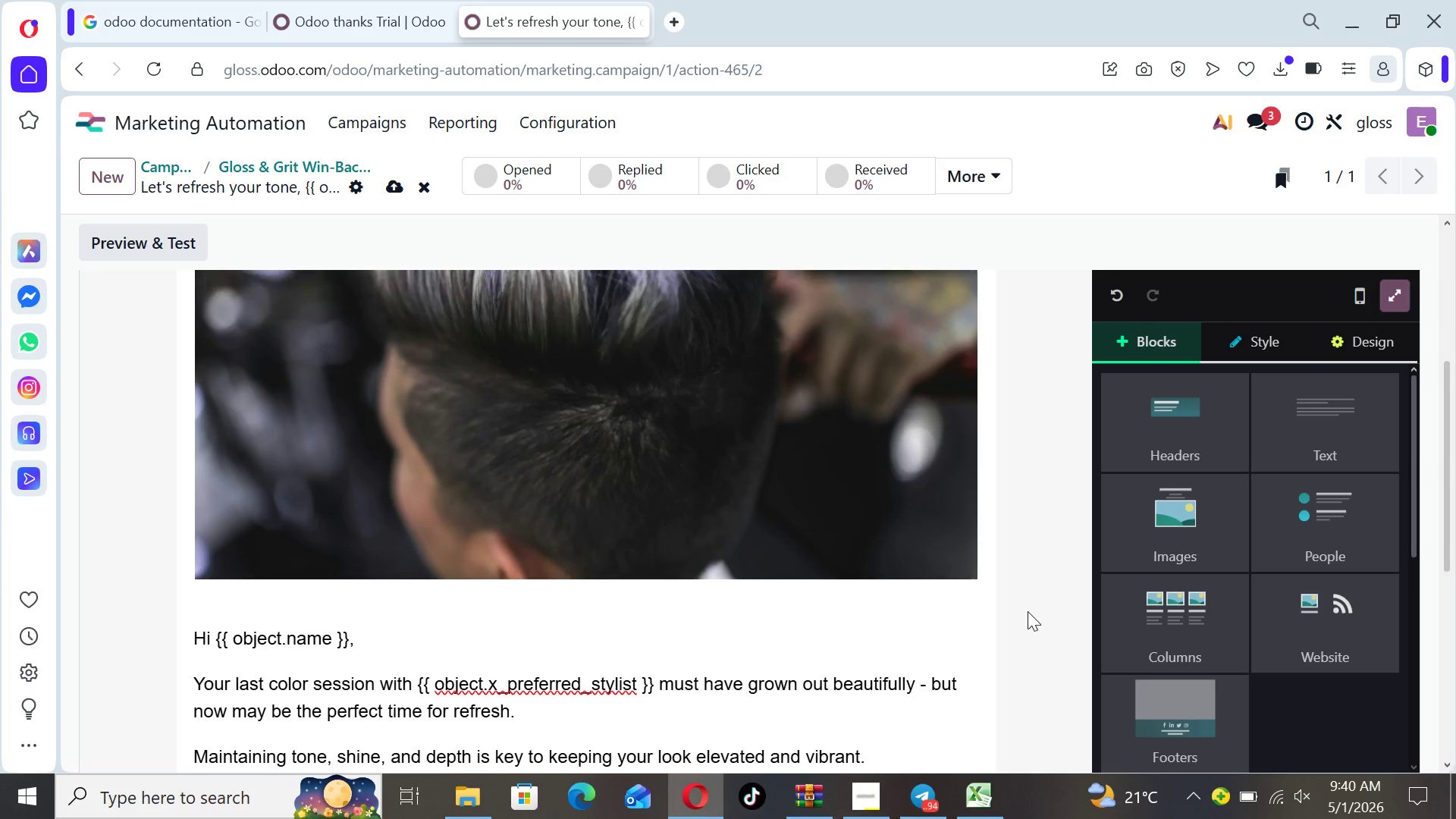 
key(ArrowUp)
 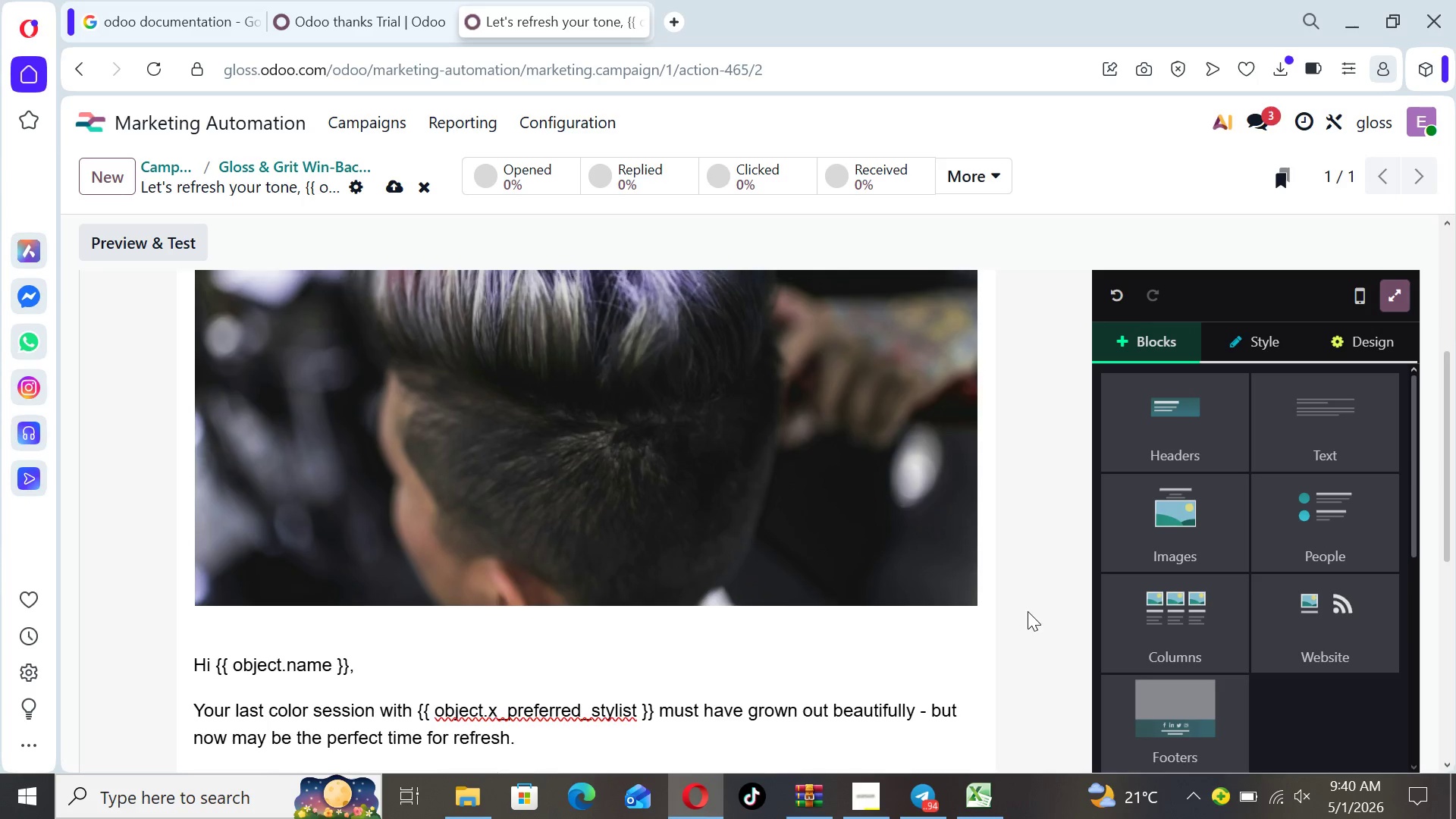 
key(ArrowUp)
 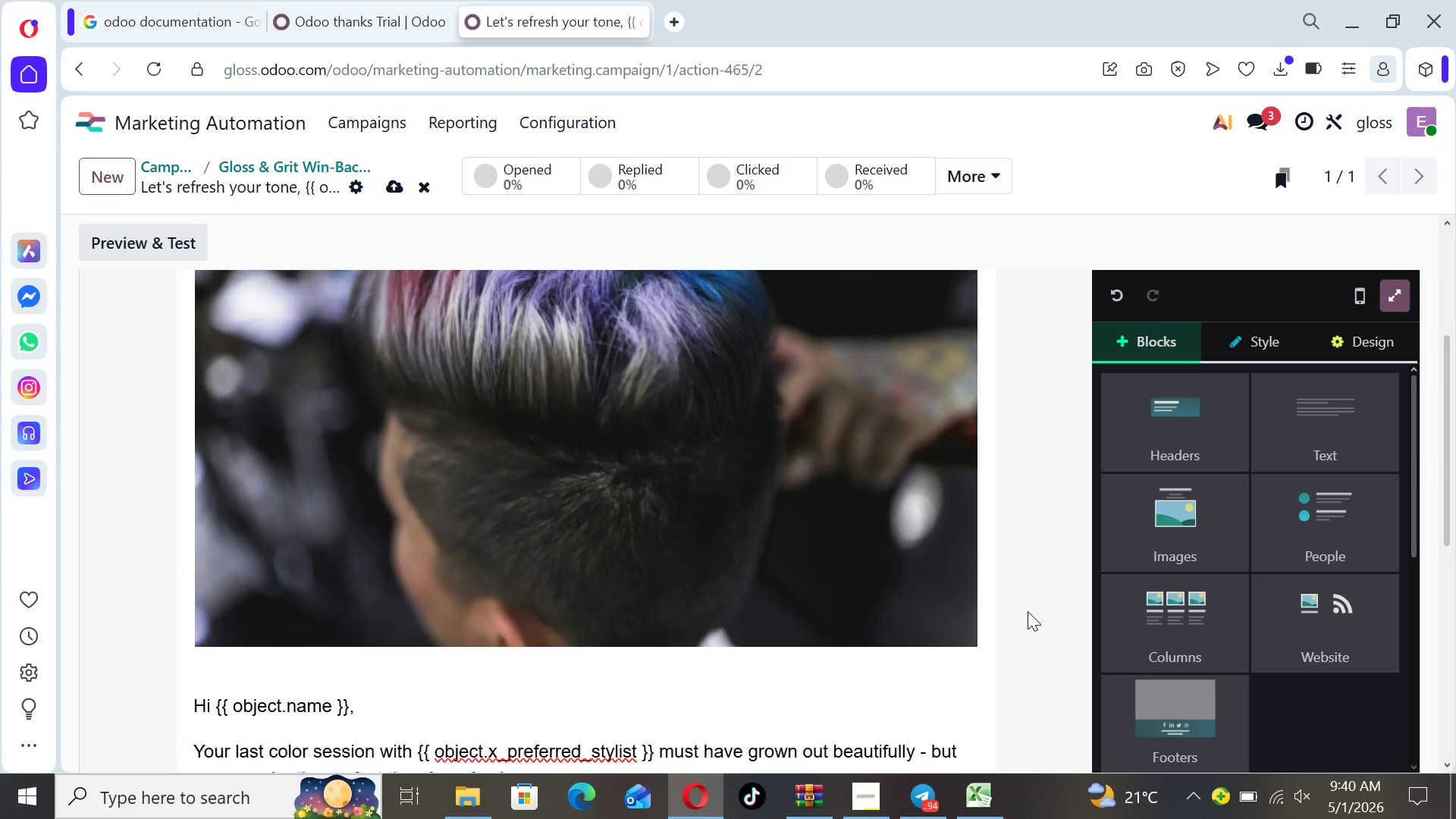 
key(ArrowUp)
 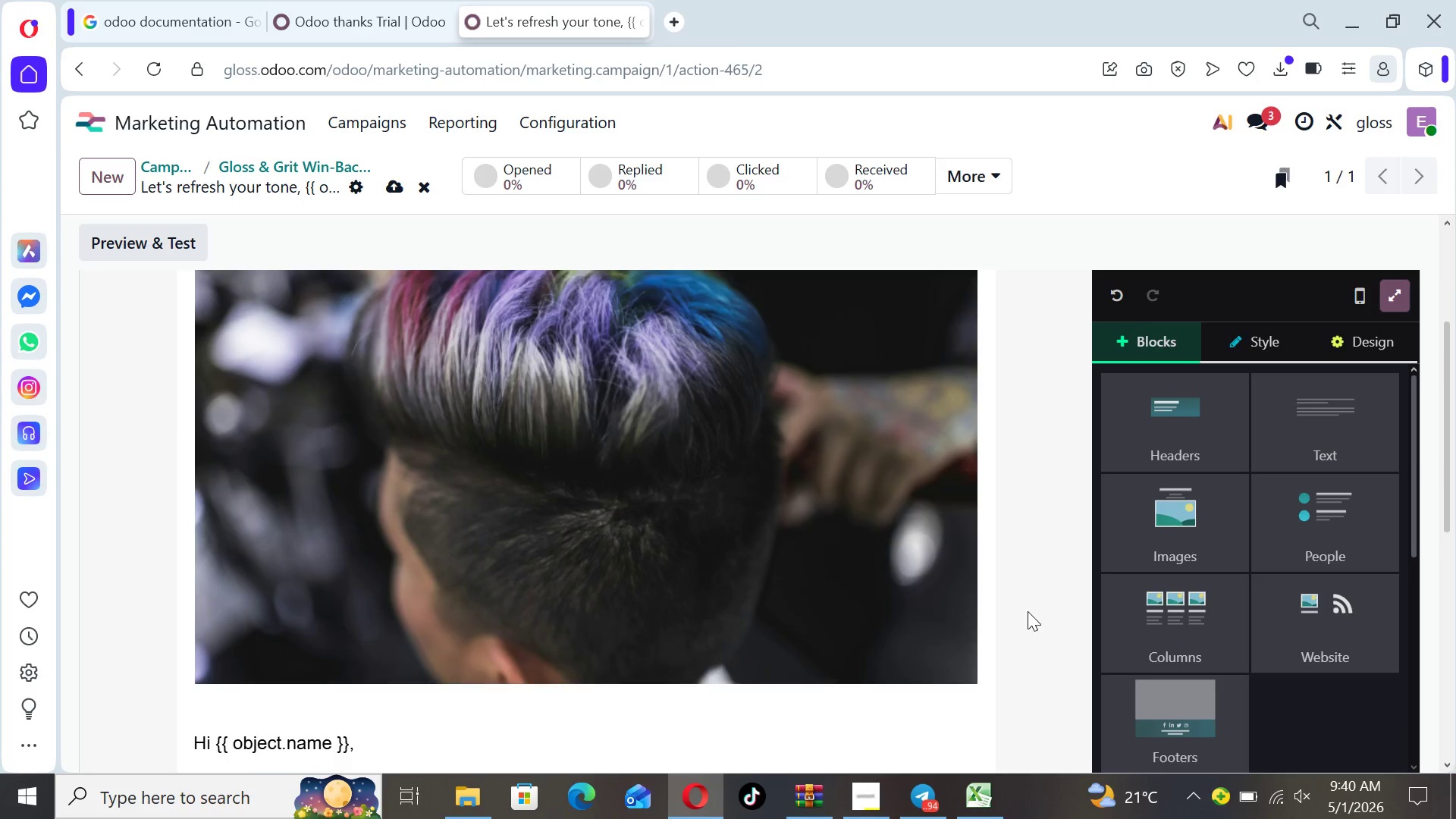 
key(ArrowUp)
 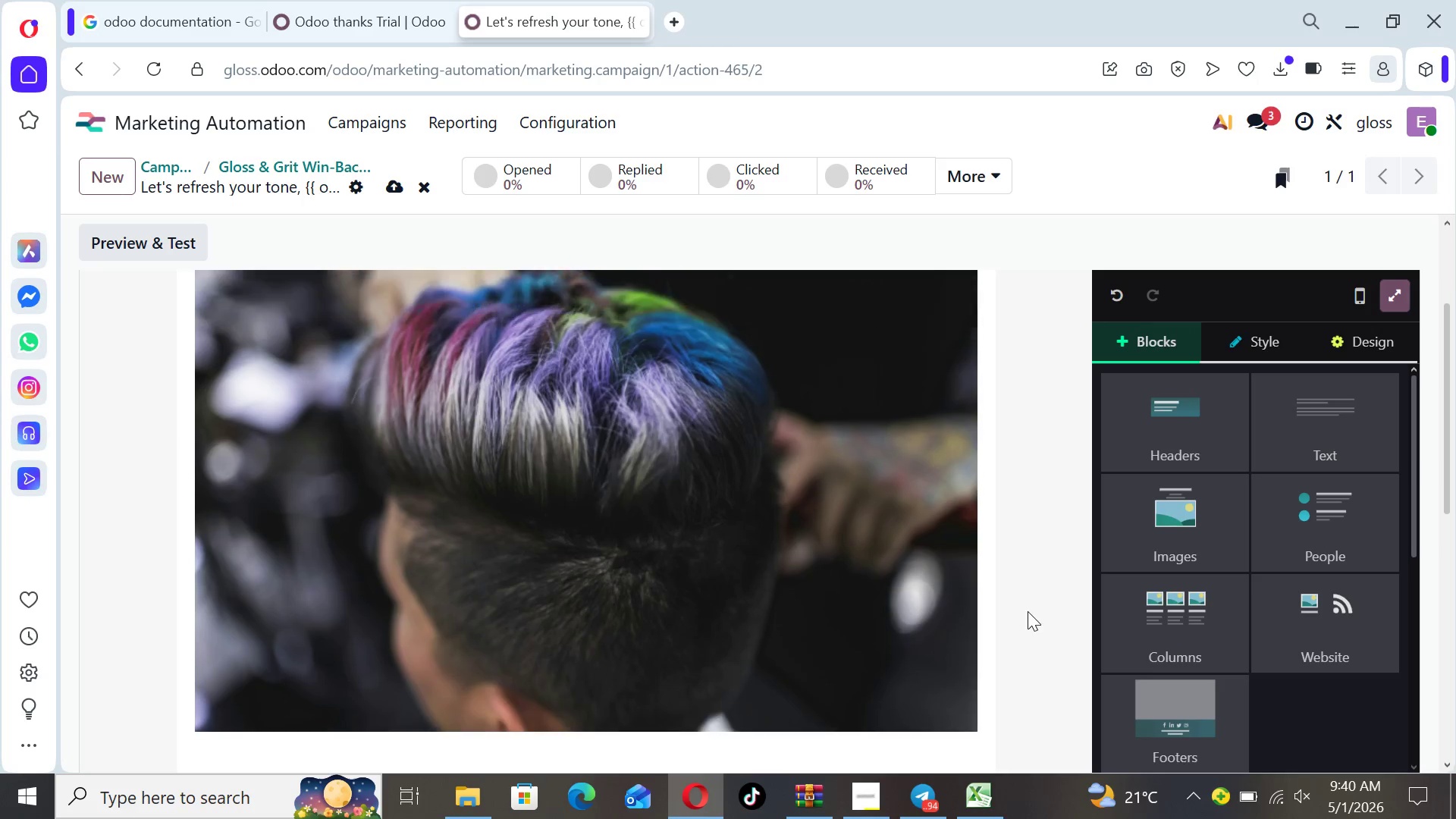 
key(ArrowUp)
 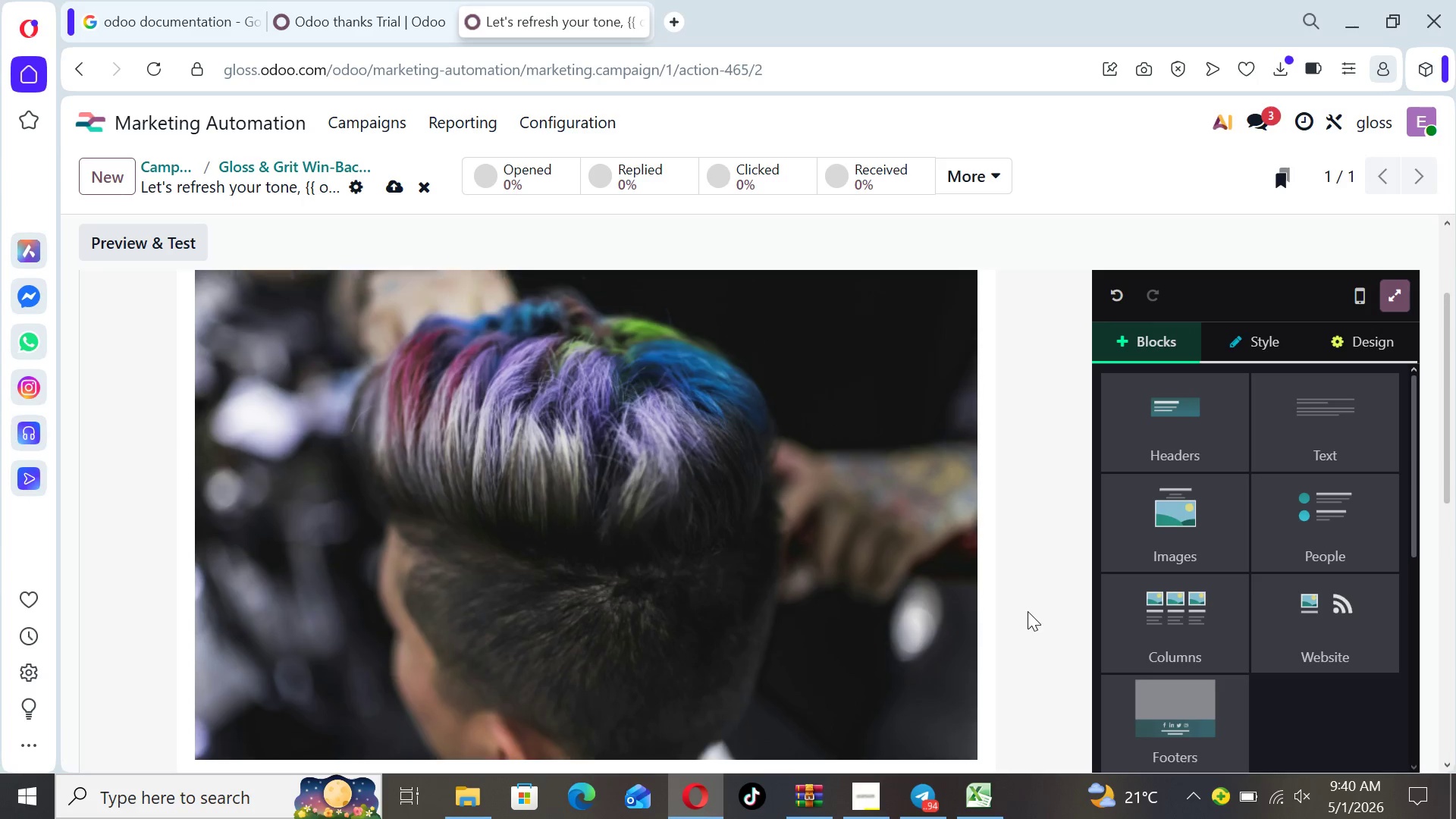 
key(ArrowUp)
 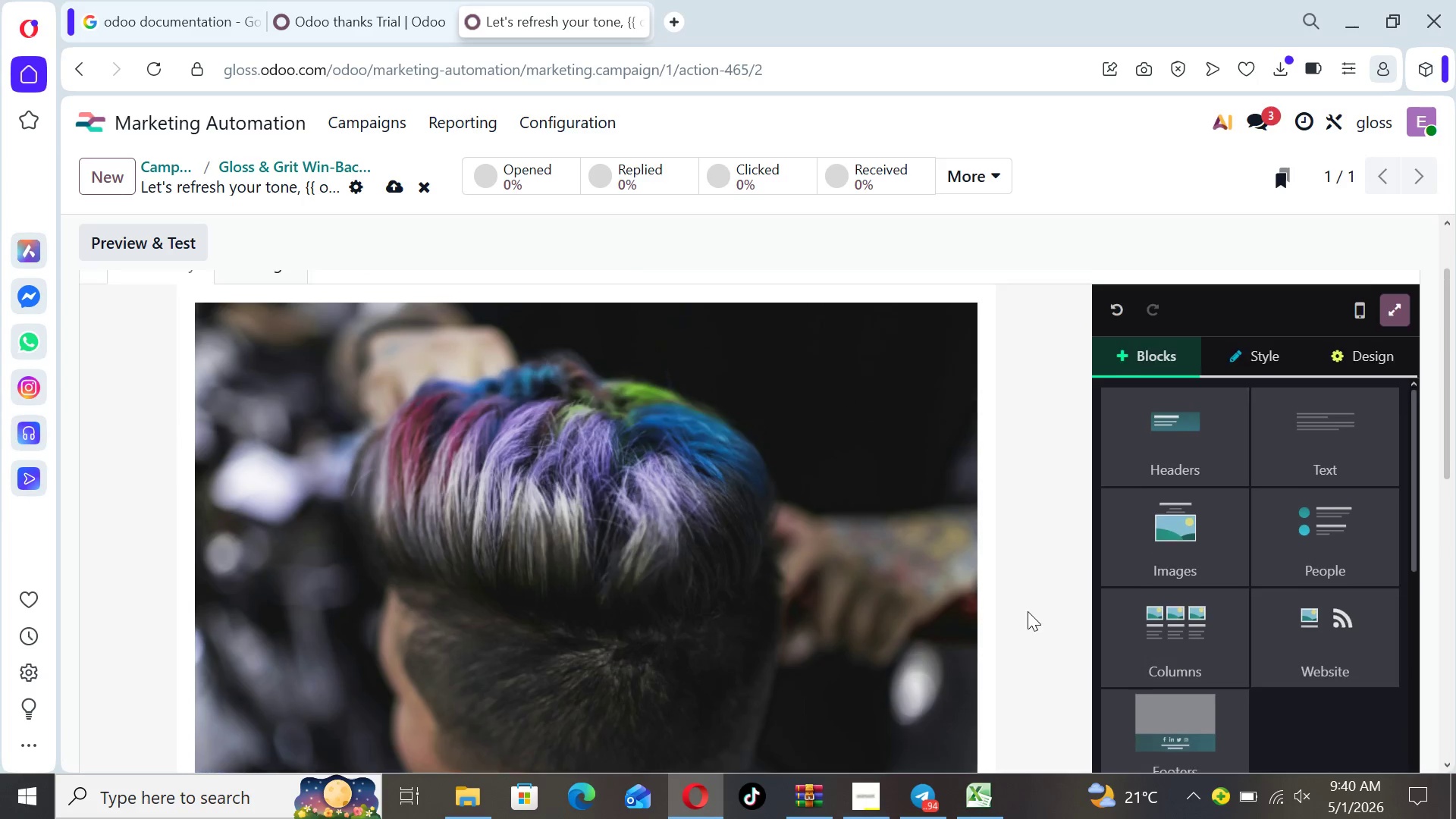 
key(ArrowUp)
 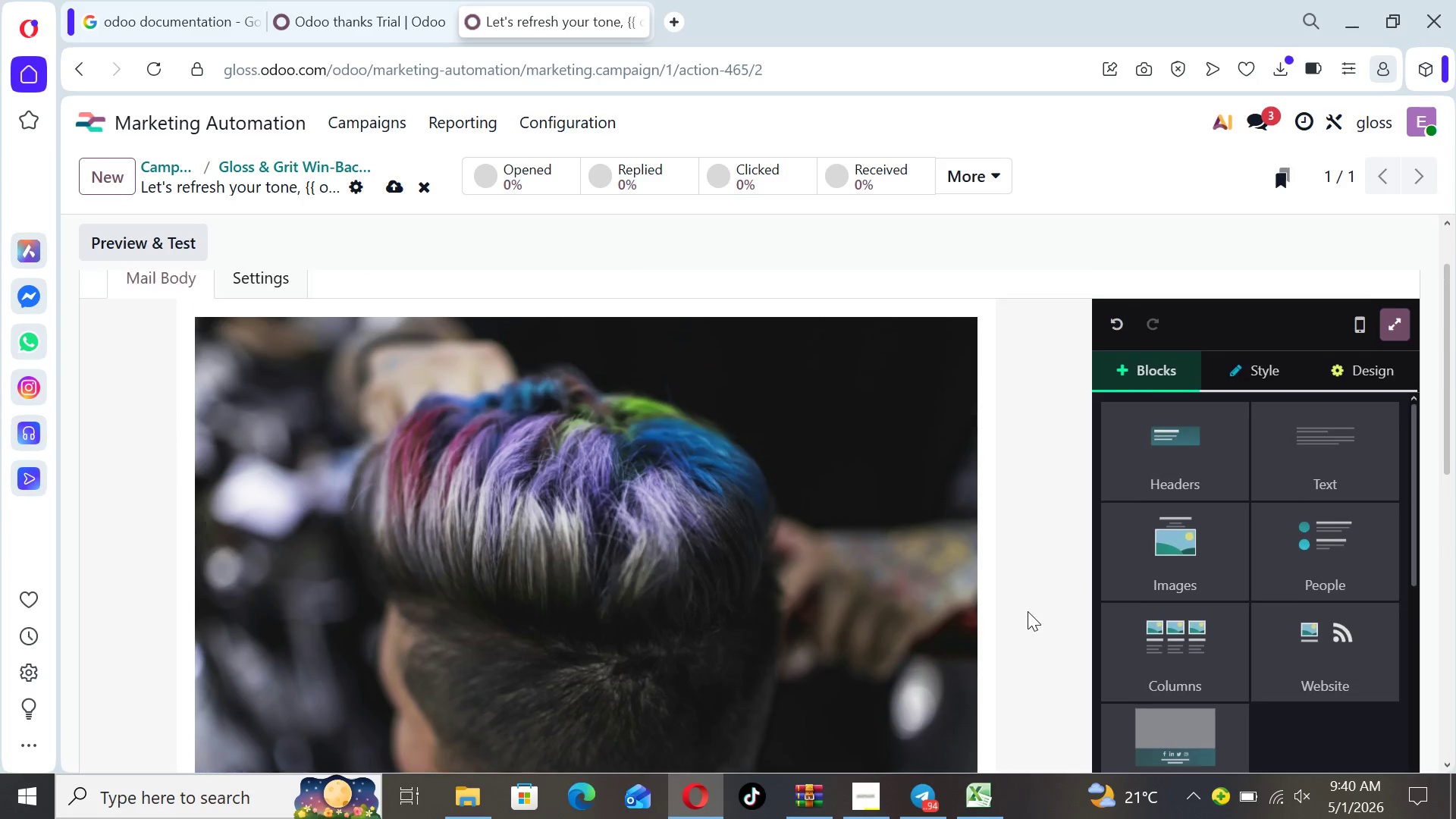 
key(ArrowUp)
 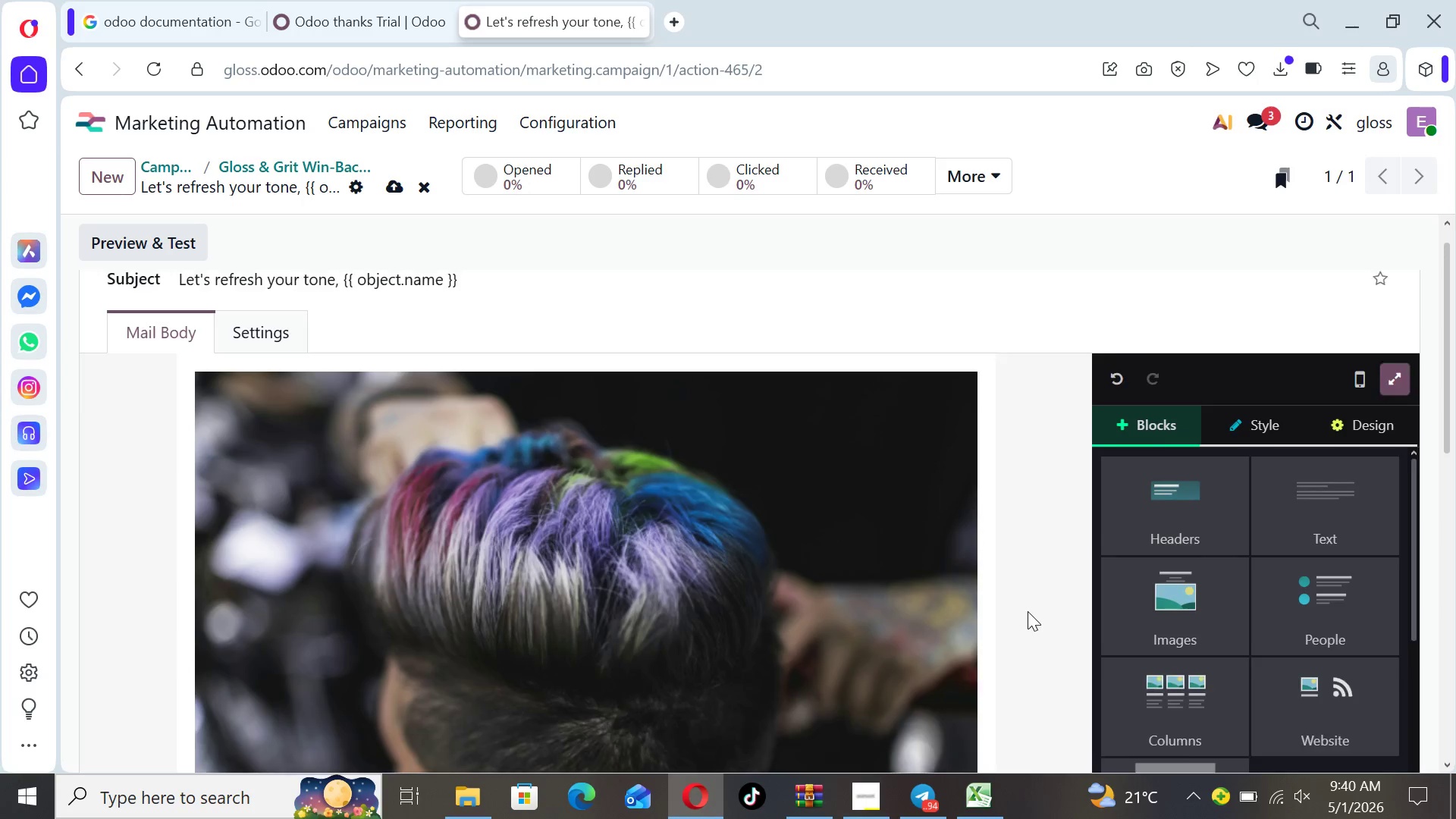 
key(ArrowUp)
 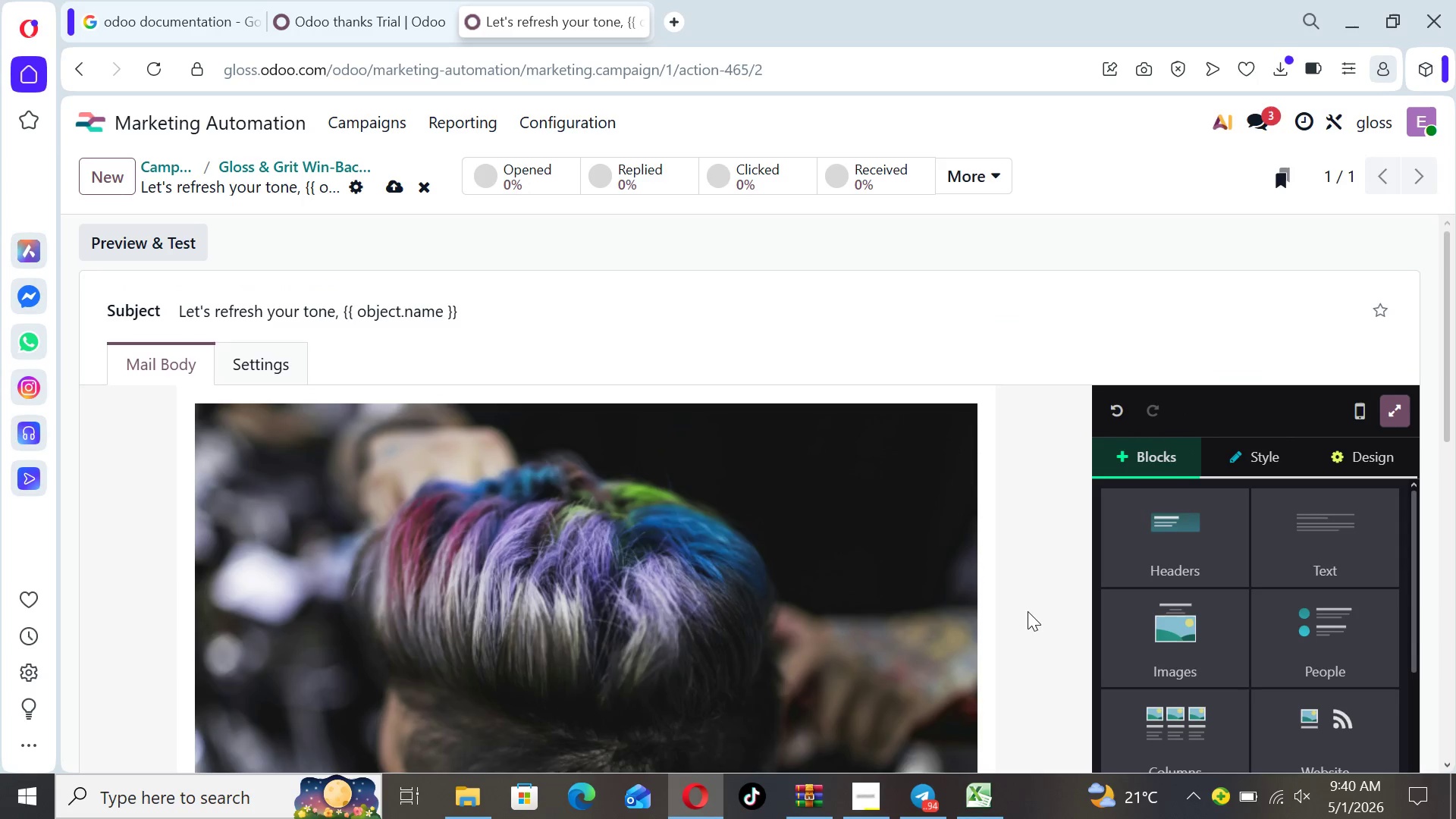 
key(ArrowUp)
 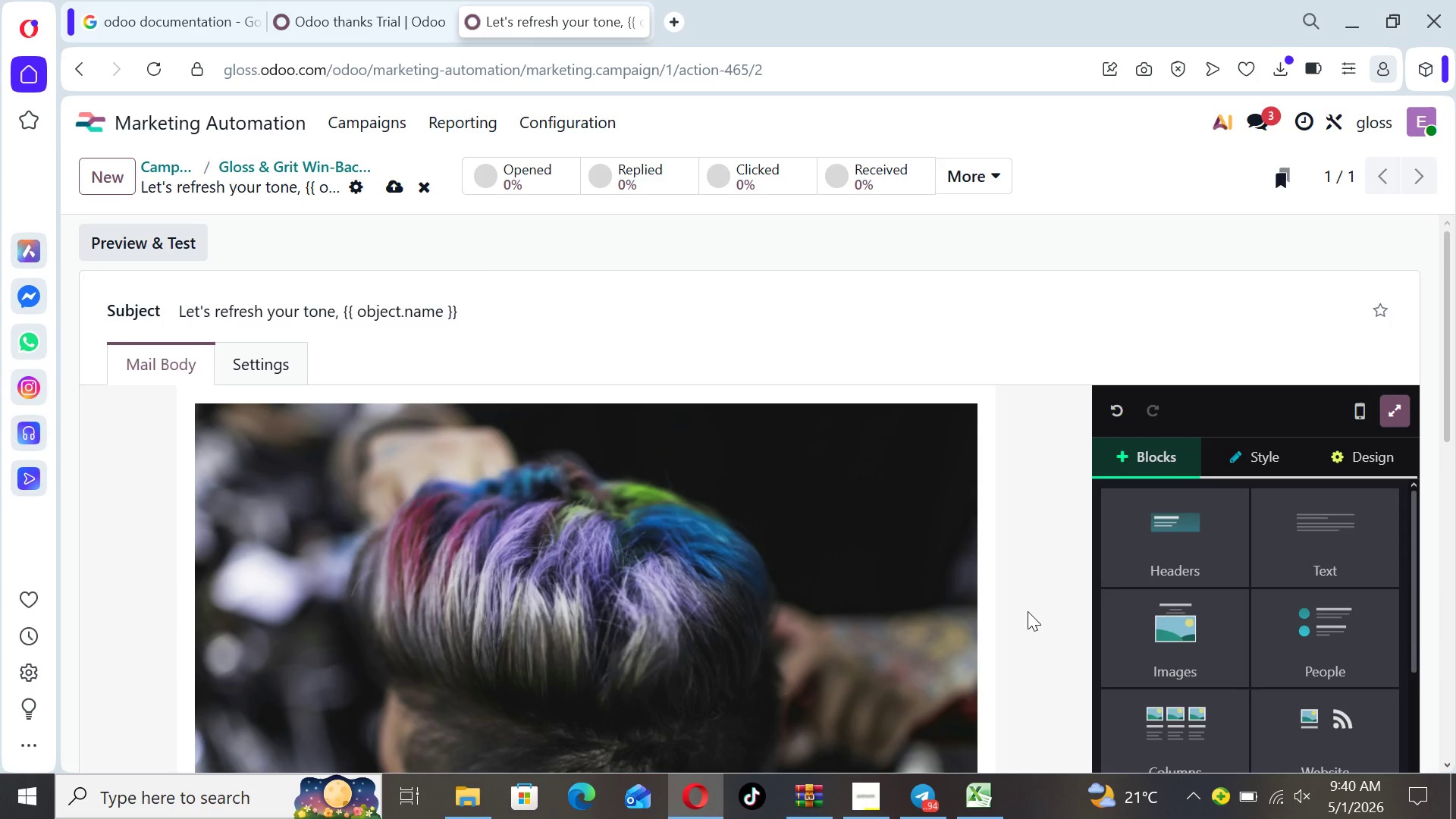 
key(ArrowUp)
 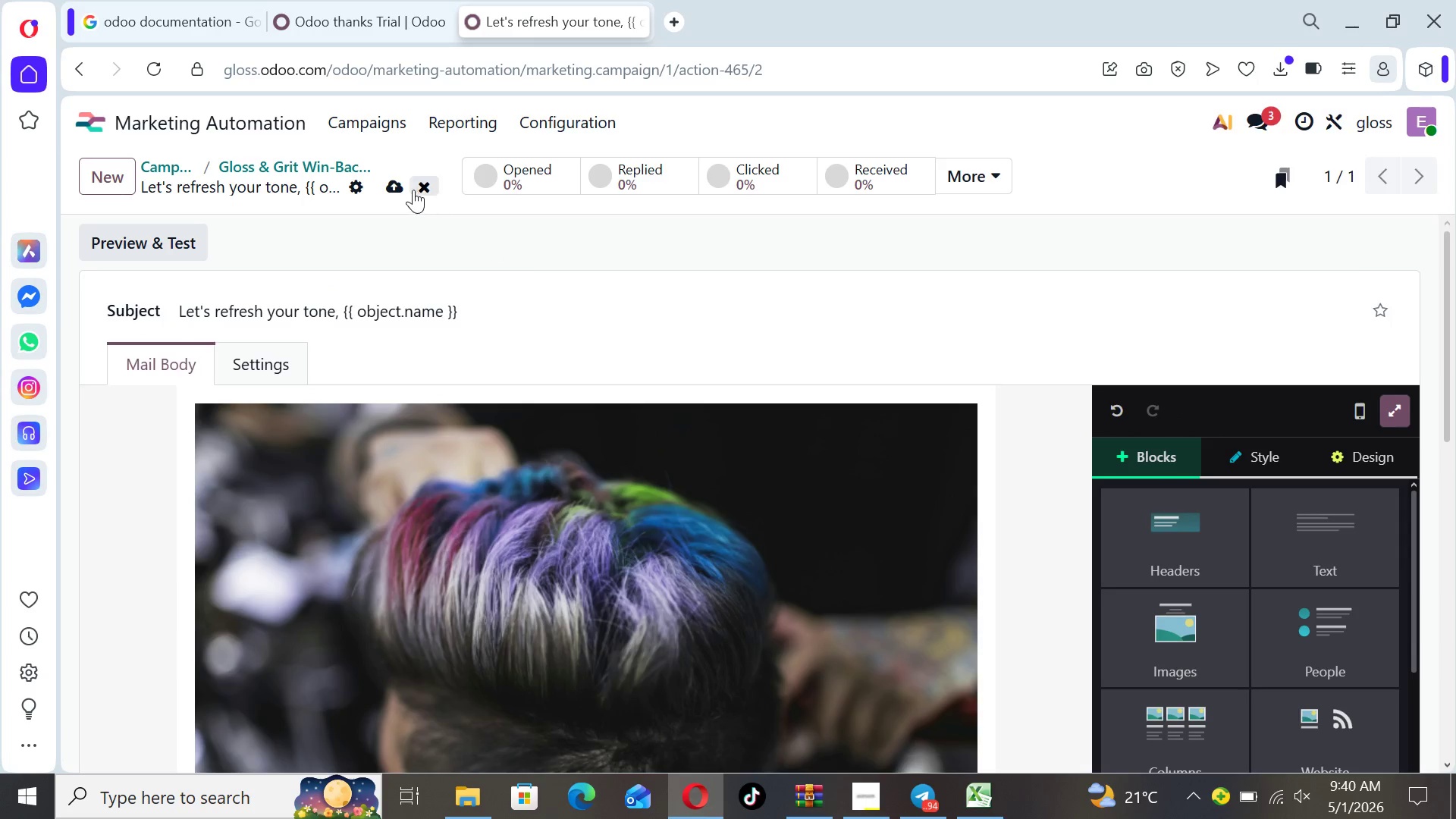 
left_click([404, 189])
 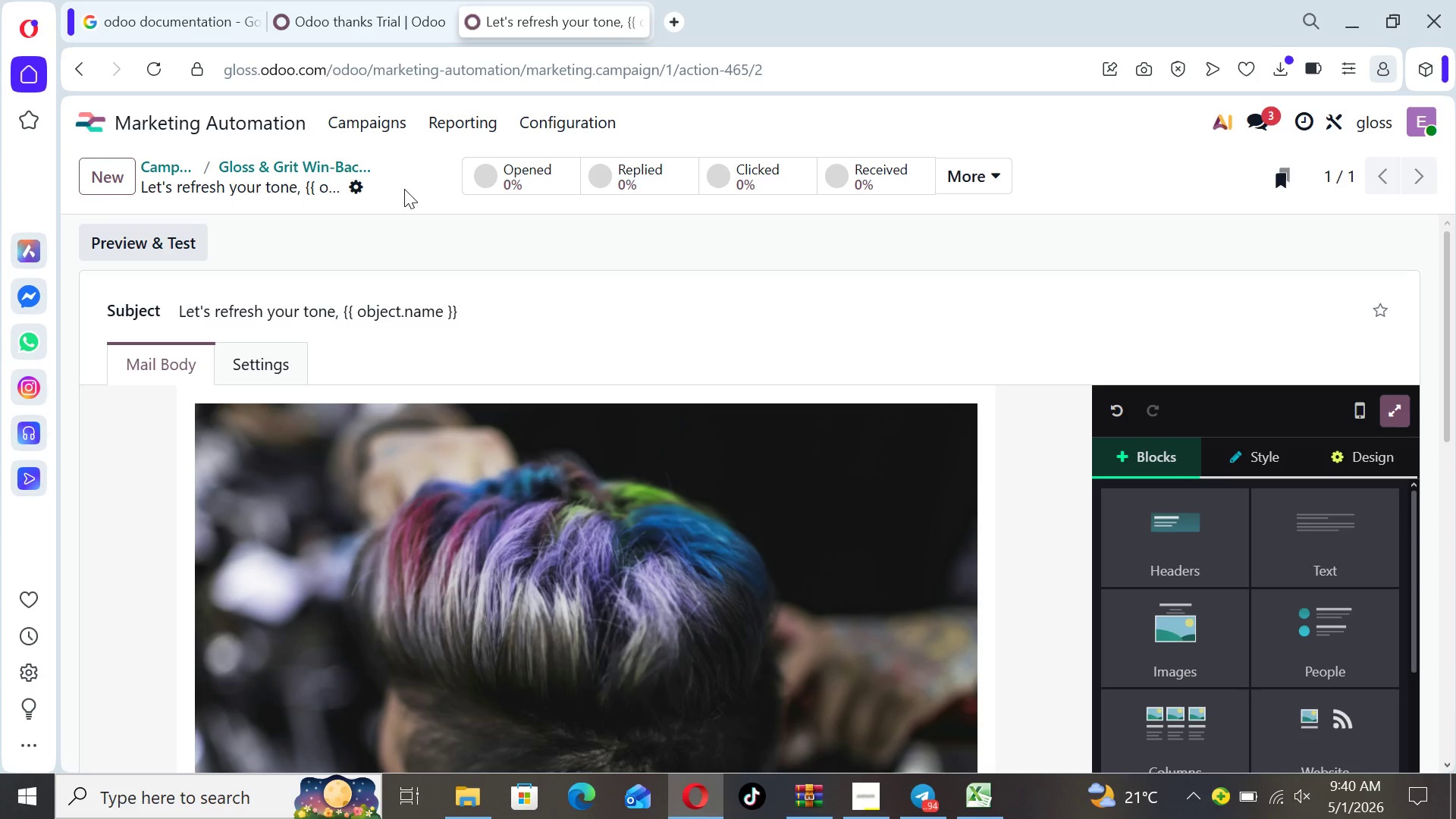 
mouse_move([254, 155])
 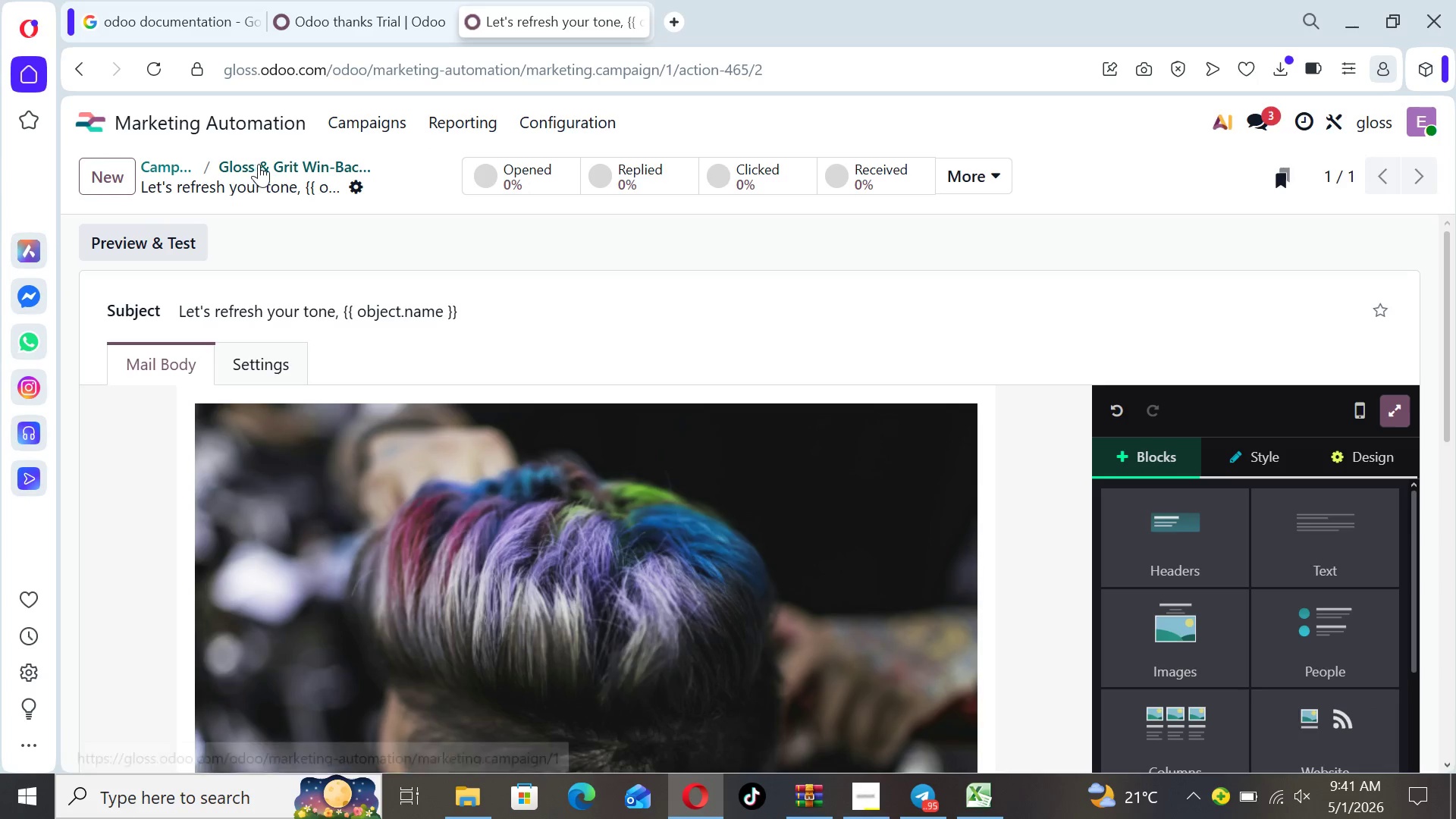 
left_click([259, 163])
 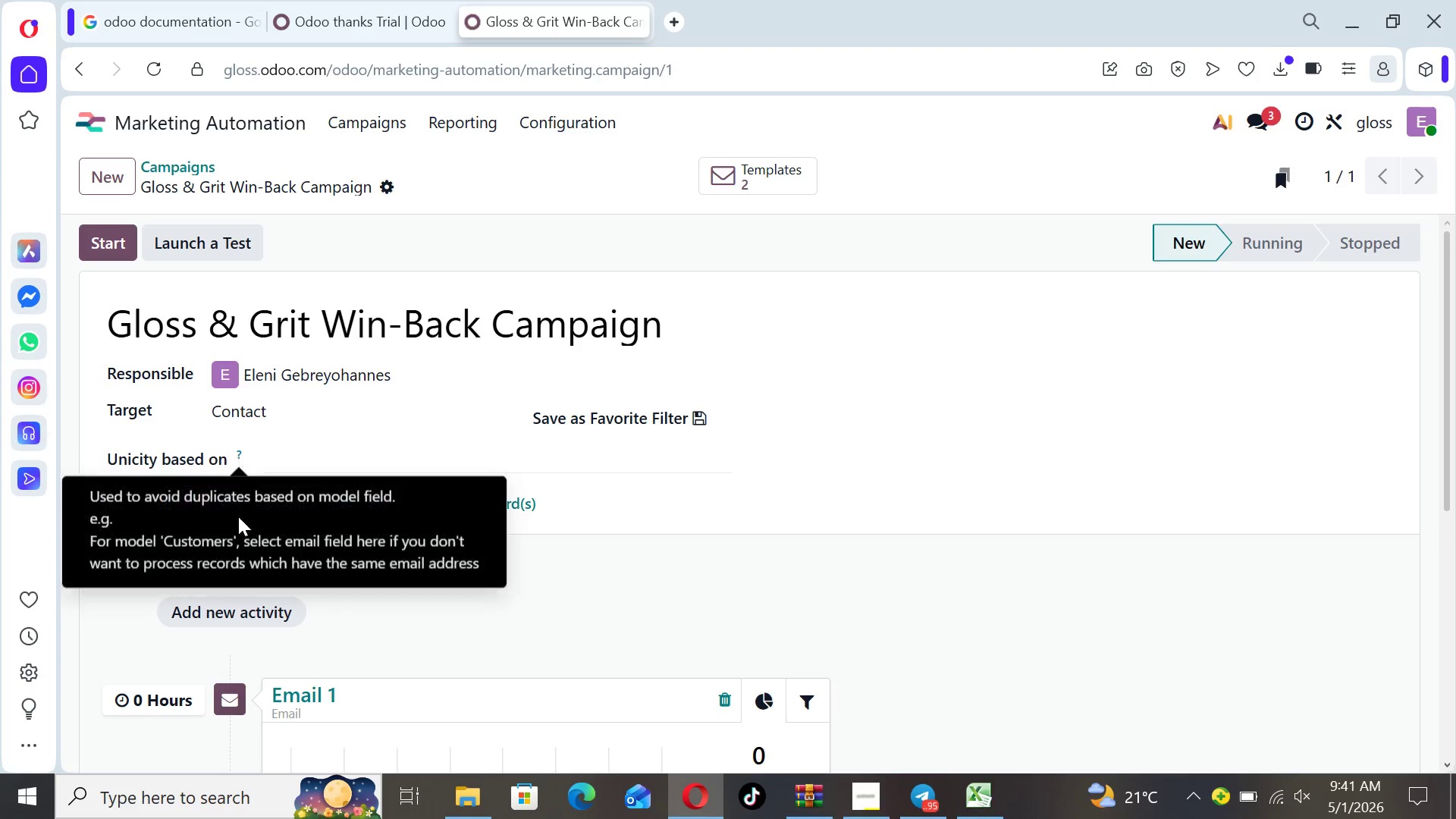 
left_click([237, 613])
 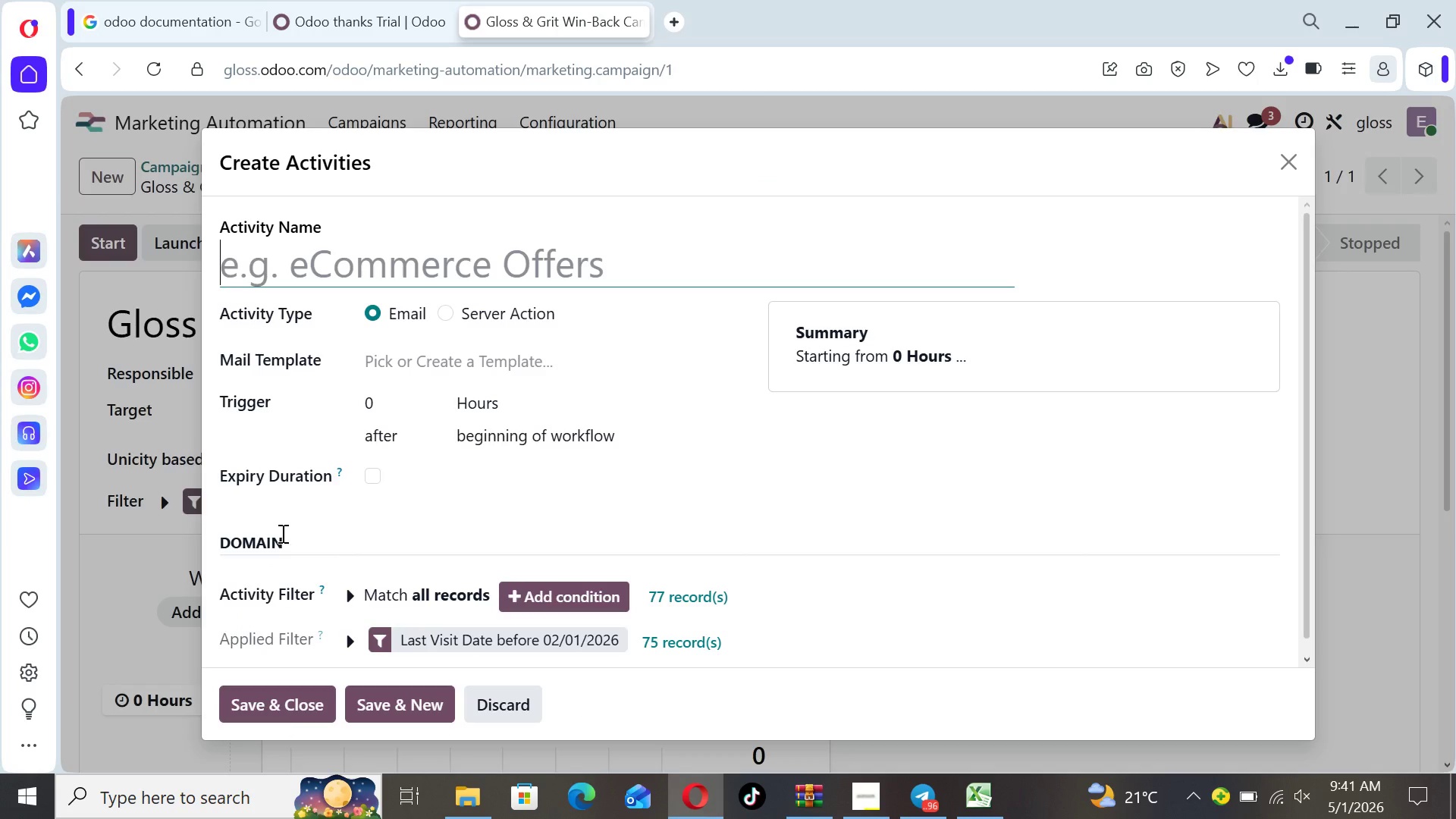 
type(Email 3)
 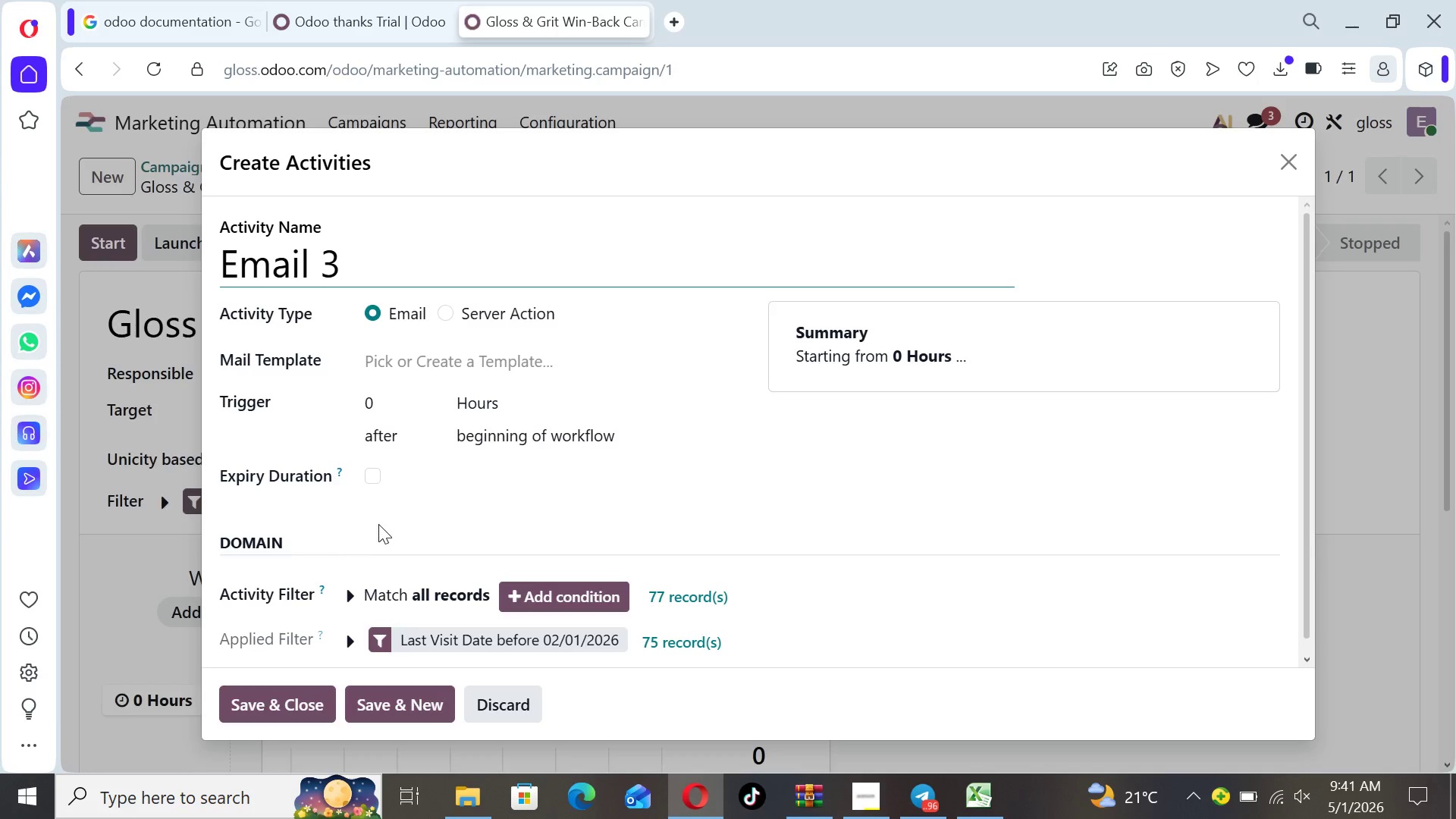 
left_click([475, 365])
 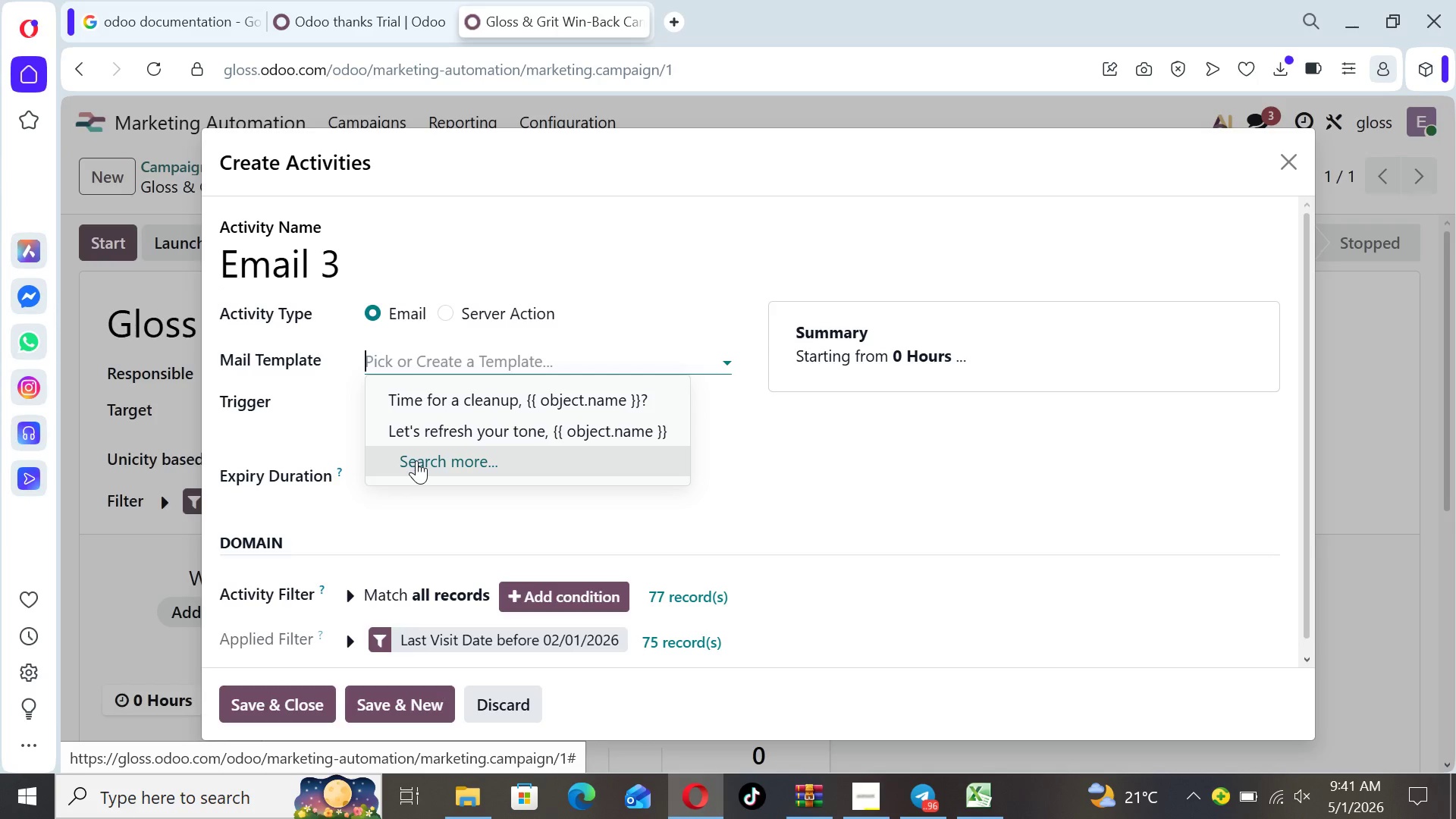 
left_click([416, 460])
 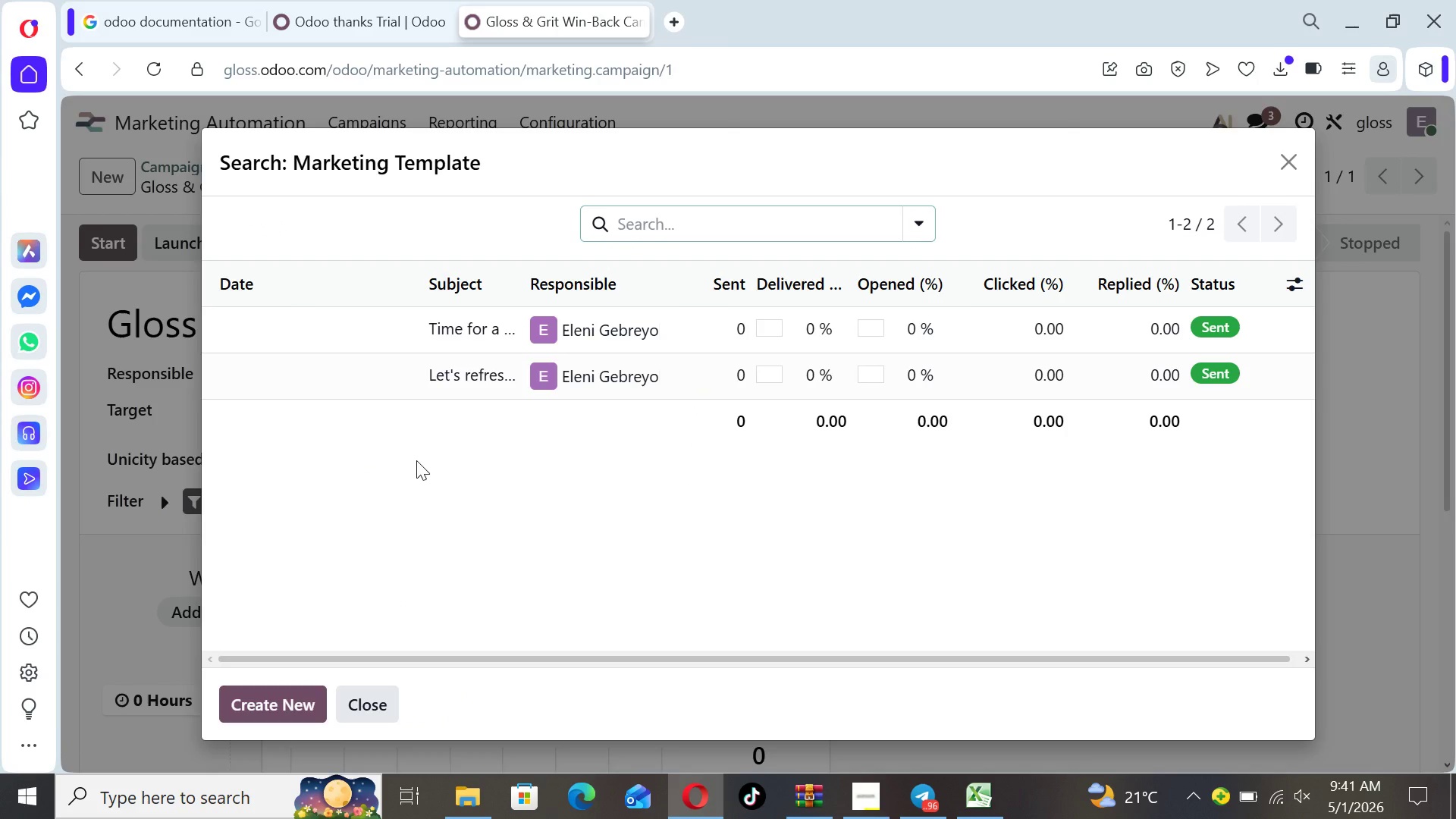 
left_click([290, 716])
 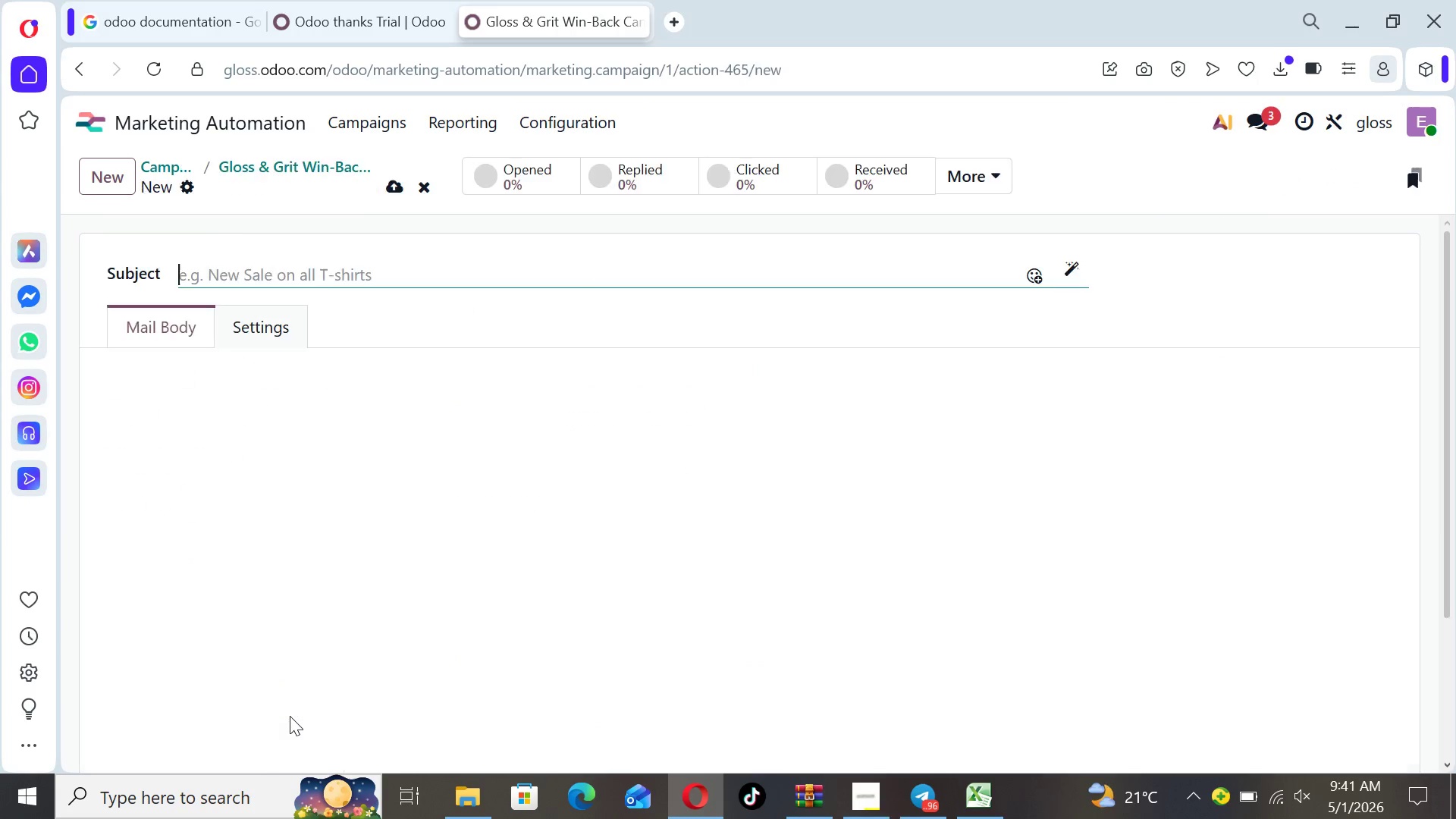 
type(Your hair deserv e)
key(Backspace)
key(Backspace)
type(es)
 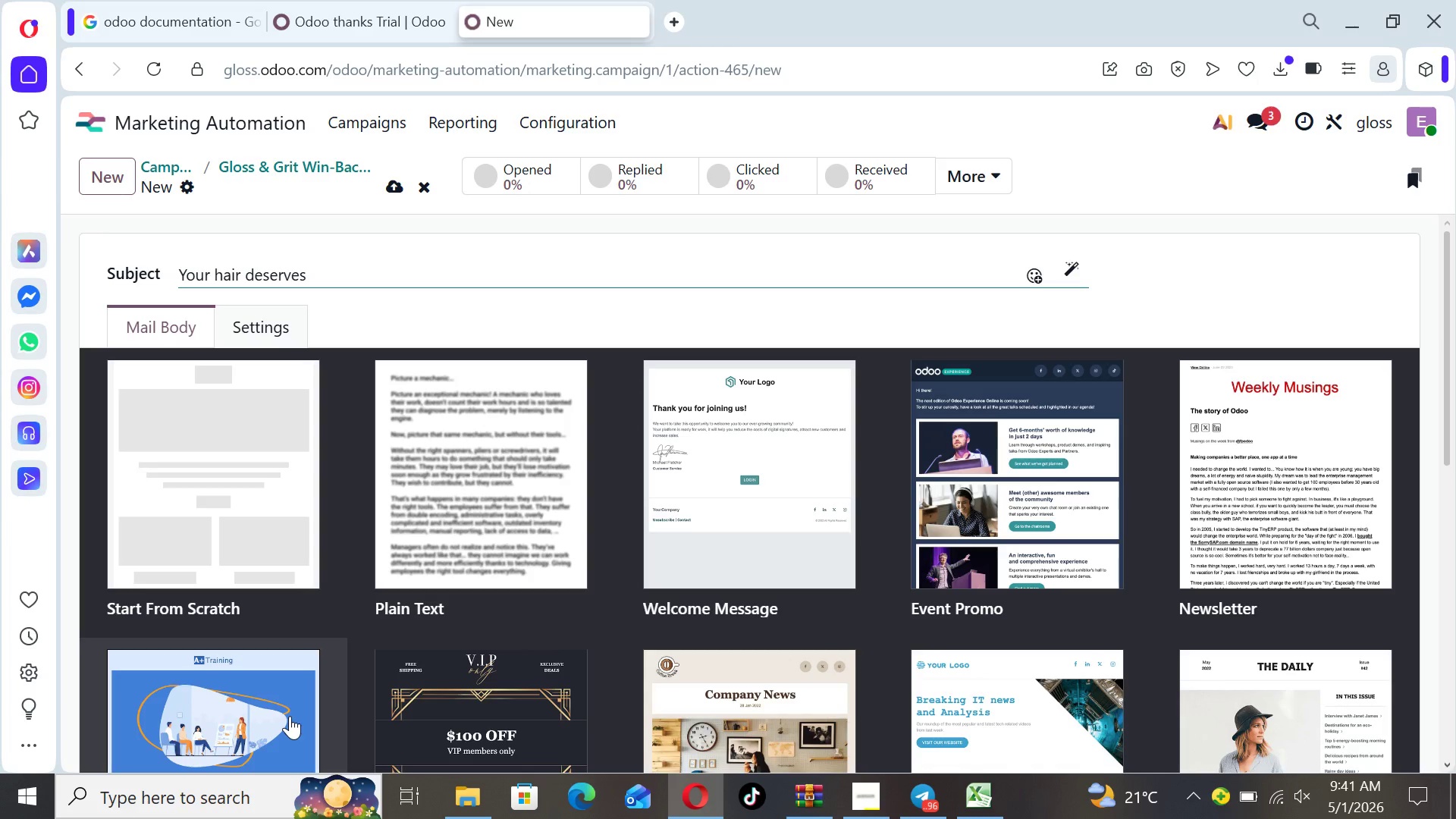 
type( some care, {{ object.name }})
 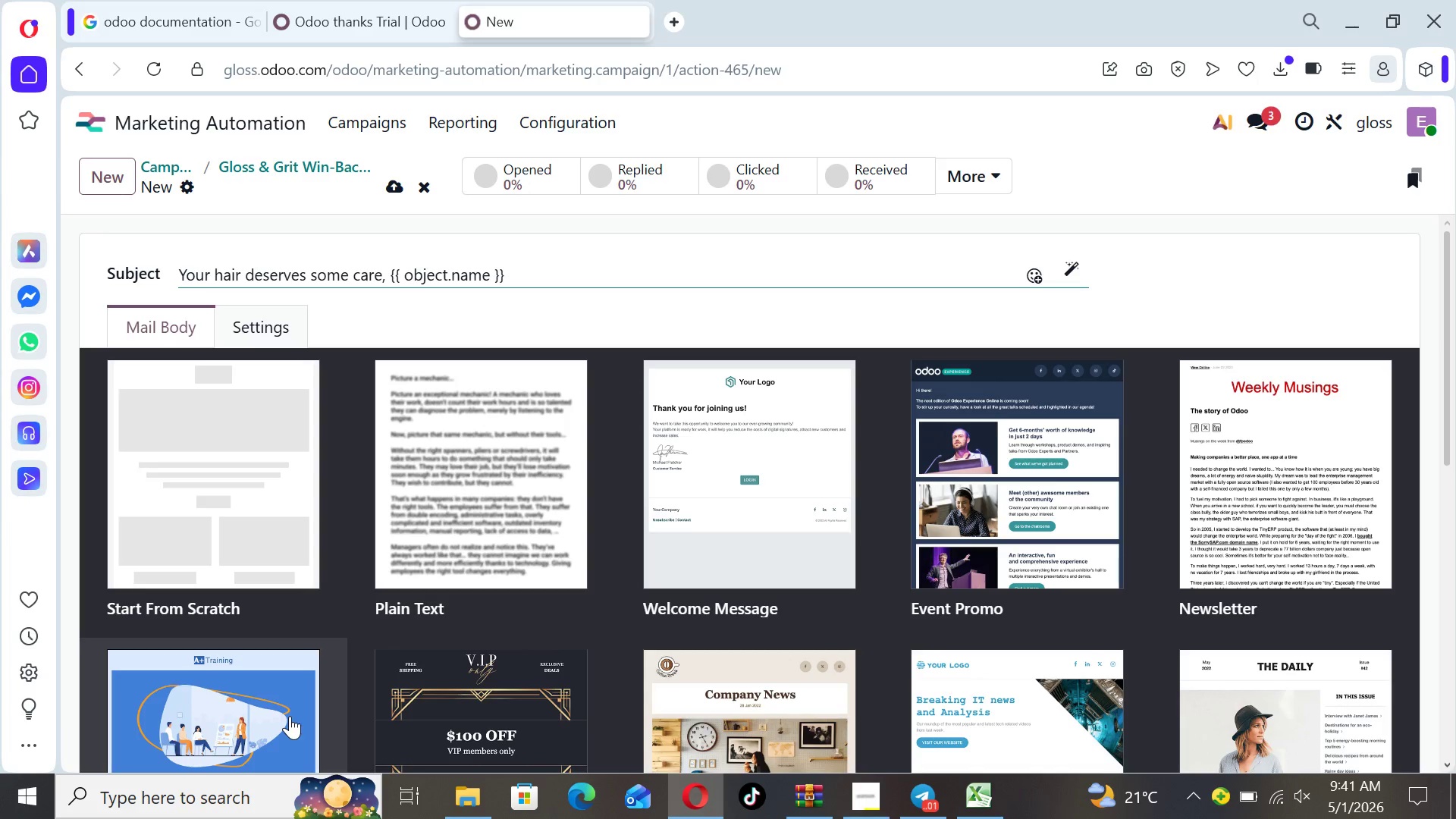 
left_click([193, 461])
 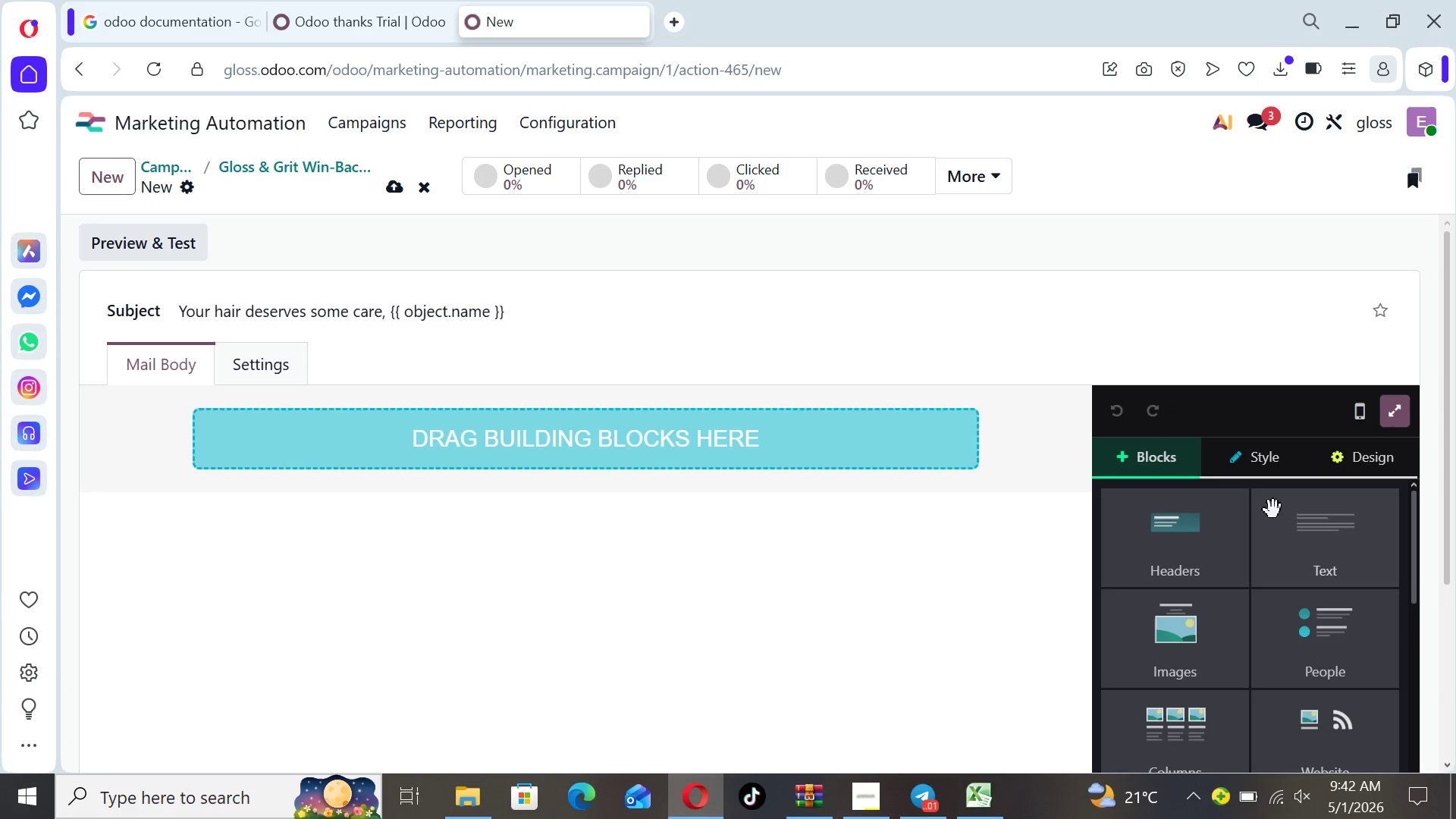 
left_click([1336, 559])
 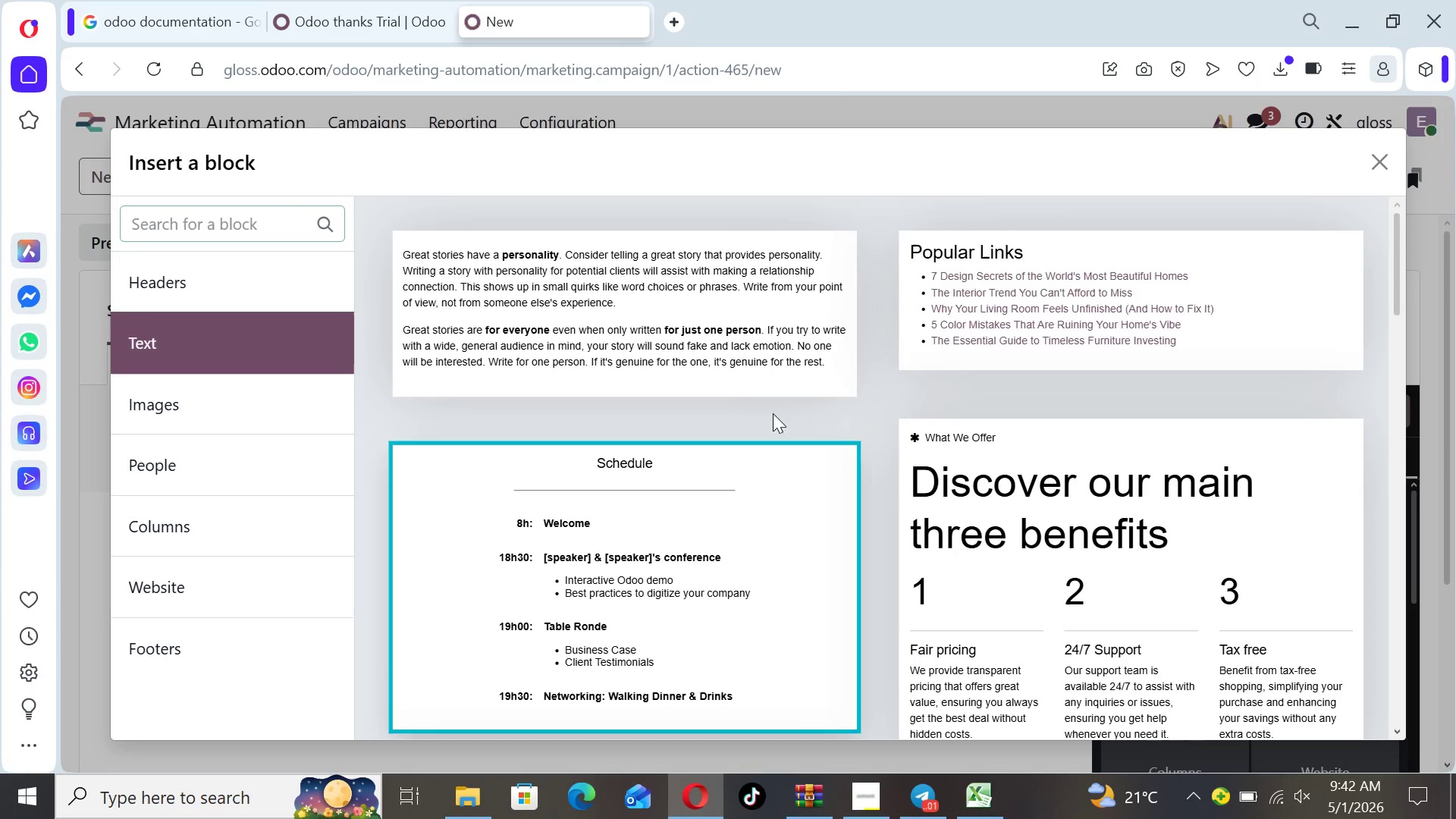 
left_click([758, 391])
 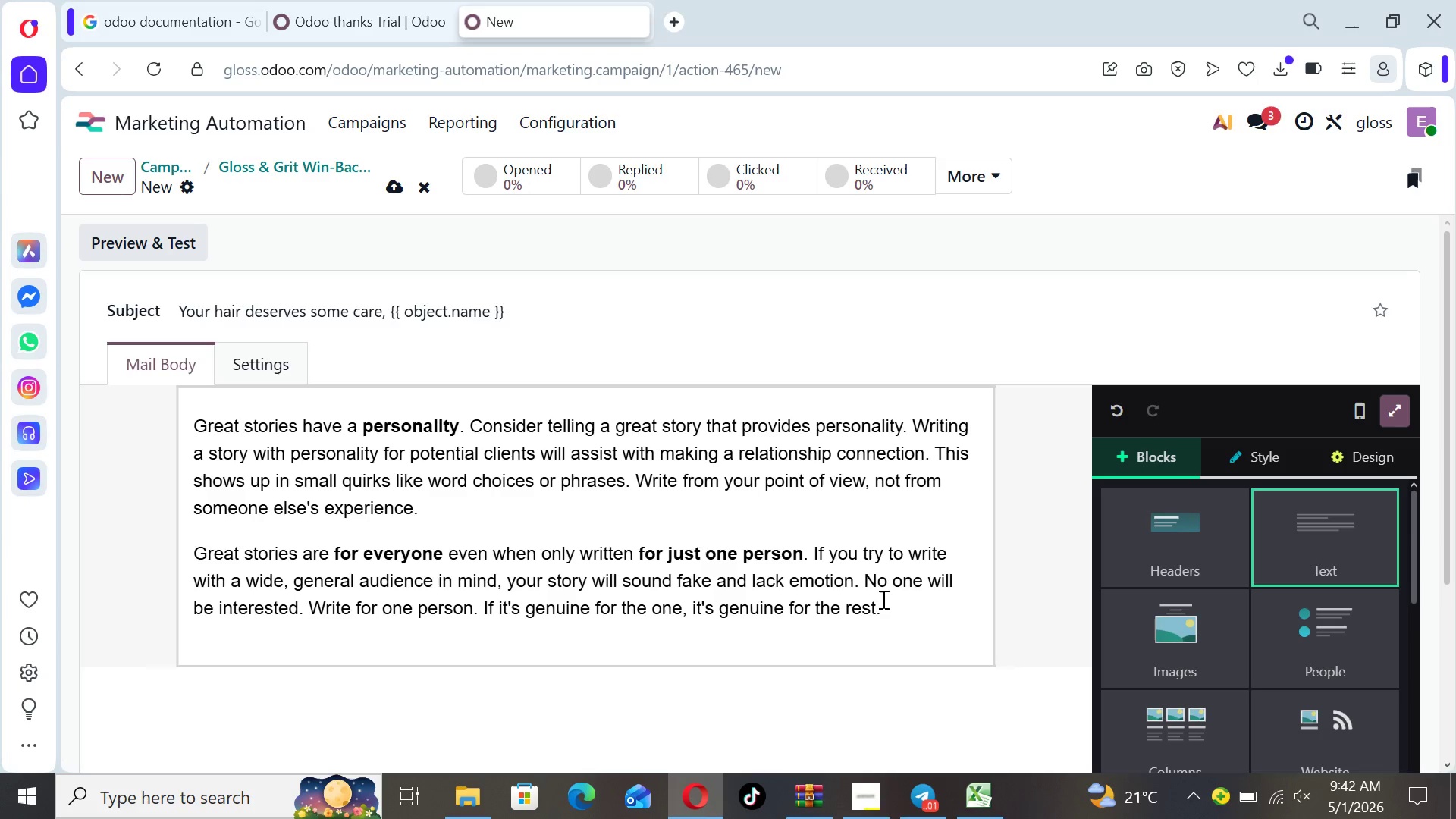 
left_click_drag(start_coordinate=[886, 607], to_coordinate=[194, 416])
 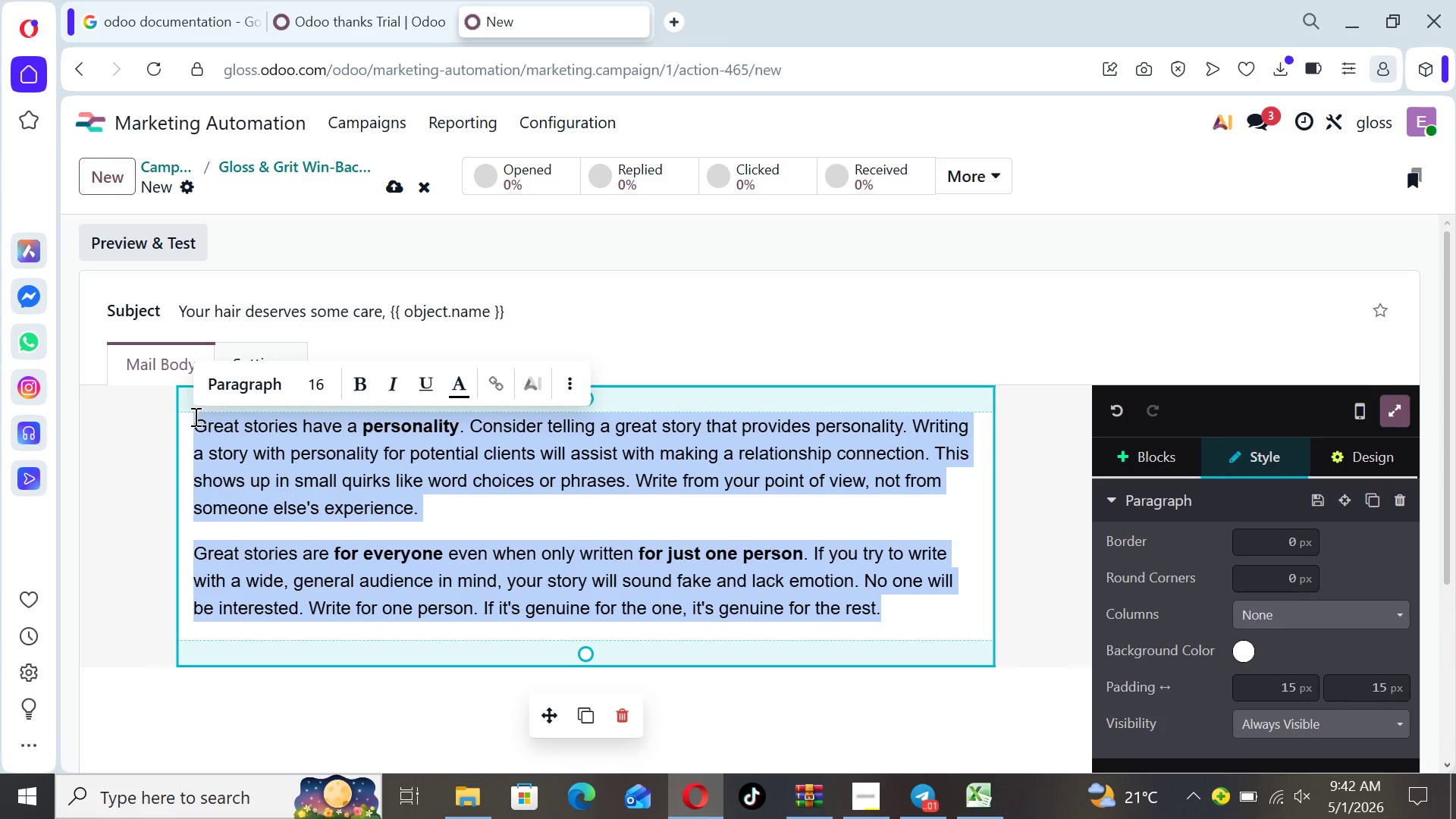 
type(Hi {{ bject)
 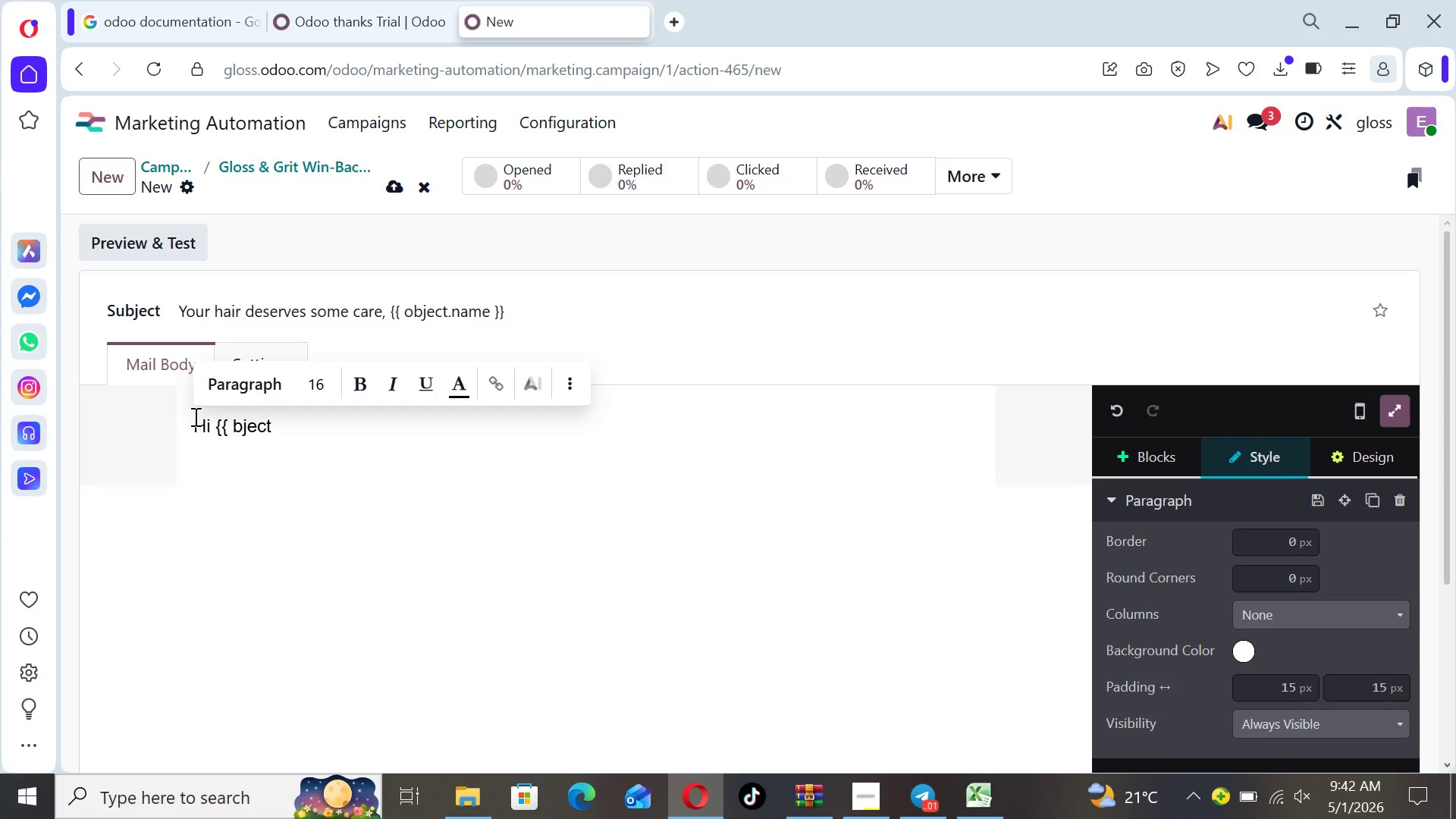 
key(ArrowLeft)
 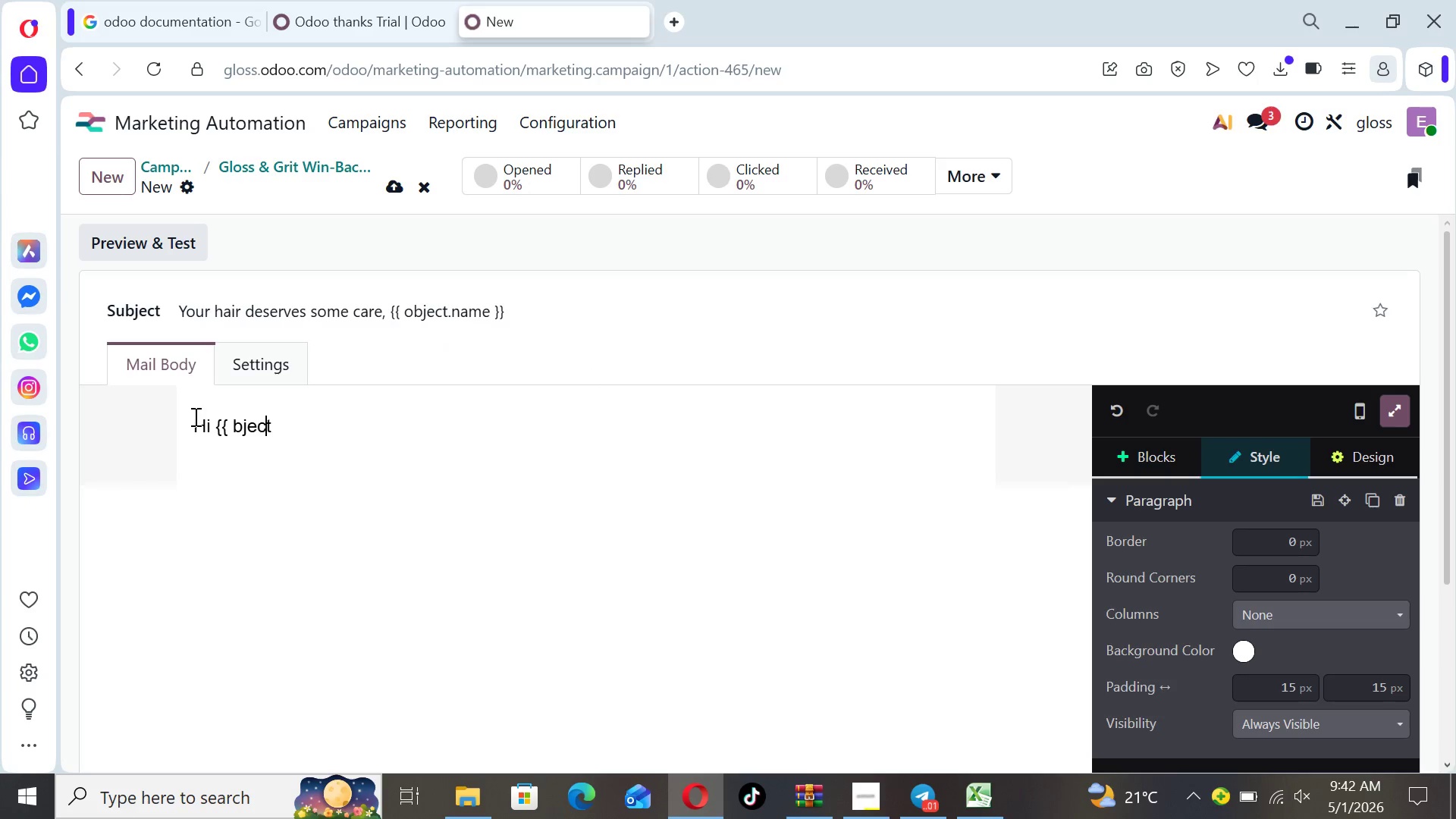 
key(ArrowLeft)
 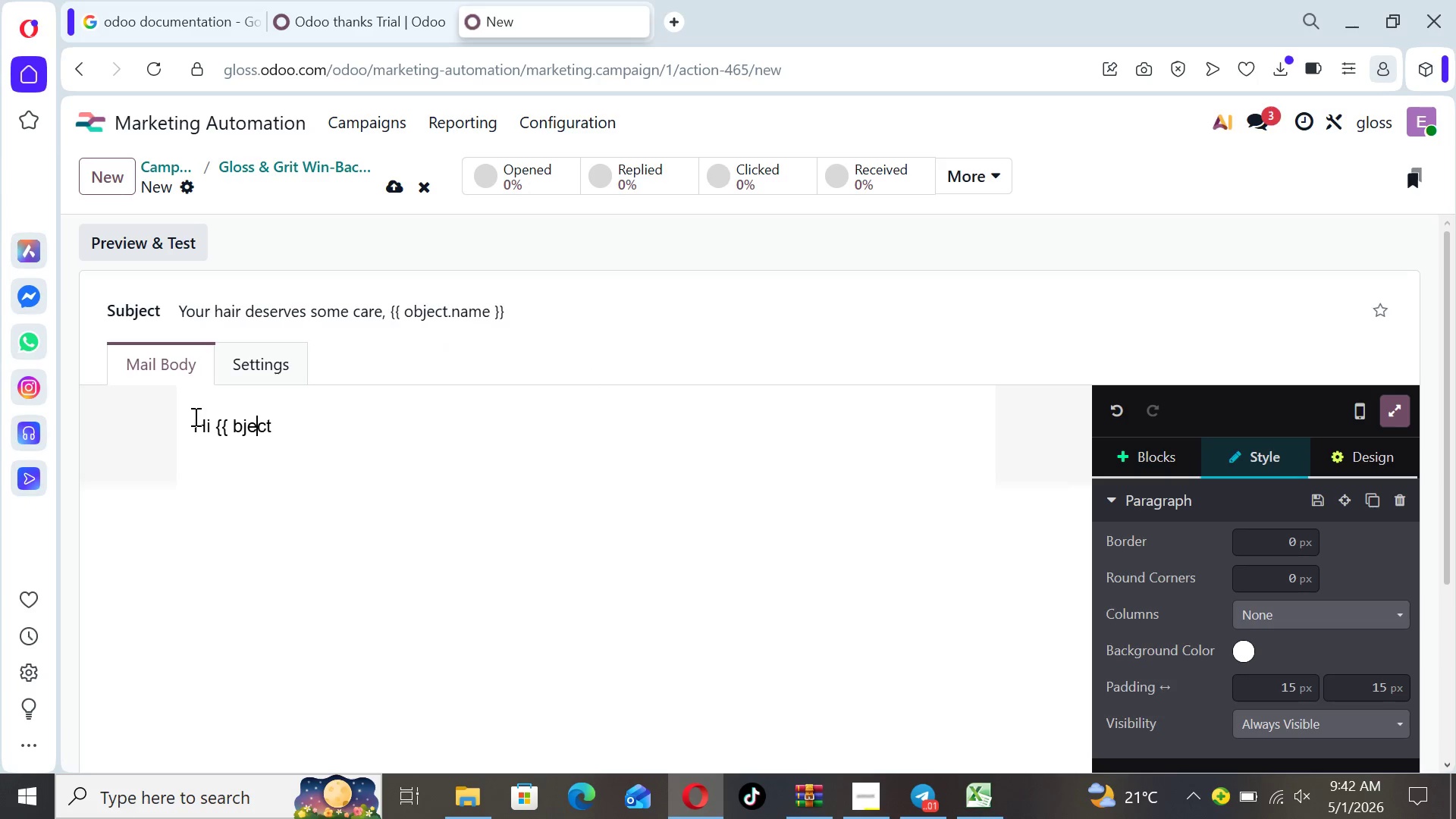 
key(ArrowLeft)
 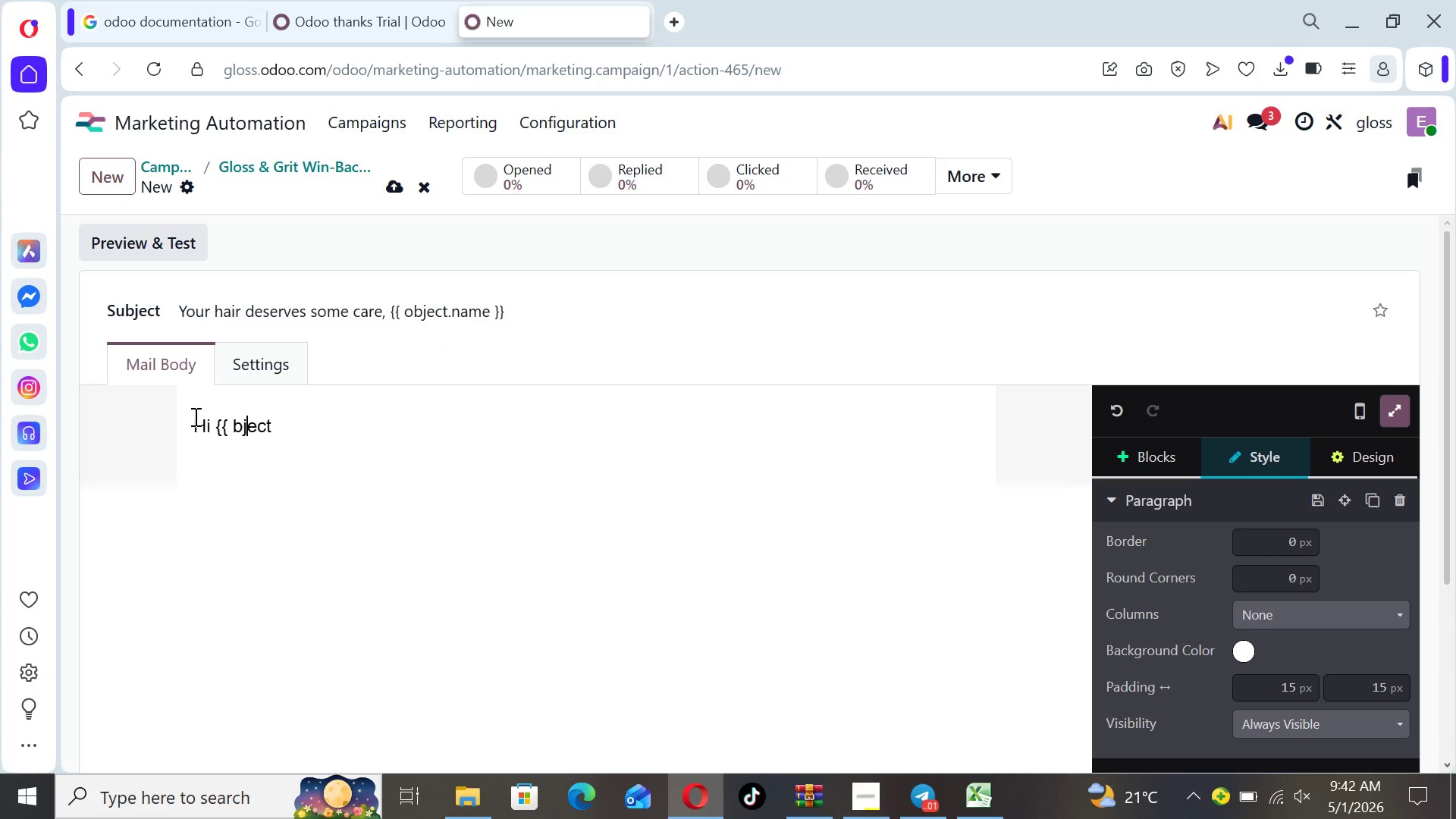 
key(ArrowLeft)
 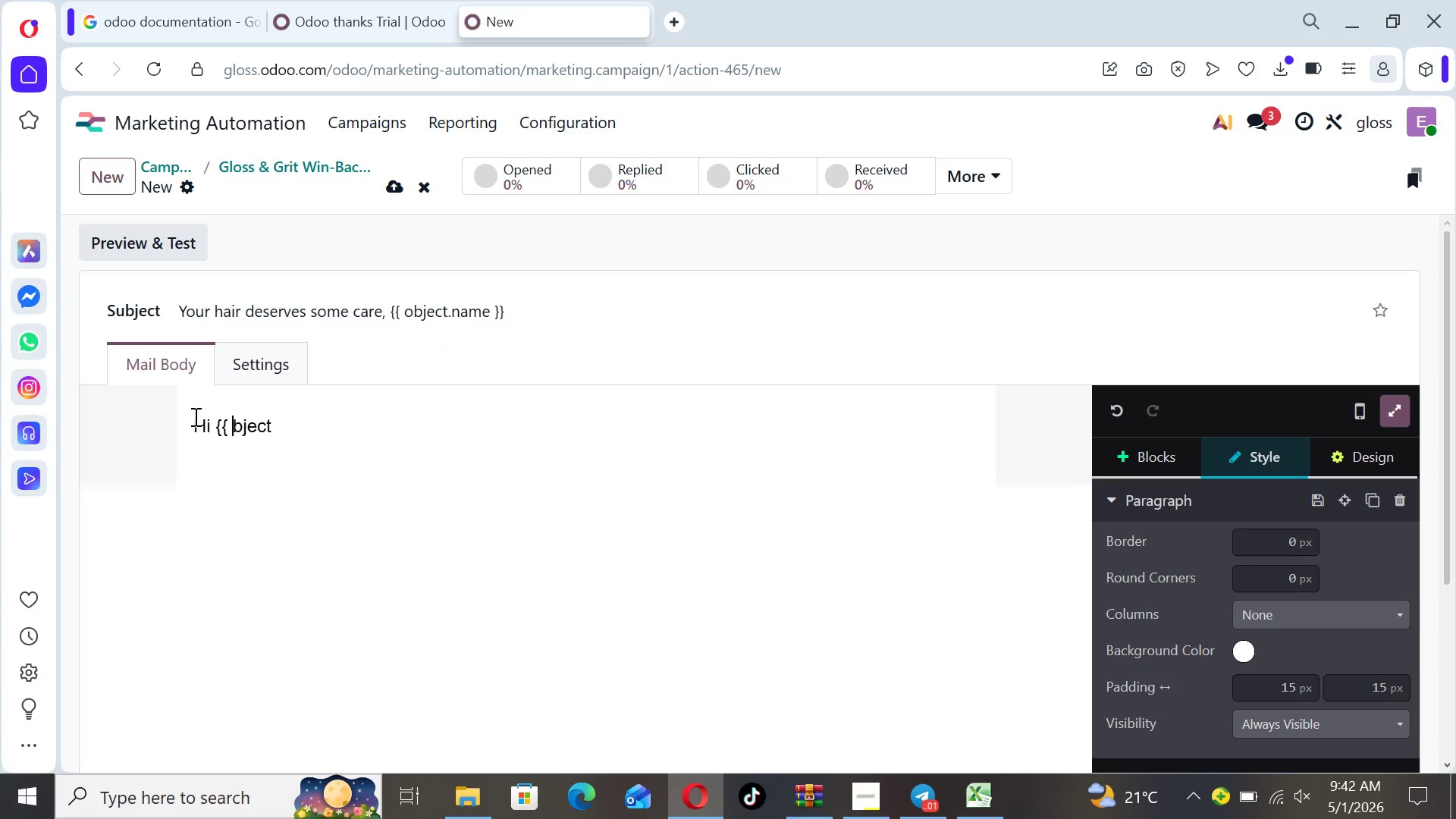 
key(ArrowLeft)
 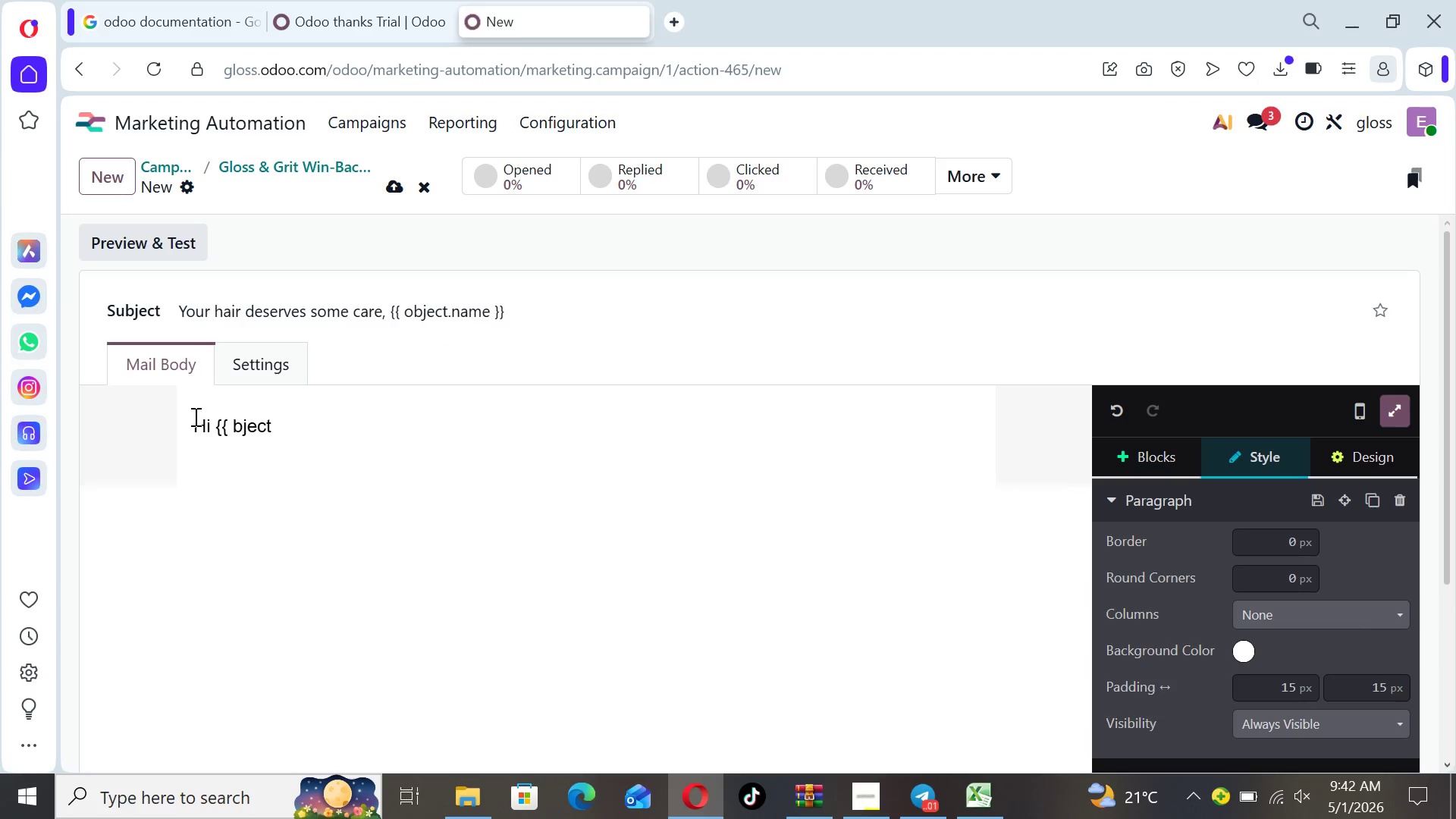 
key(O)
 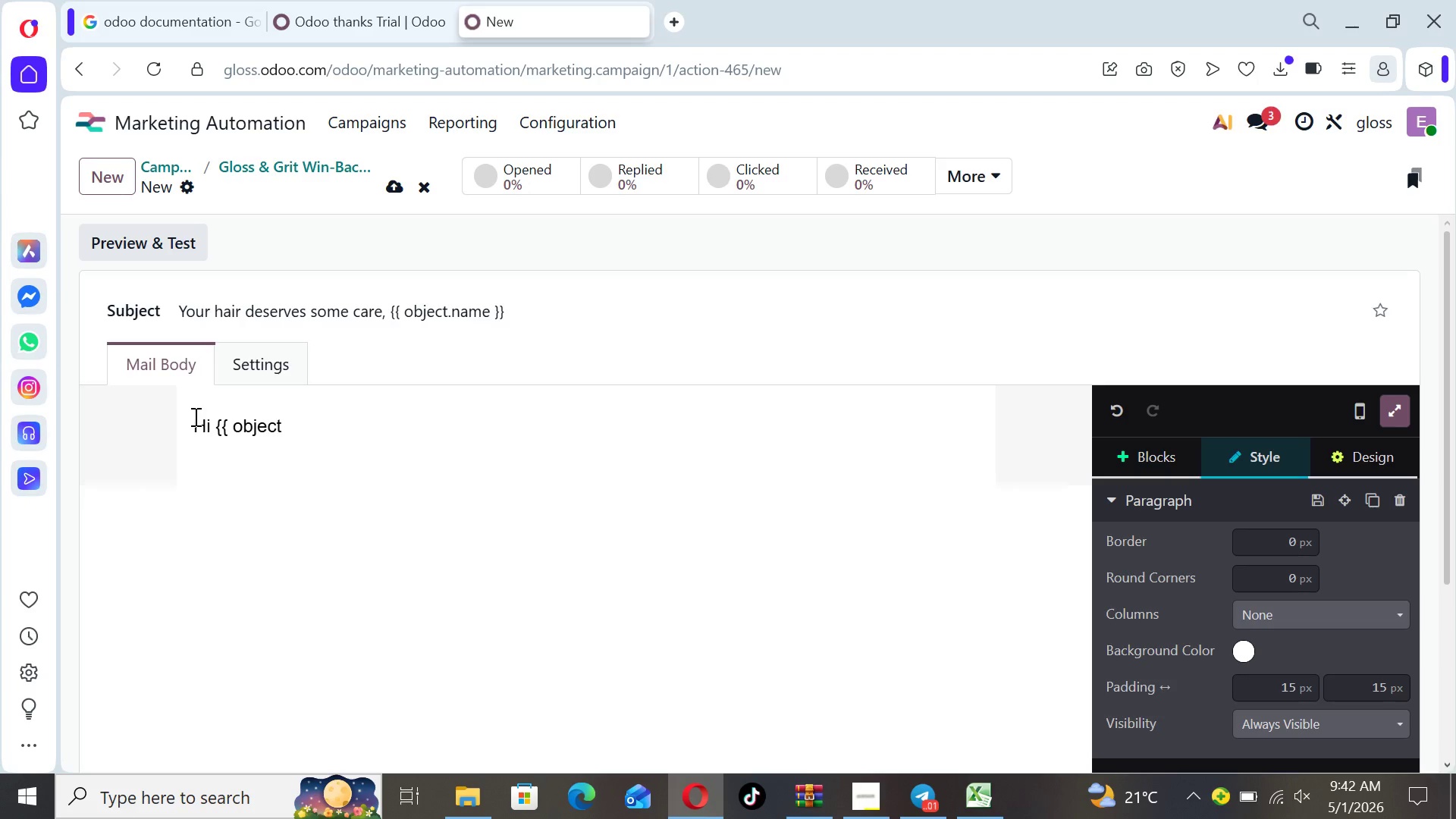 
key(ArrowRight)
 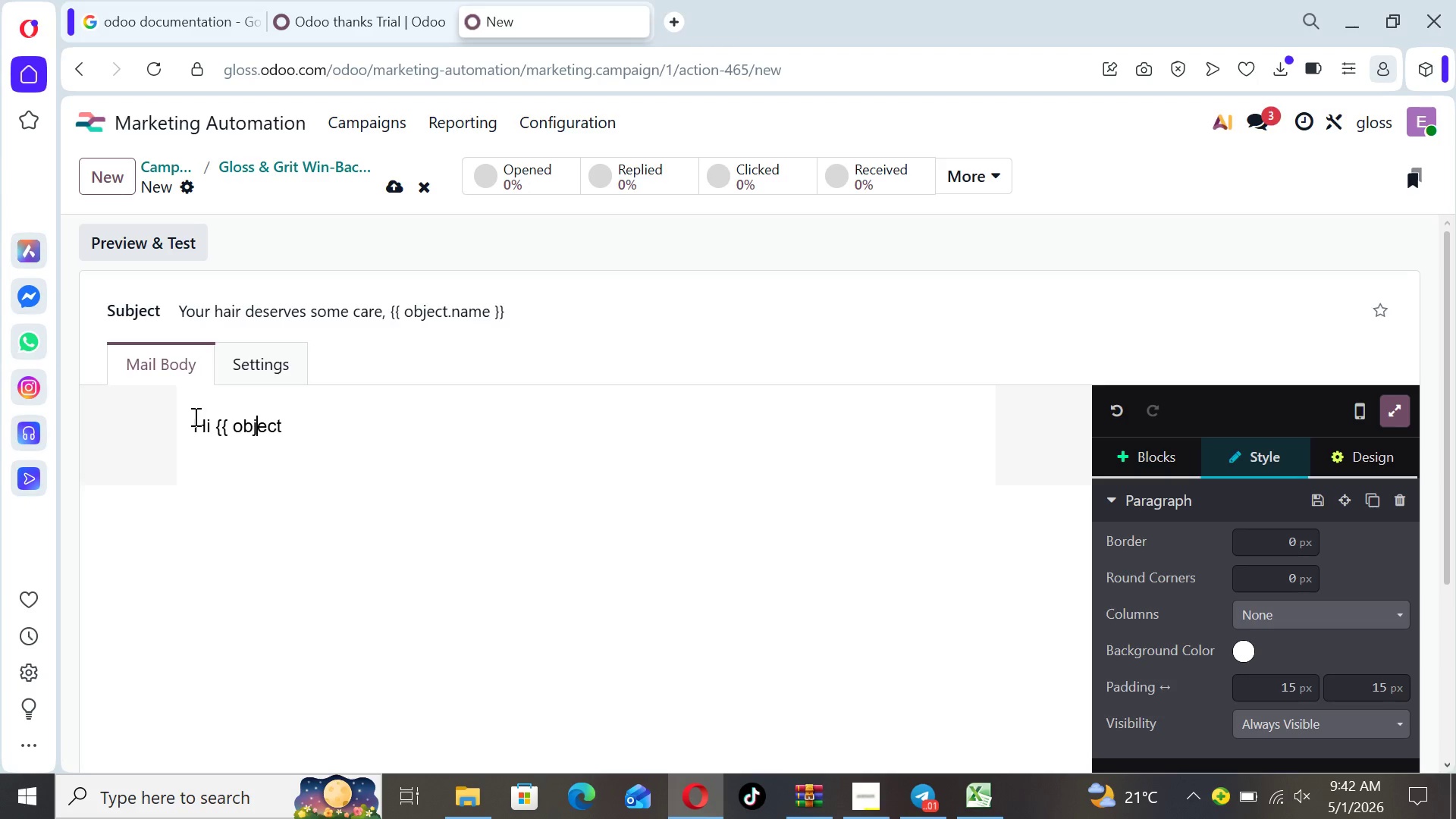 
key(ArrowRight)
 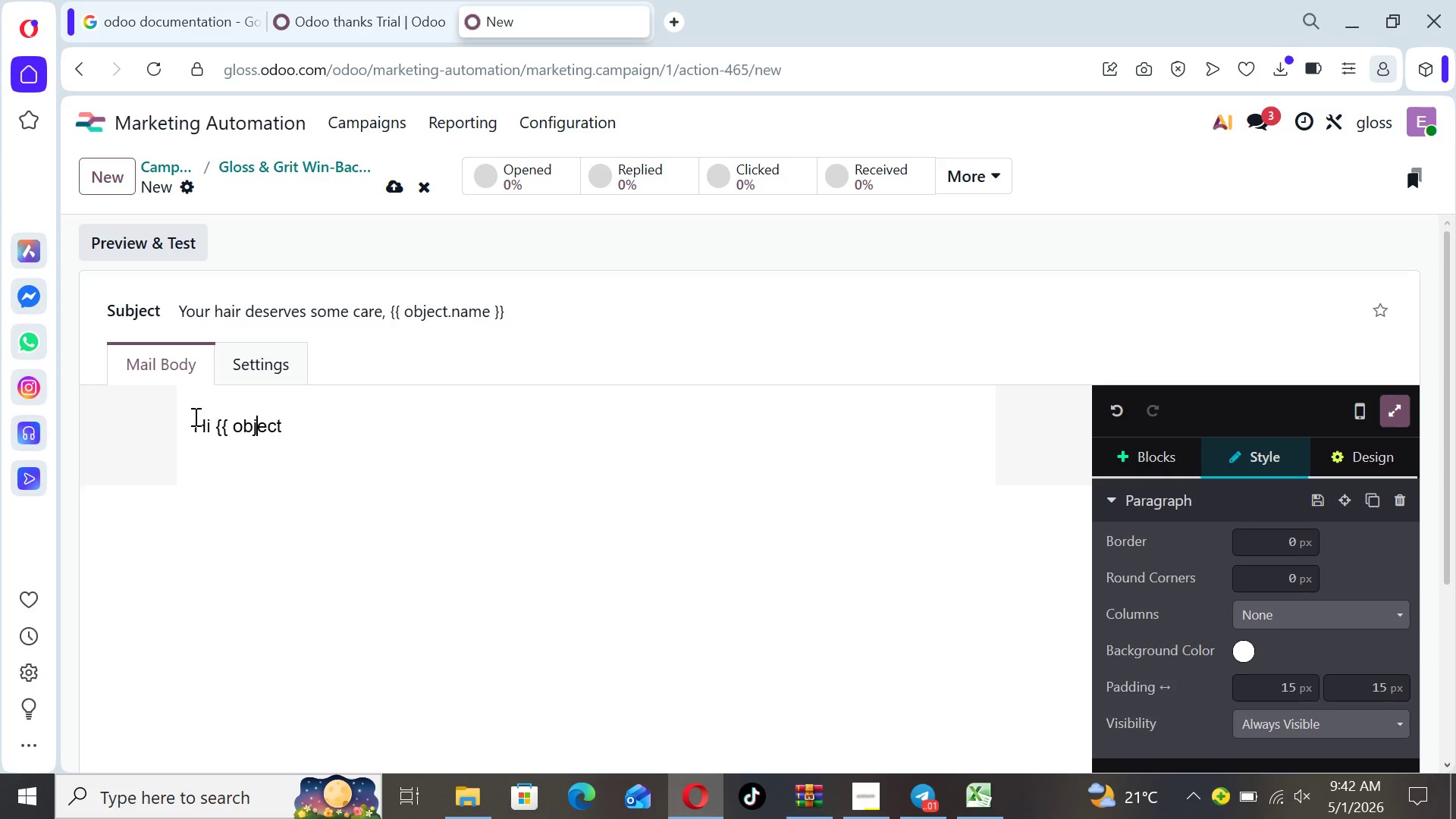 
key(ArrowRight)
 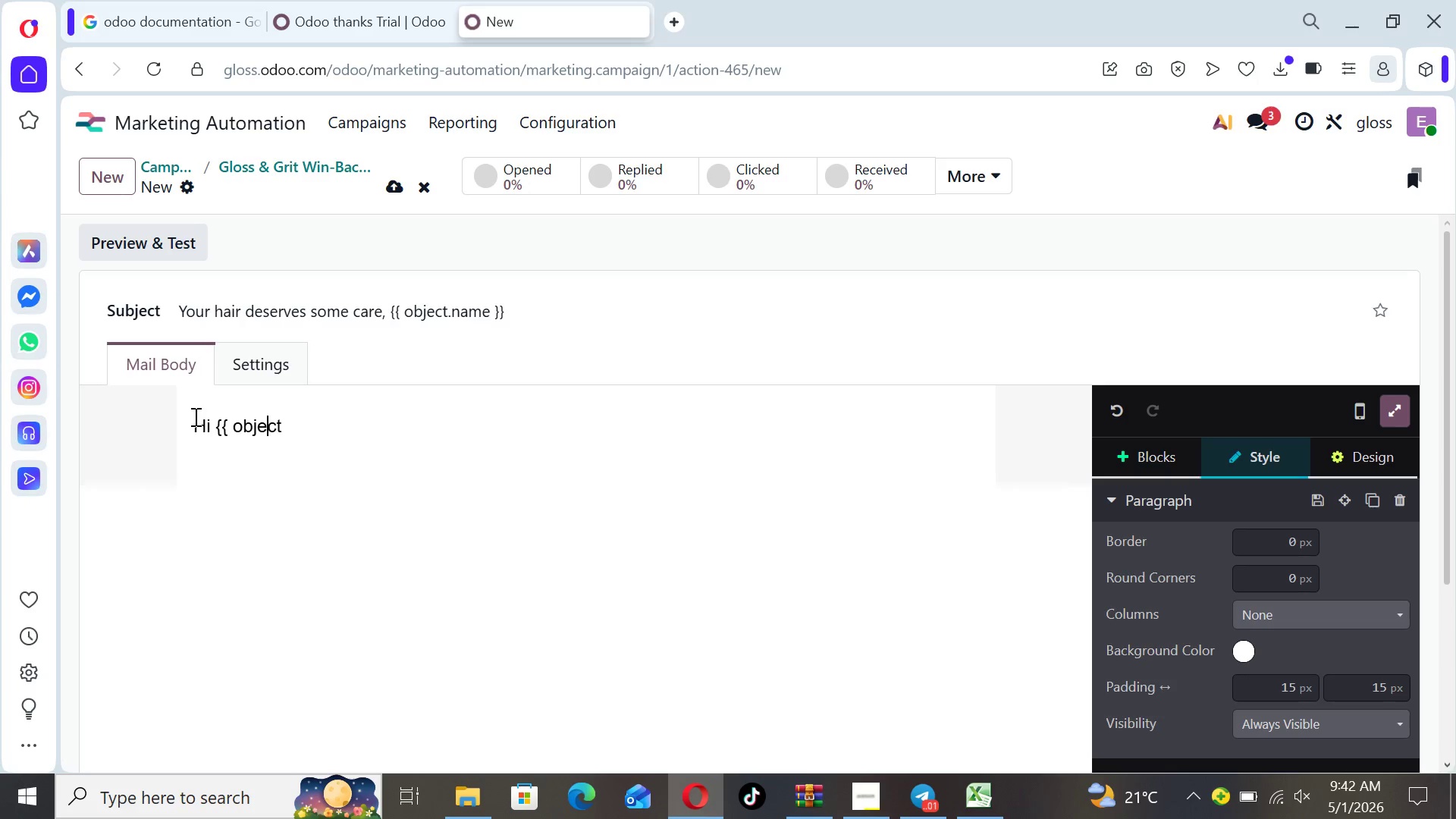 
key(ArrowRight)
 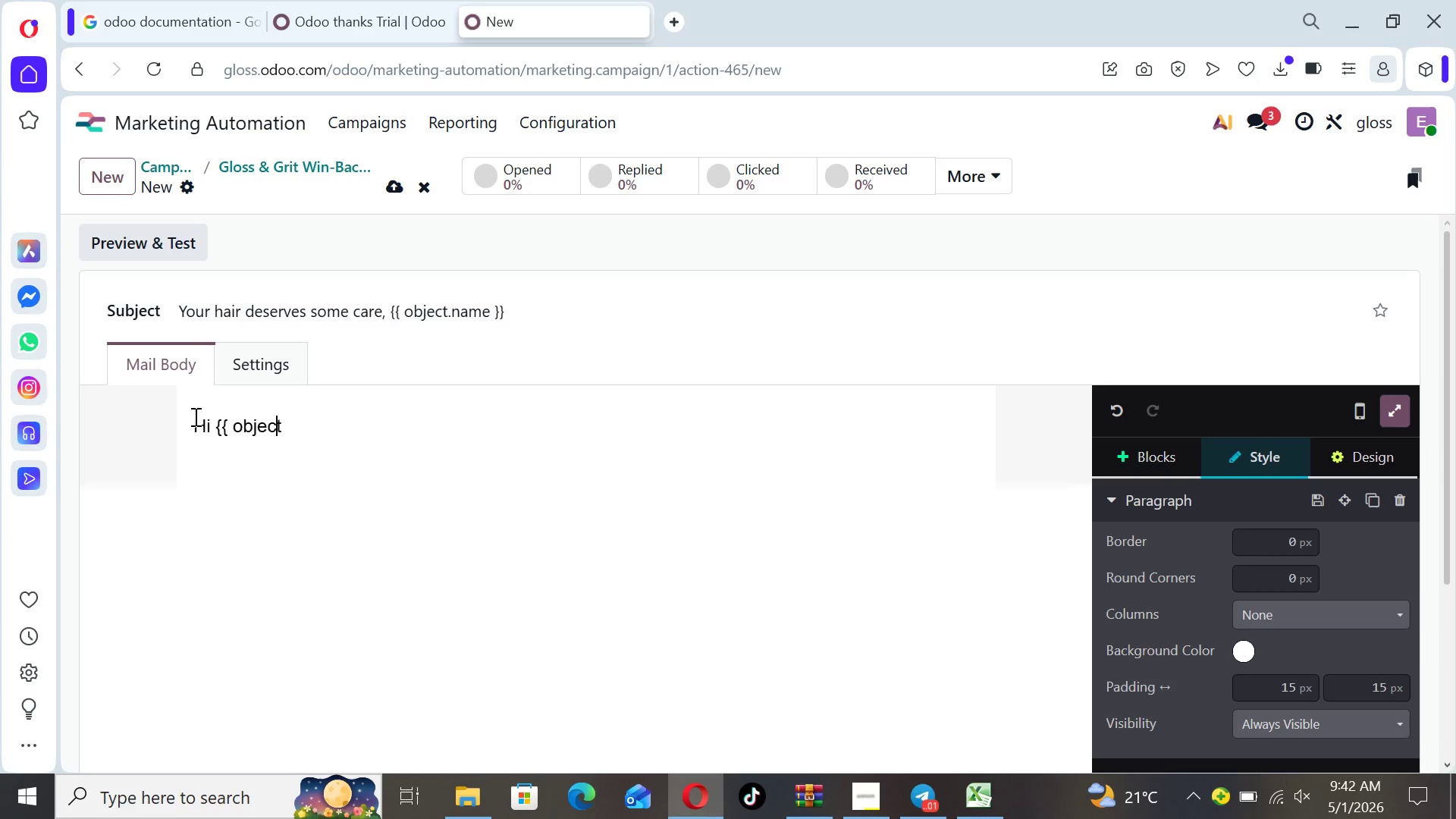 
key(ArrowRight)
 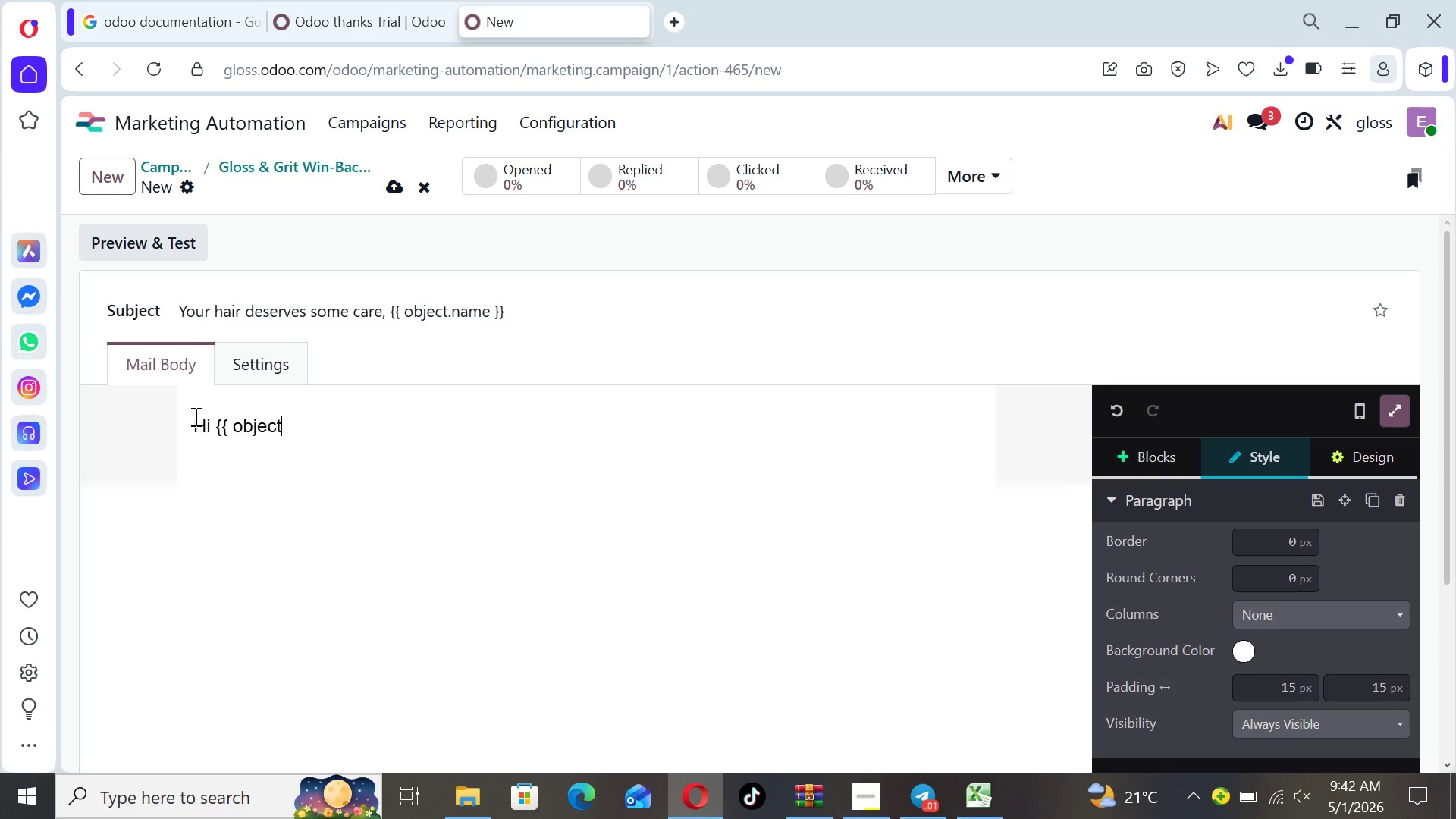 
type(.name }},)
 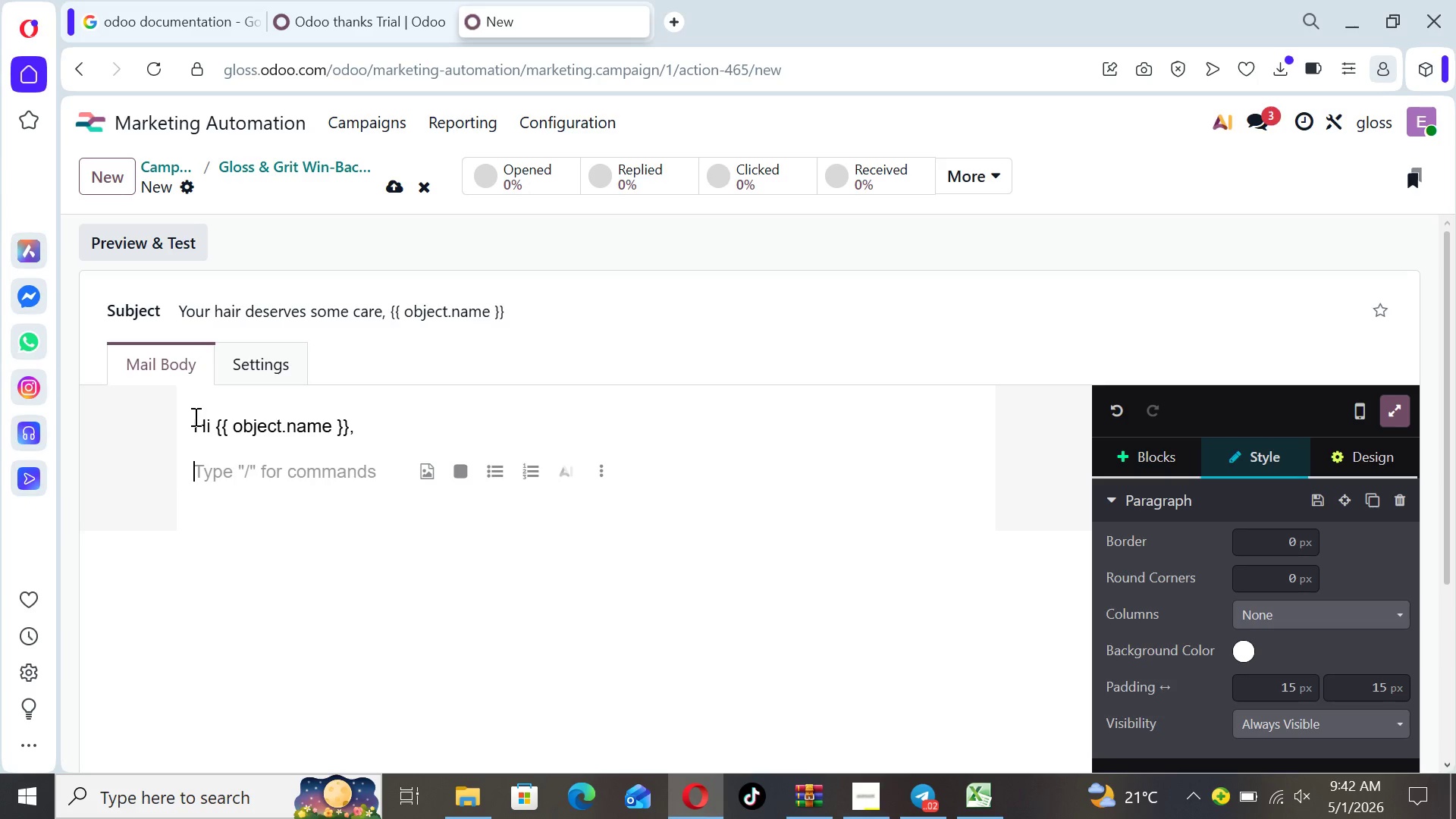 
 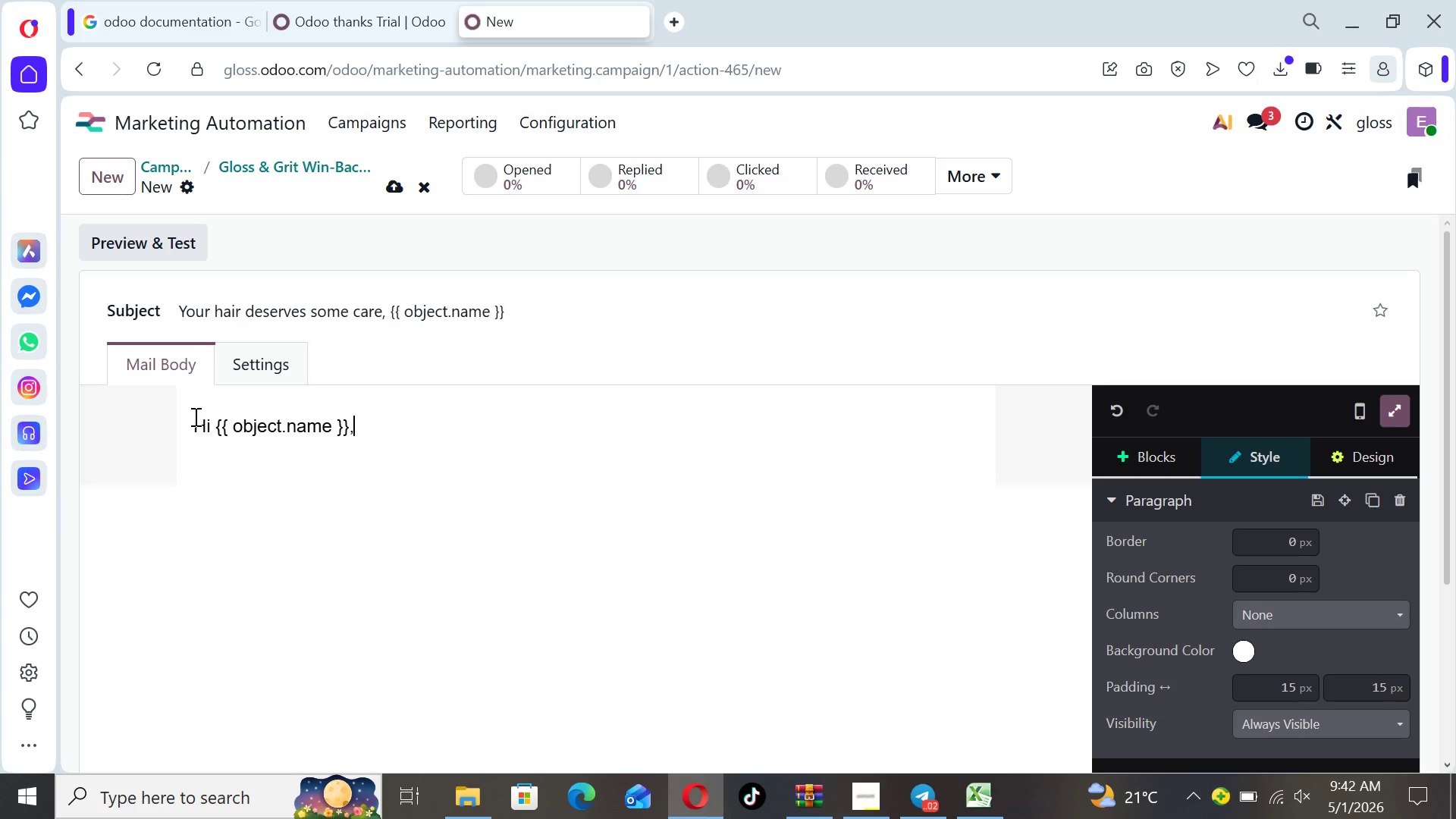 
key(Enter)
 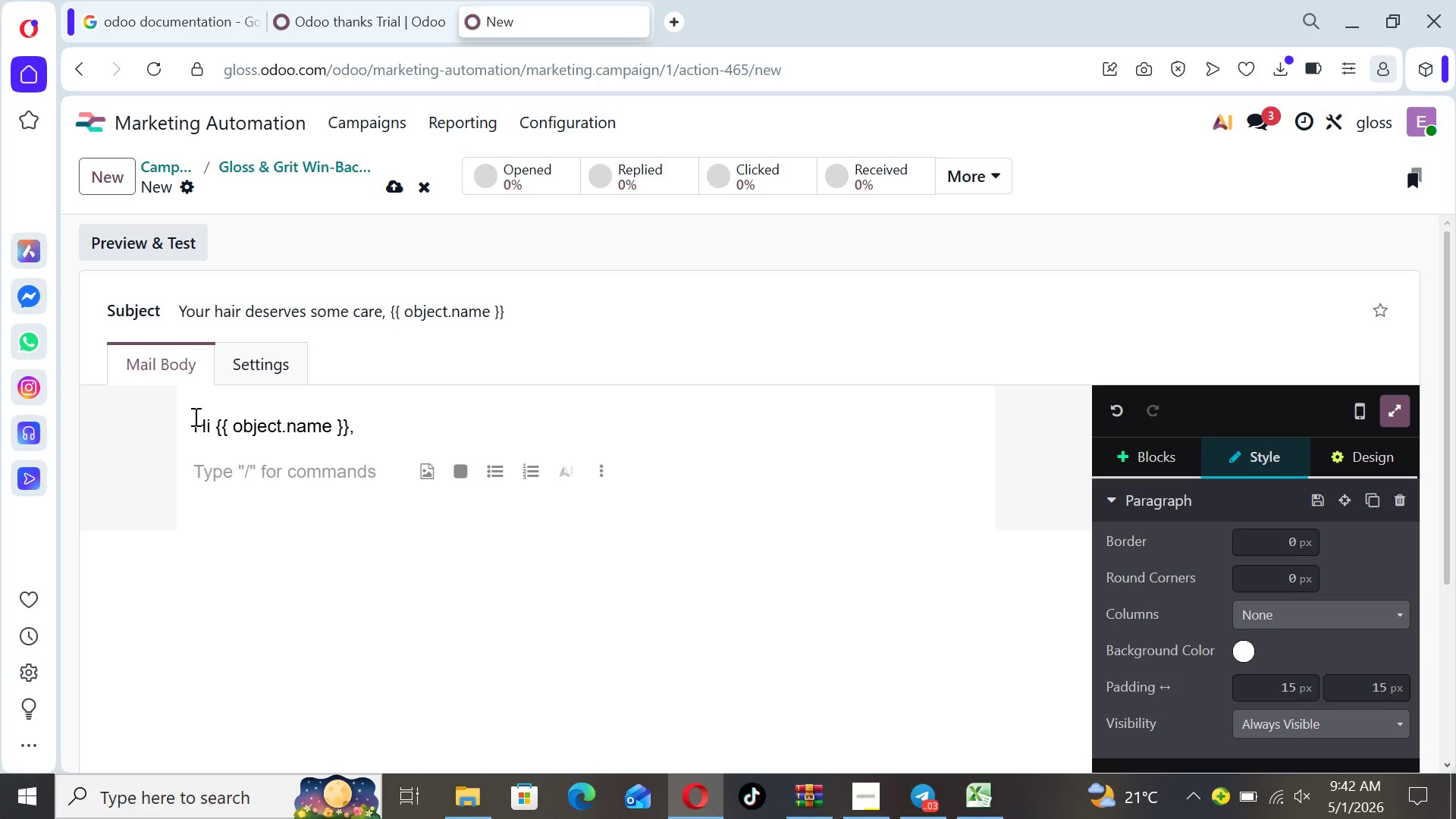 
type(We've been thinking)
 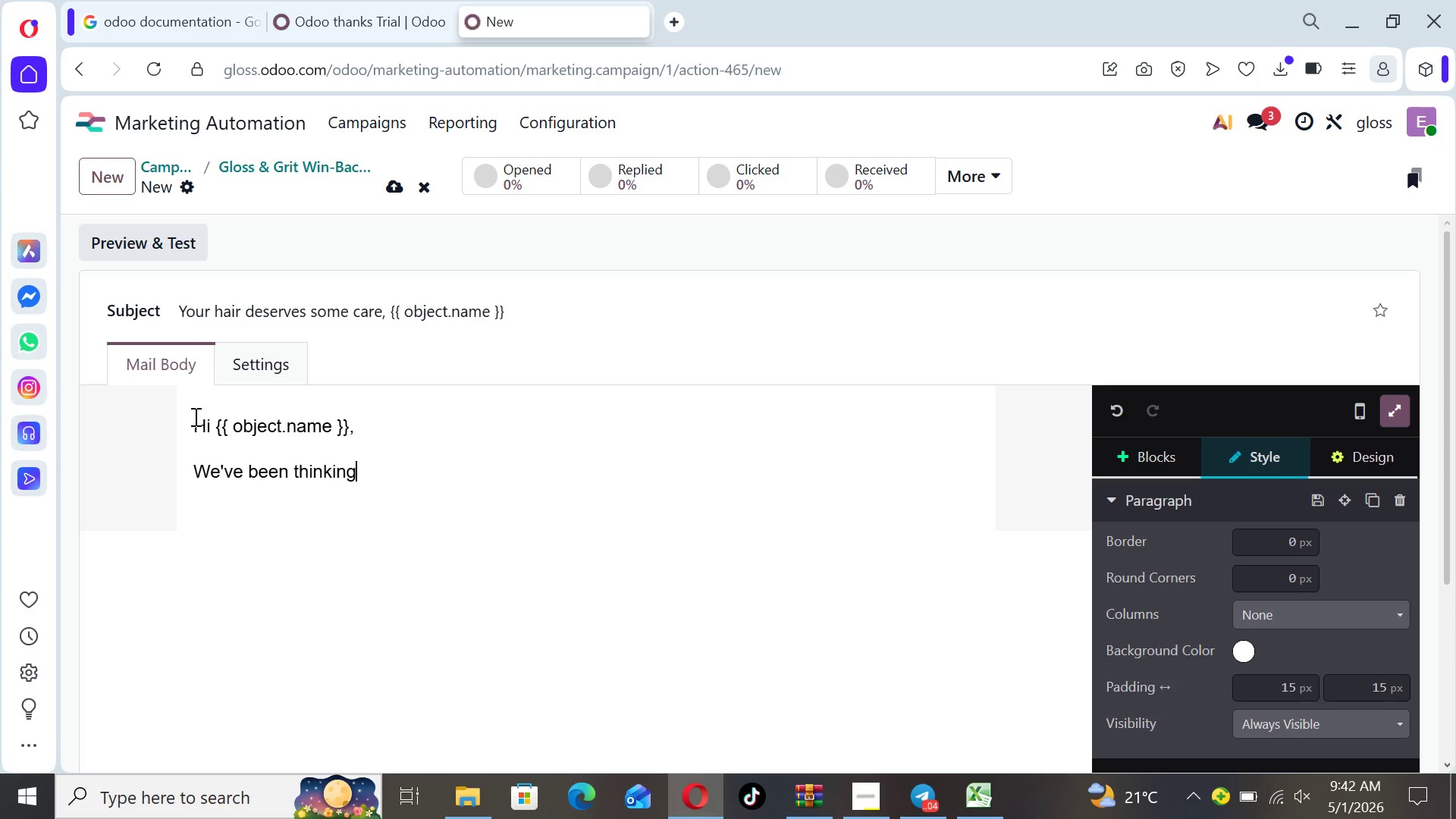 
type( about you)
 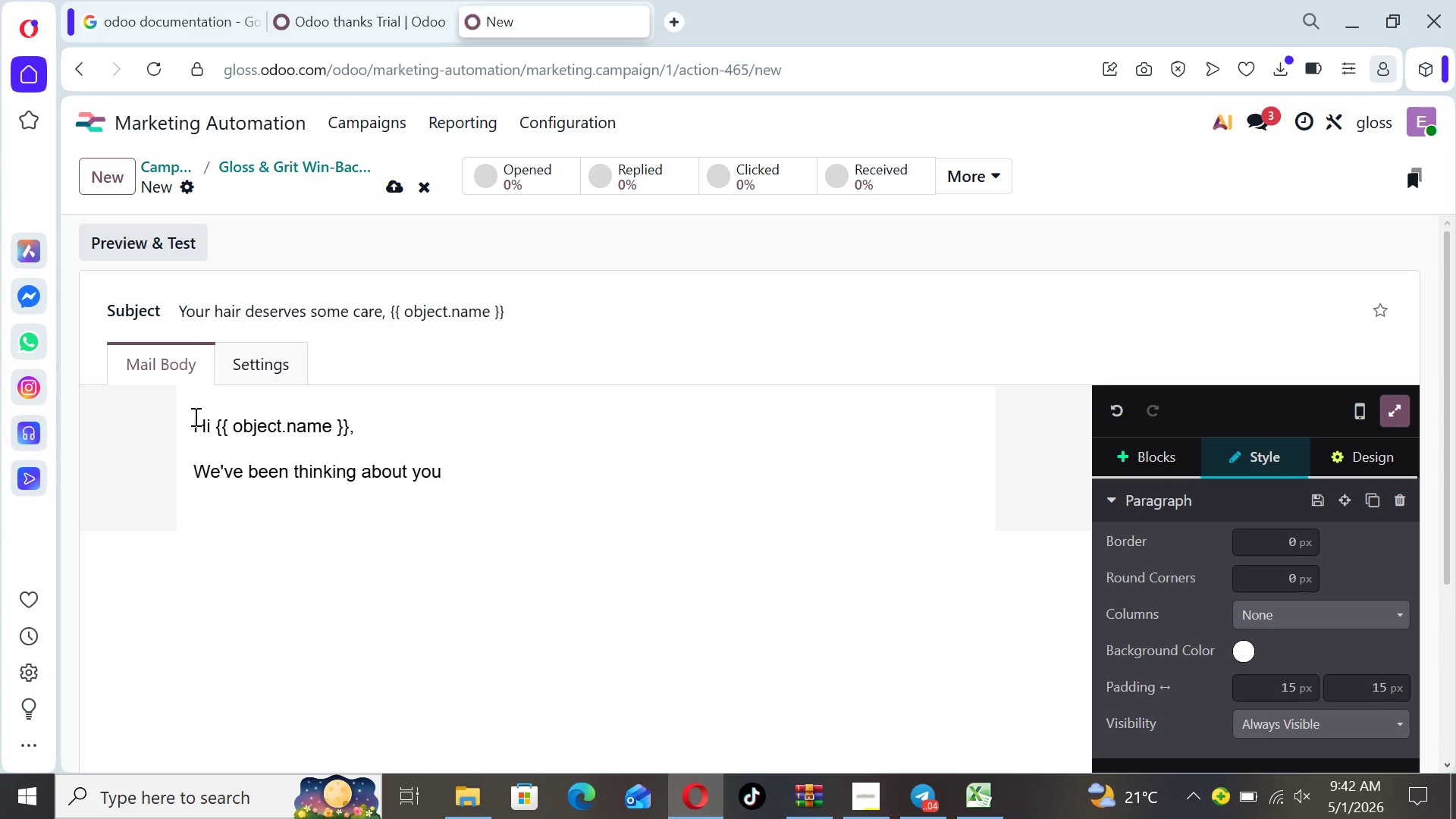 
type(! It's been a while)
 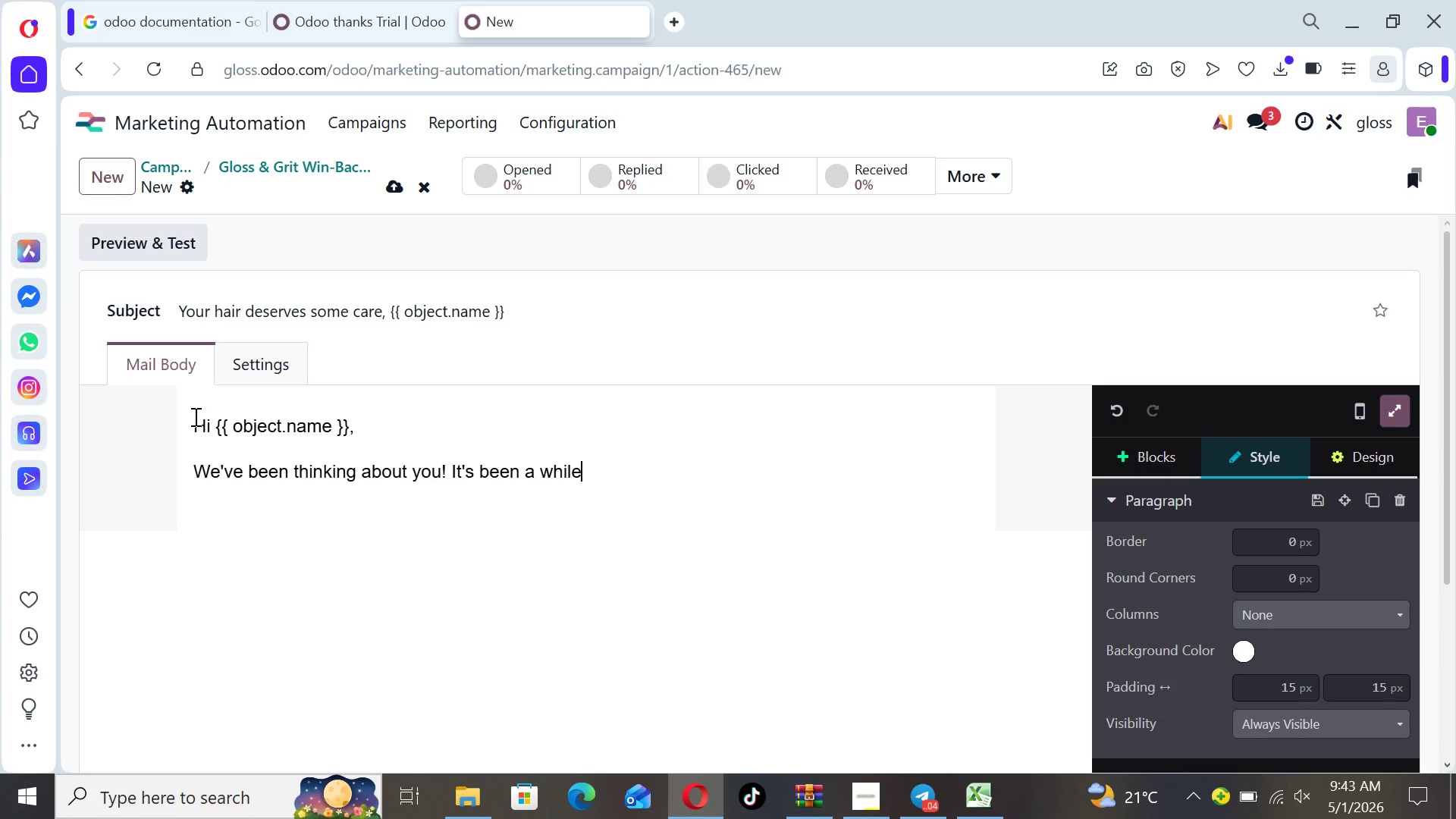 
type( since your last visit with {{ object.x_o)
key(Backspace)
type(prederre)
 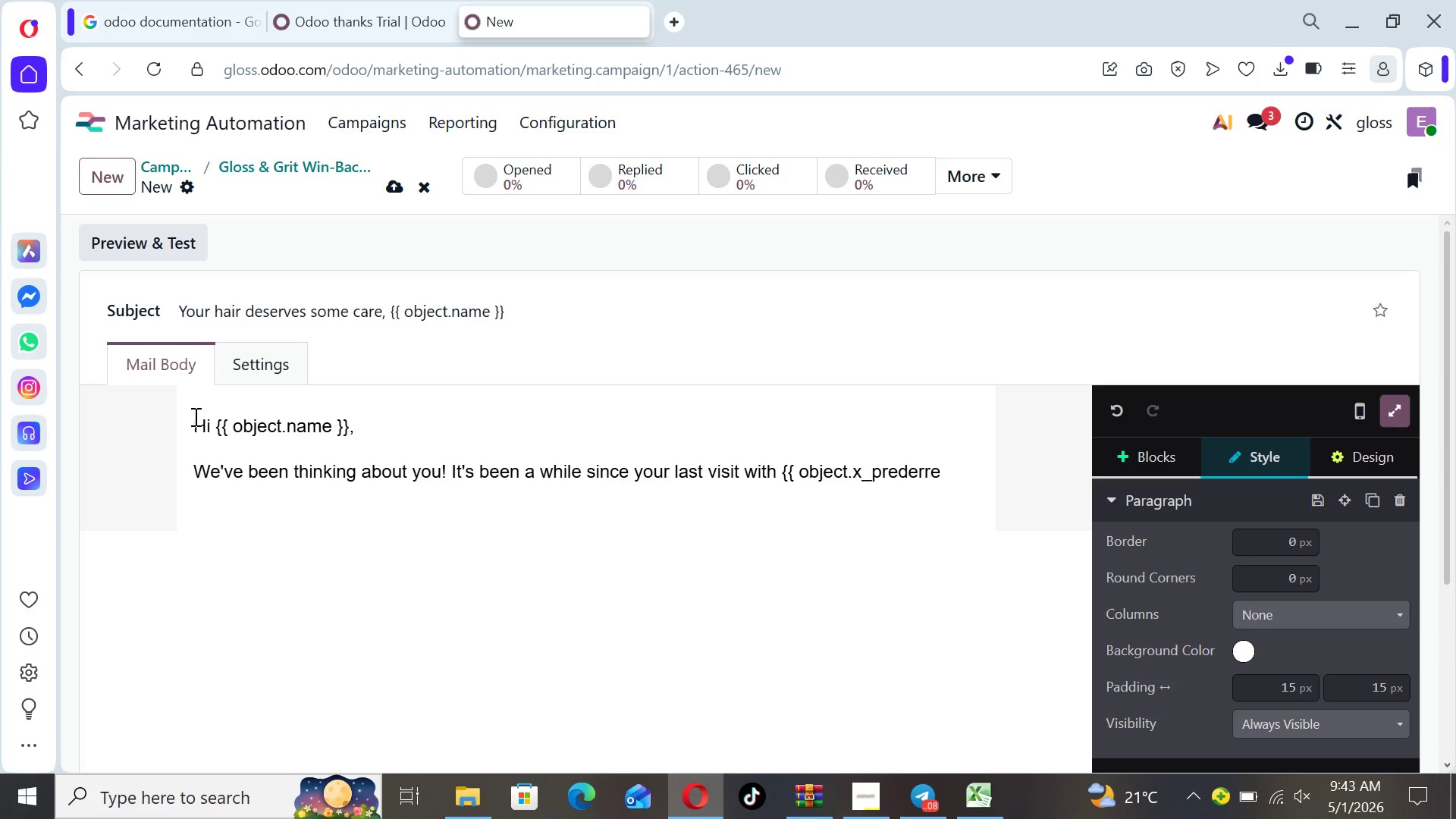 
key(ArrowLeft)
 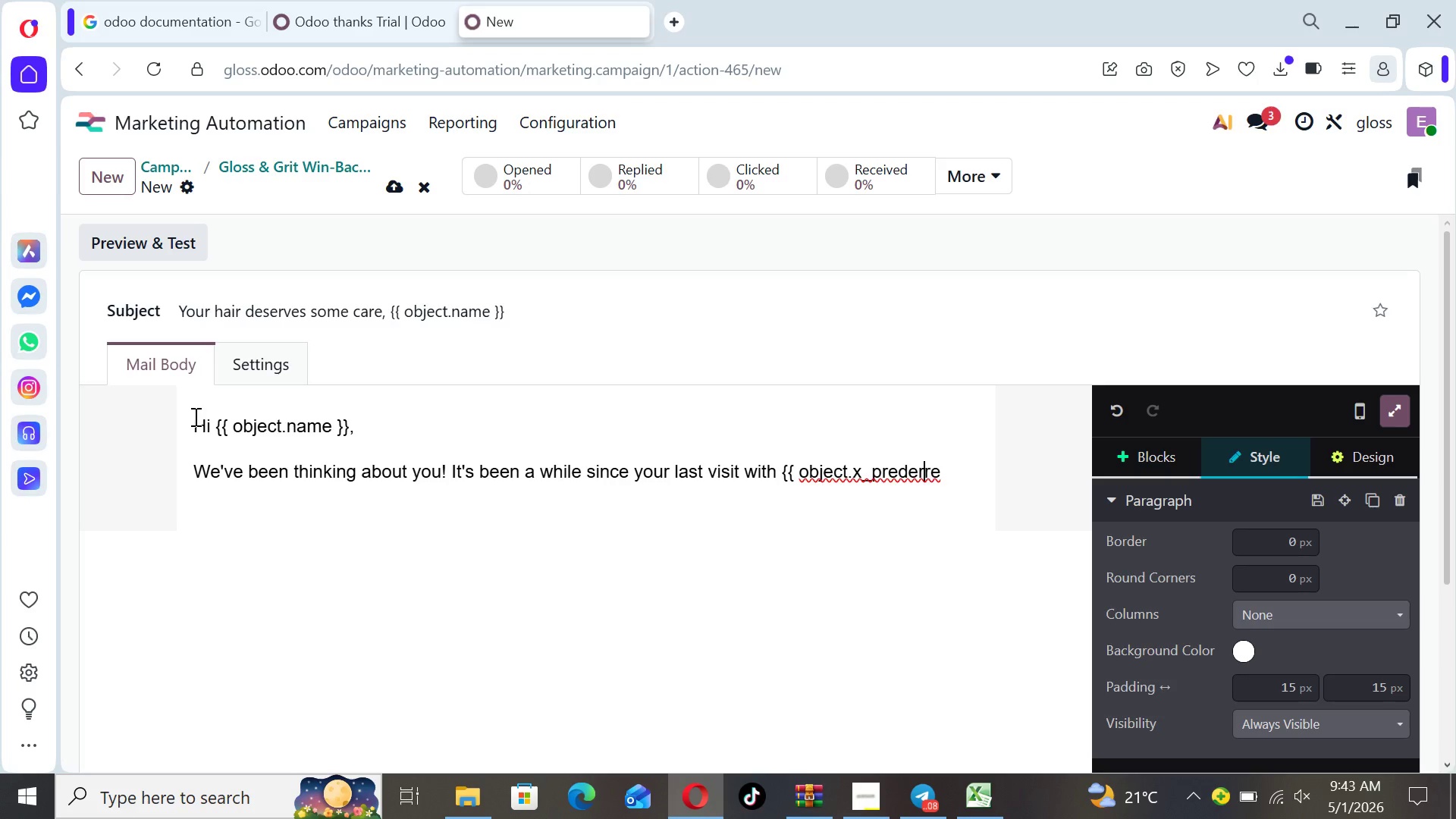 
key(ArrowLeft)
 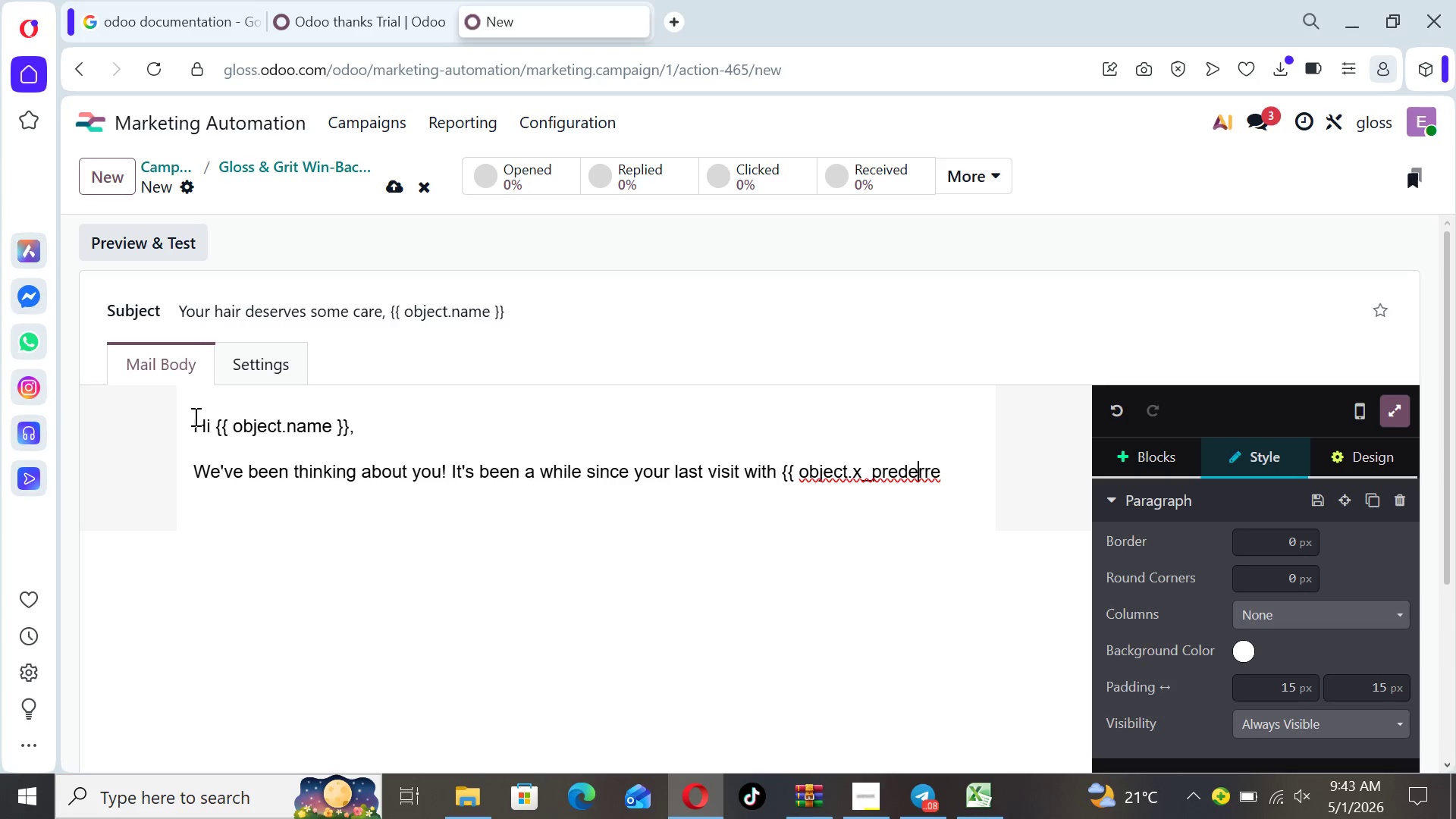 
key(ArrowLeft)
 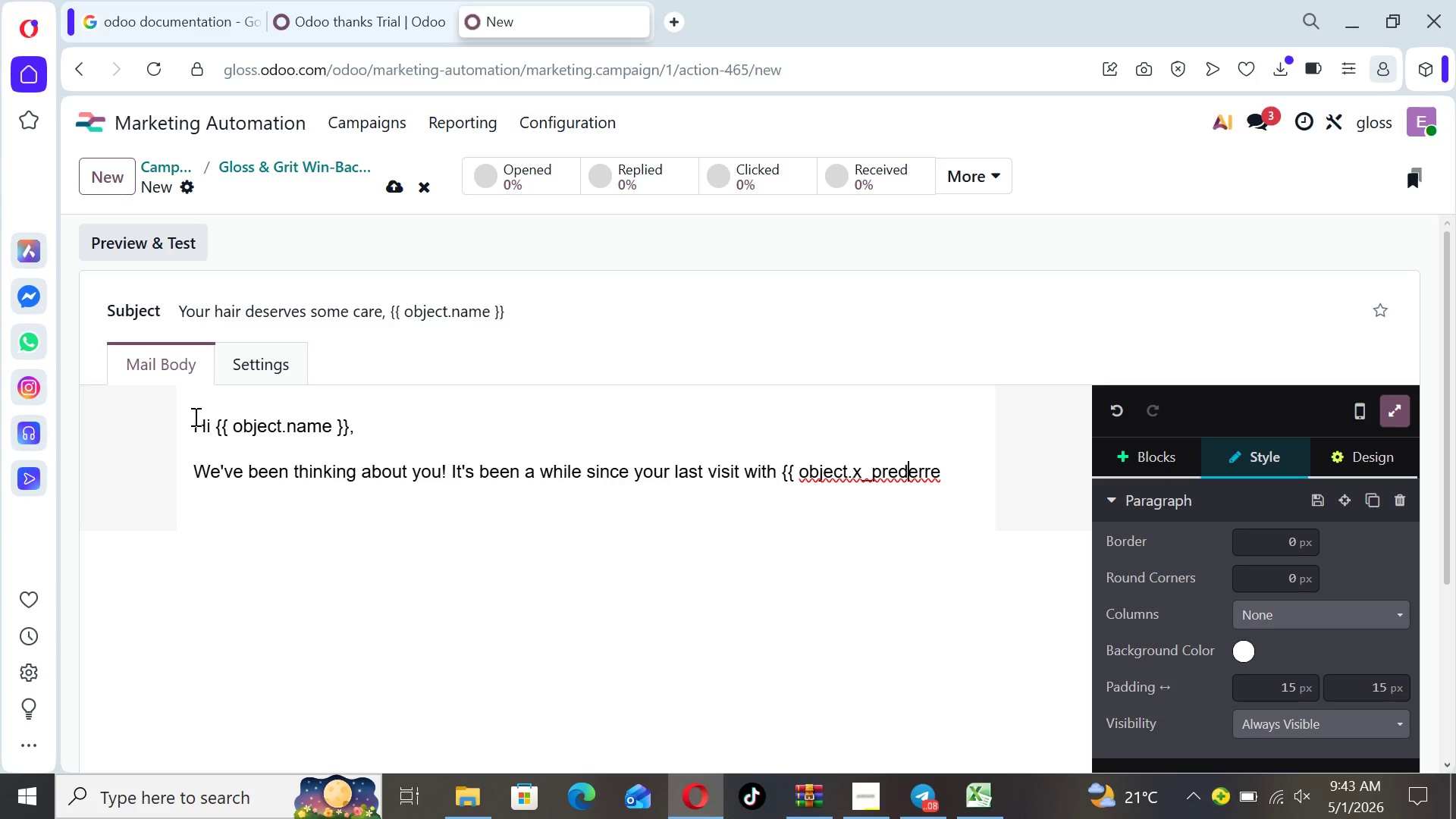 
key(ArrowLeft)
 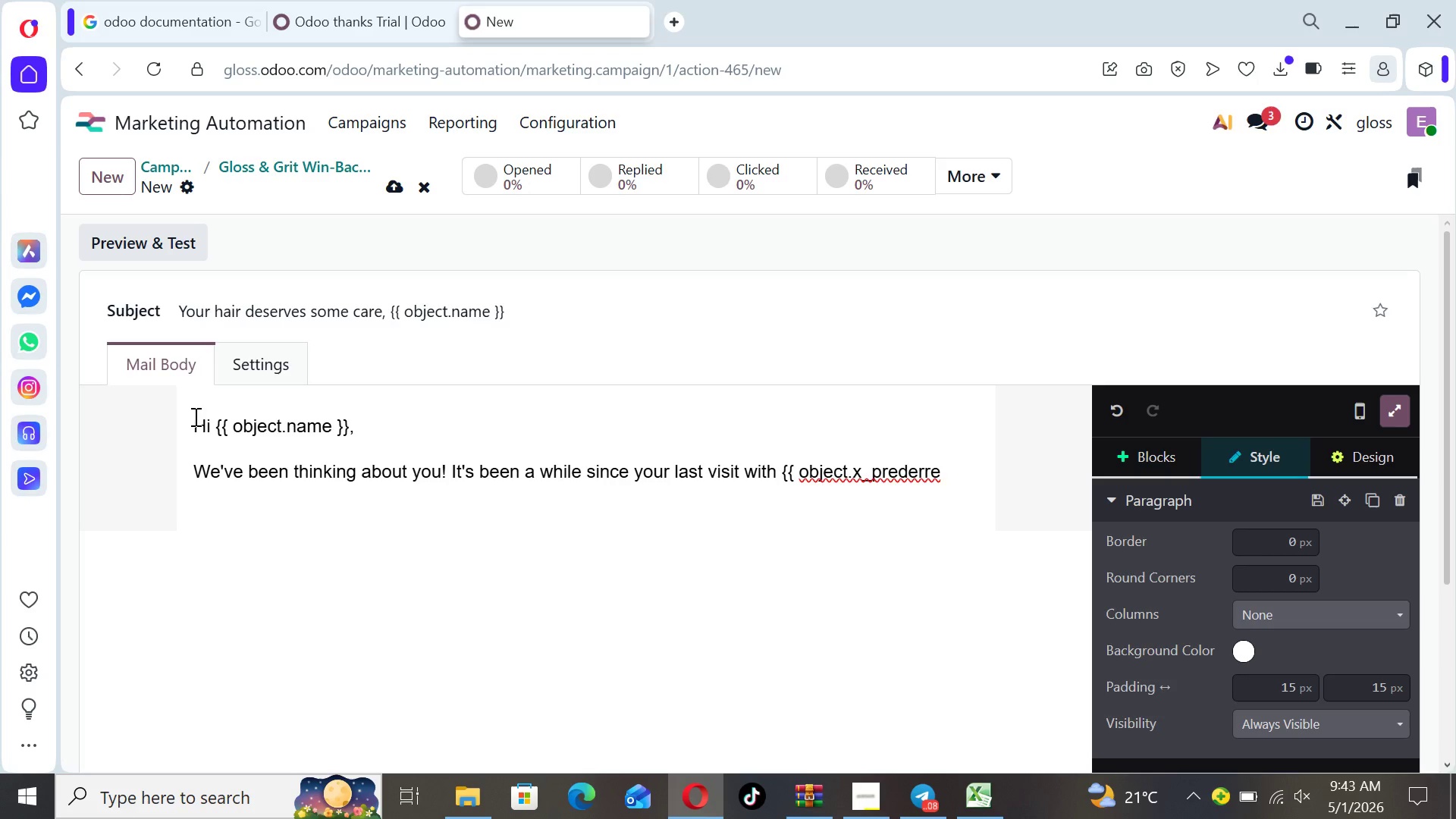 
key(Backspace)
 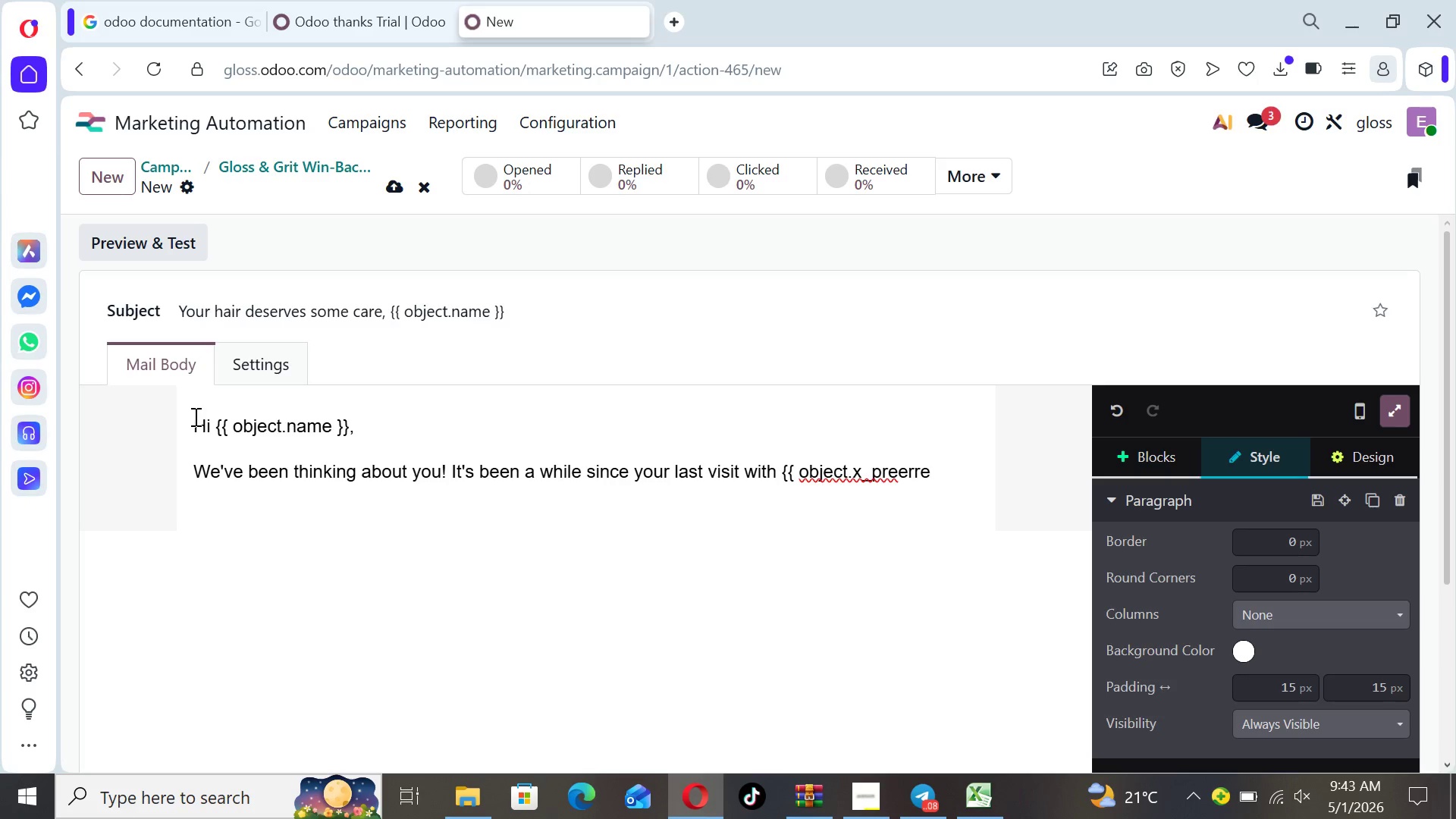 
key(F)
 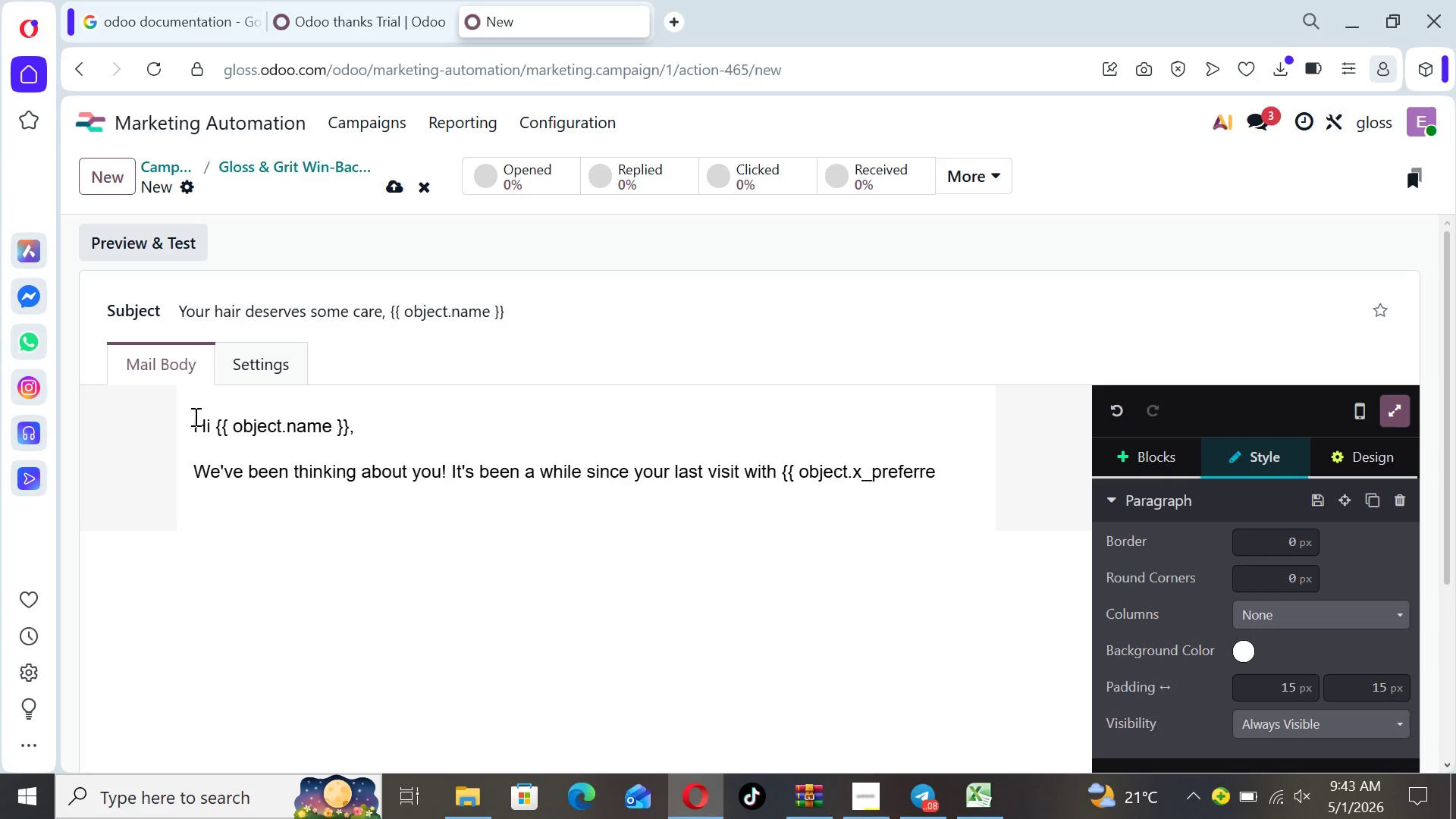 
key(ArrowRight)
 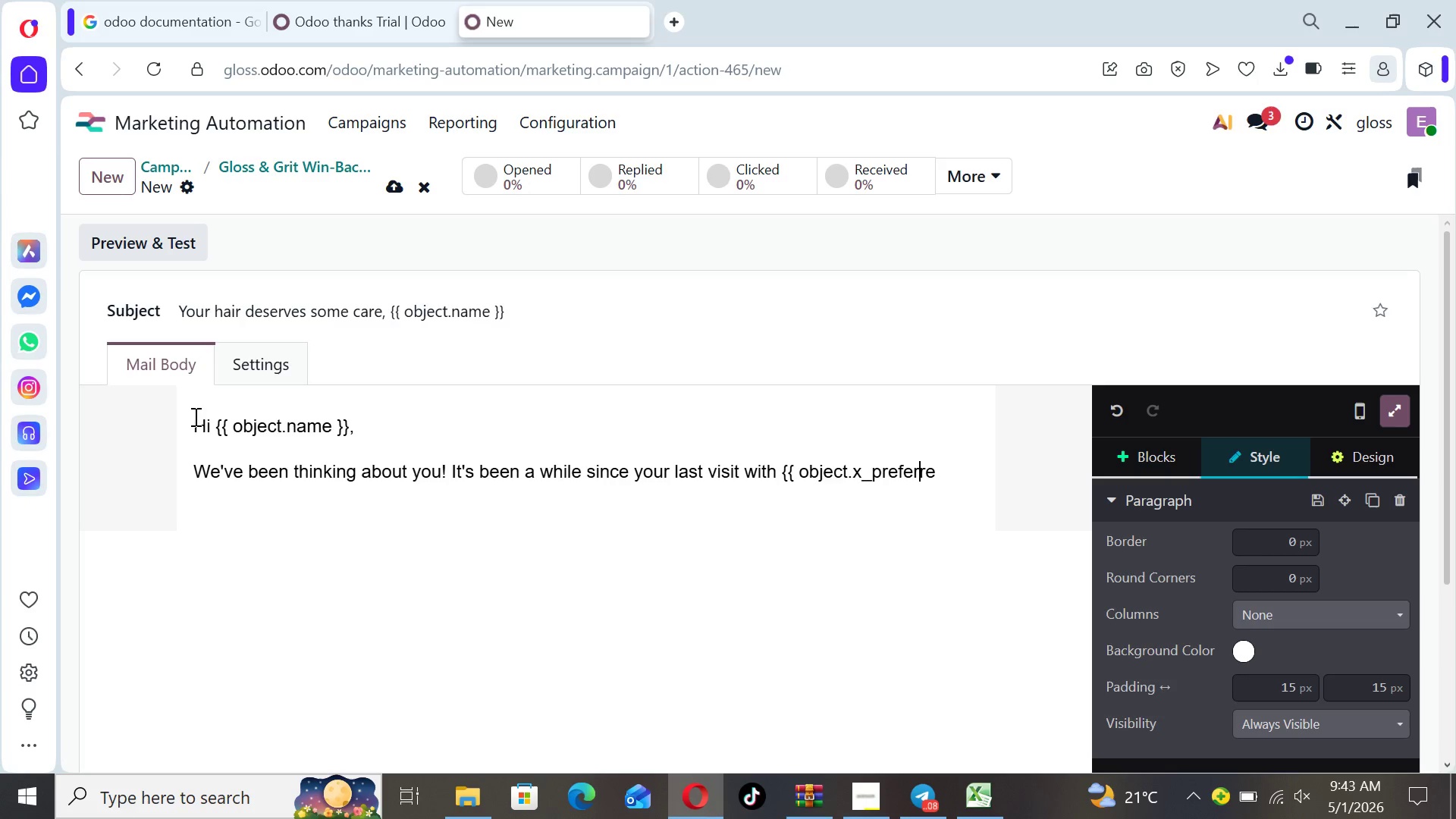 
key(ArrowRight)
 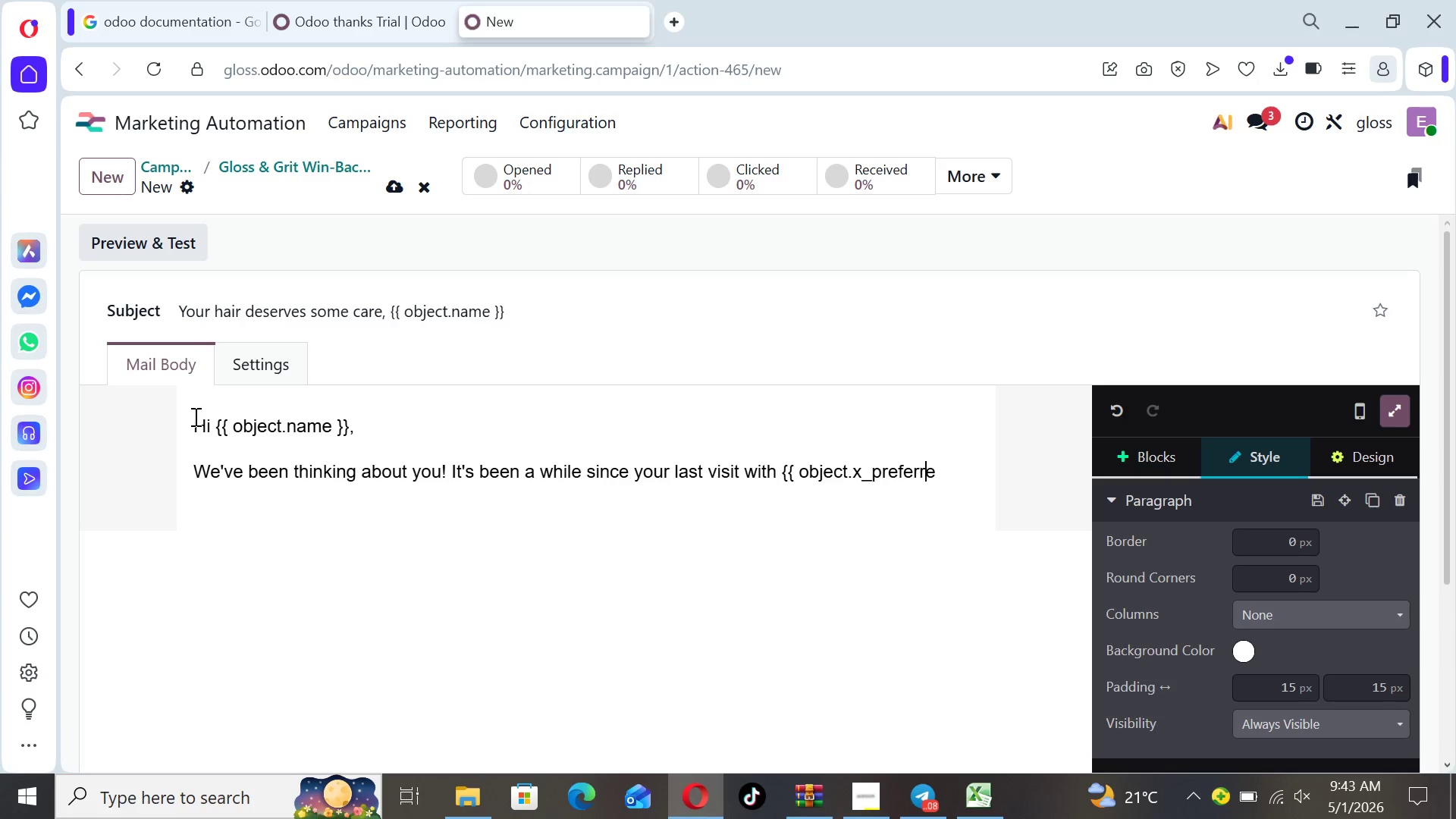 
key(ArrowRight)
 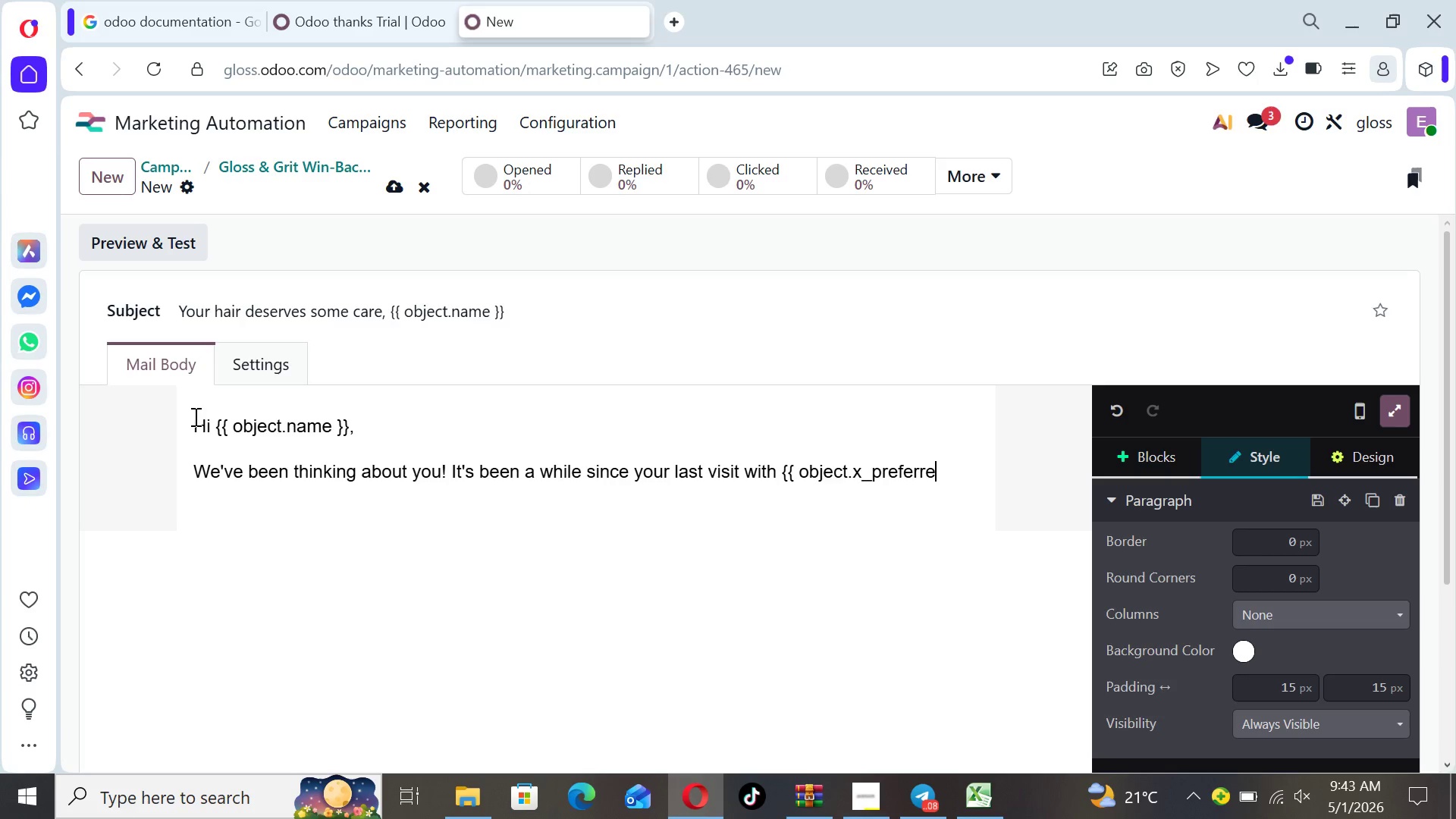 
key(ArrowRight)
 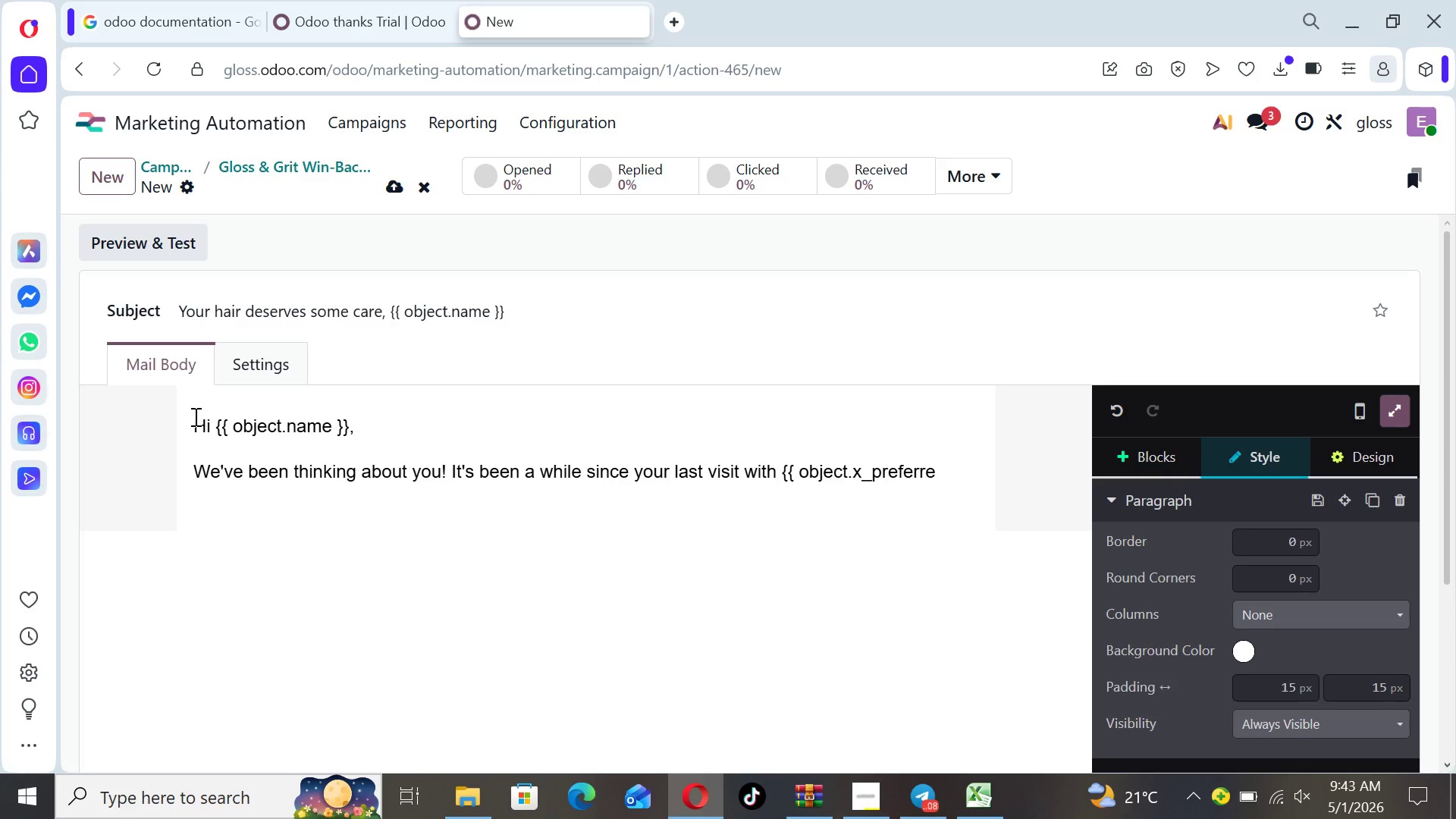 
type(d_stylist }}.)
 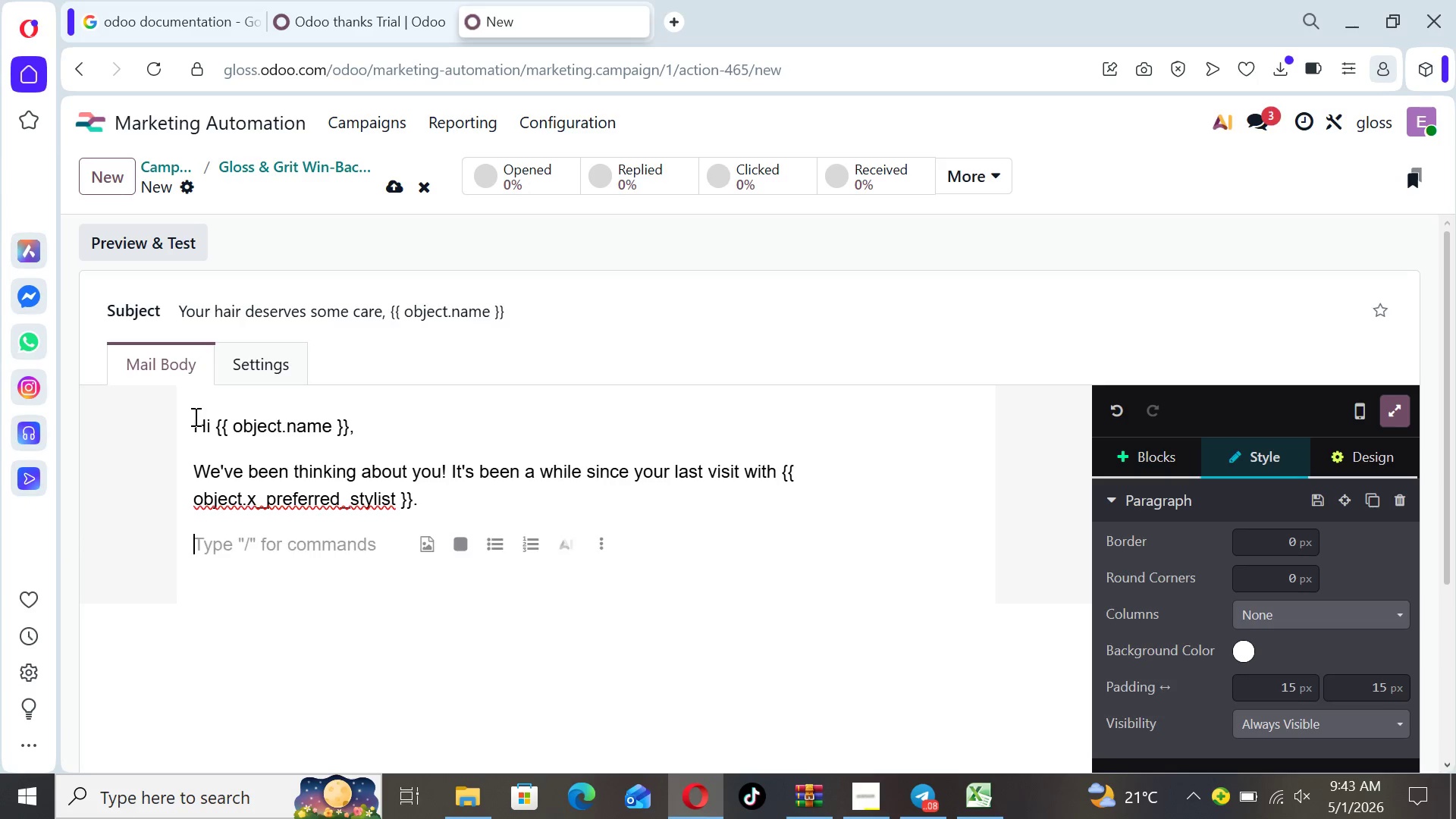 
 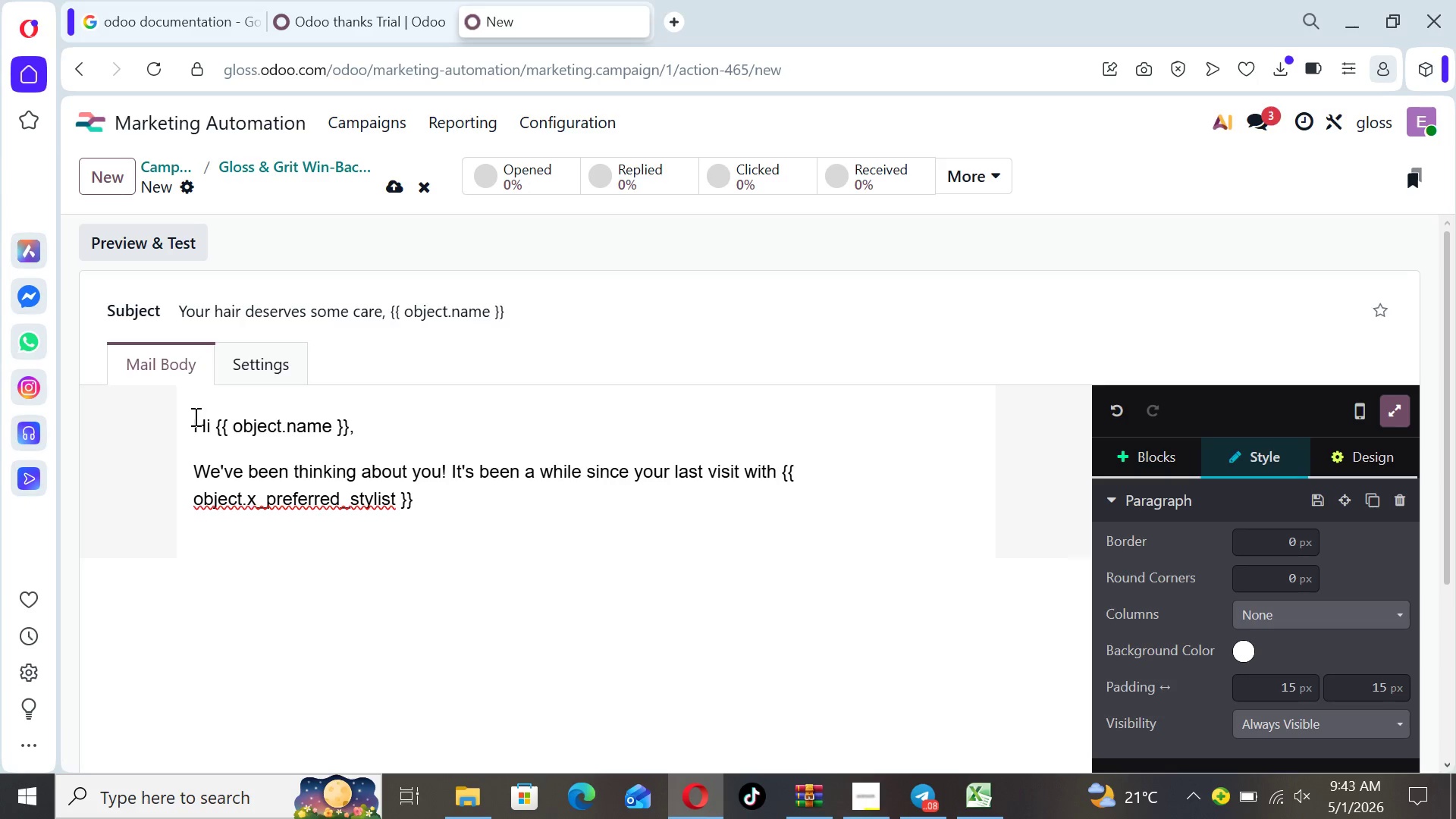 
key(Enter)
 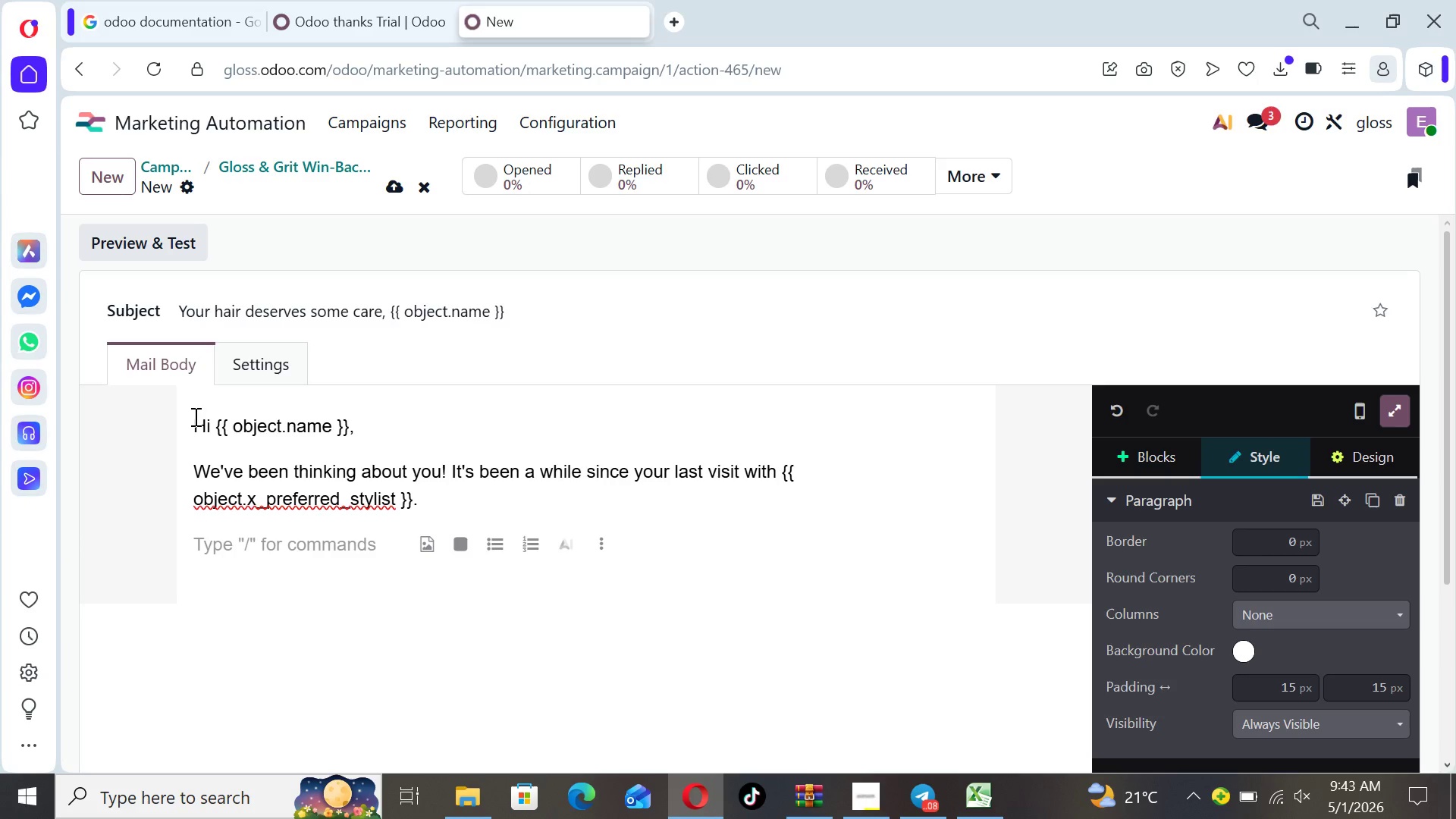 
type(Healthy natural hair thrives on consit)
key(Backspace)
type(stent moiture)
 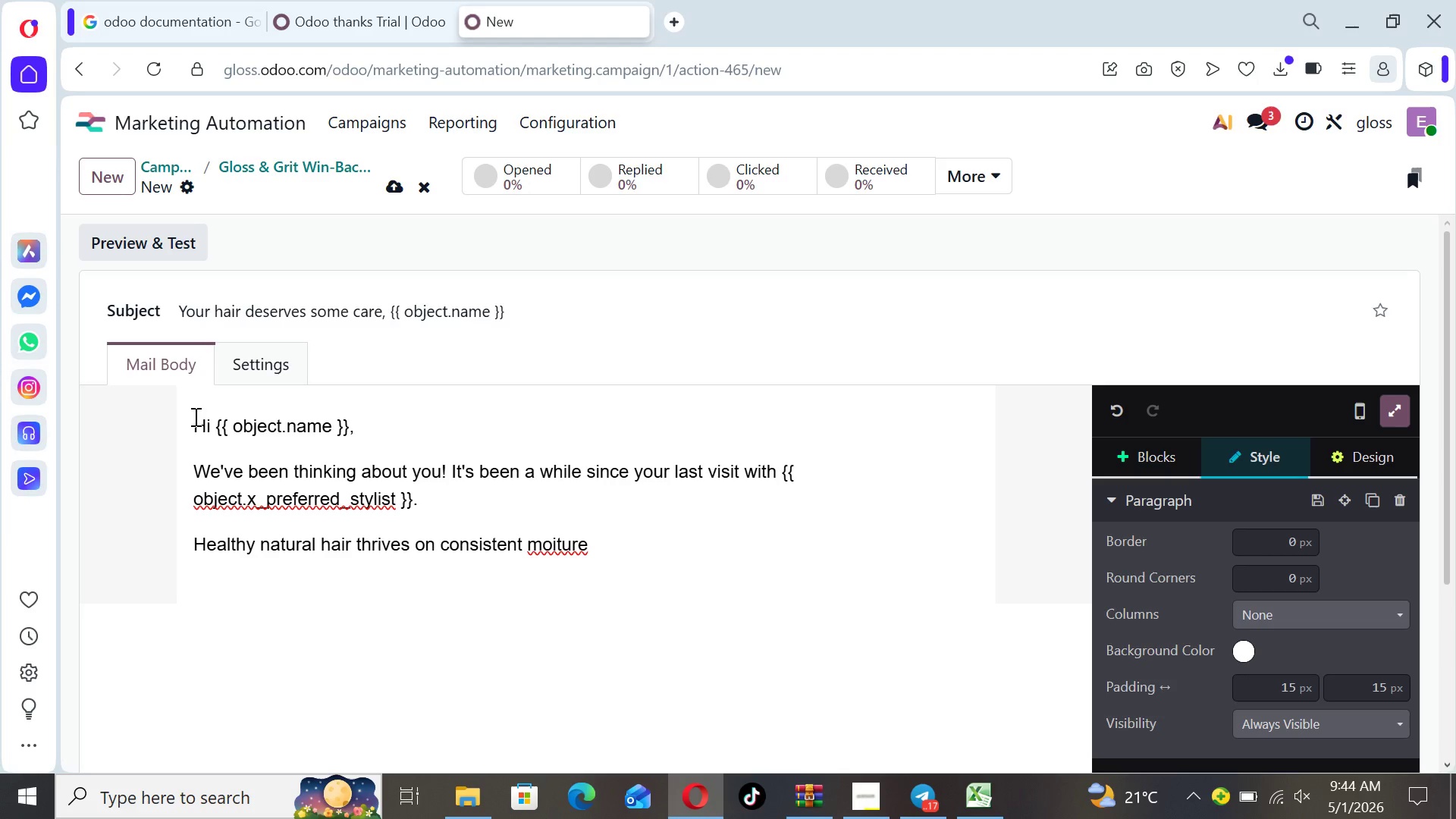 
key(ArrowLeft)
 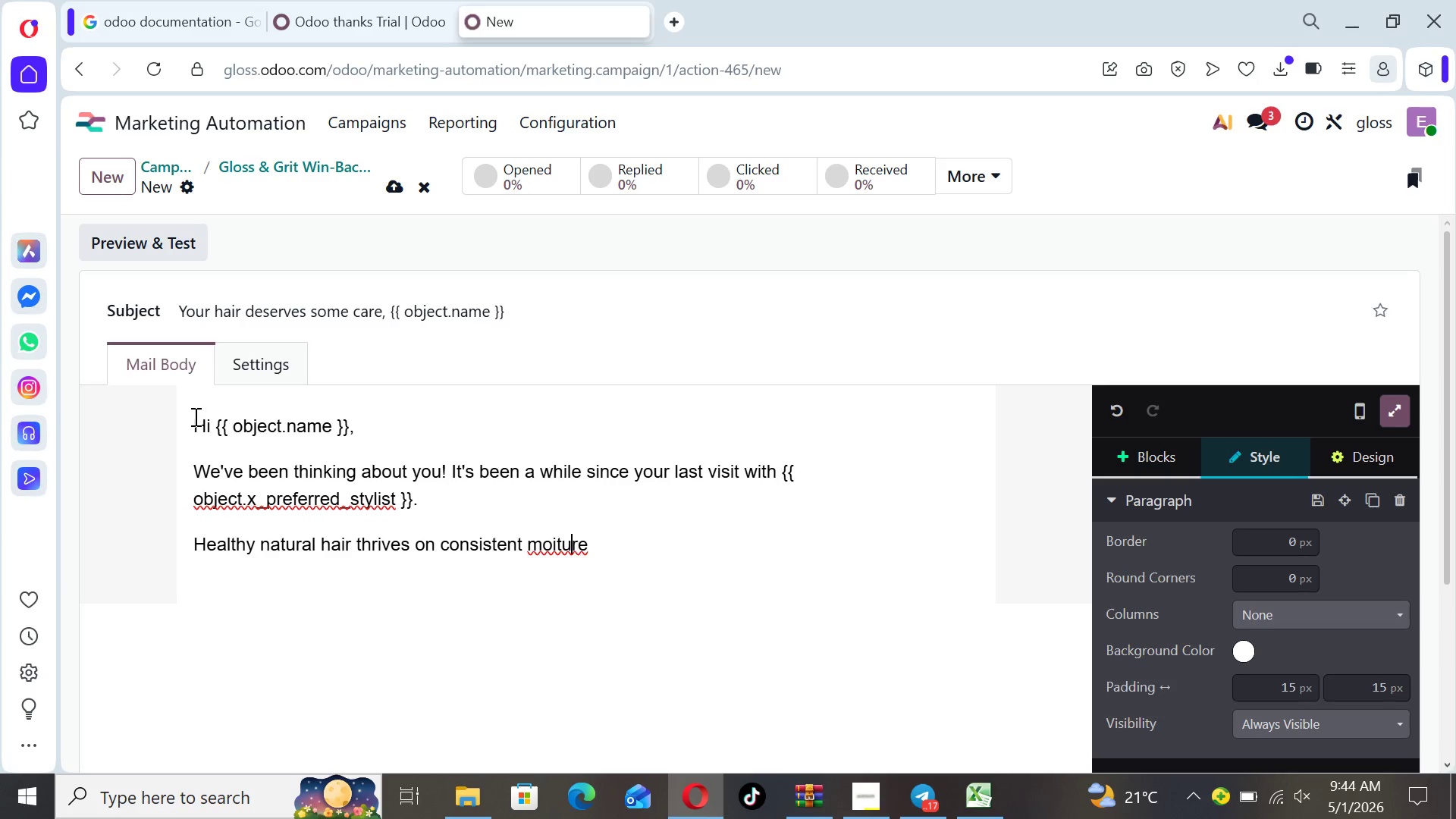 
key(ArrowLeft)
 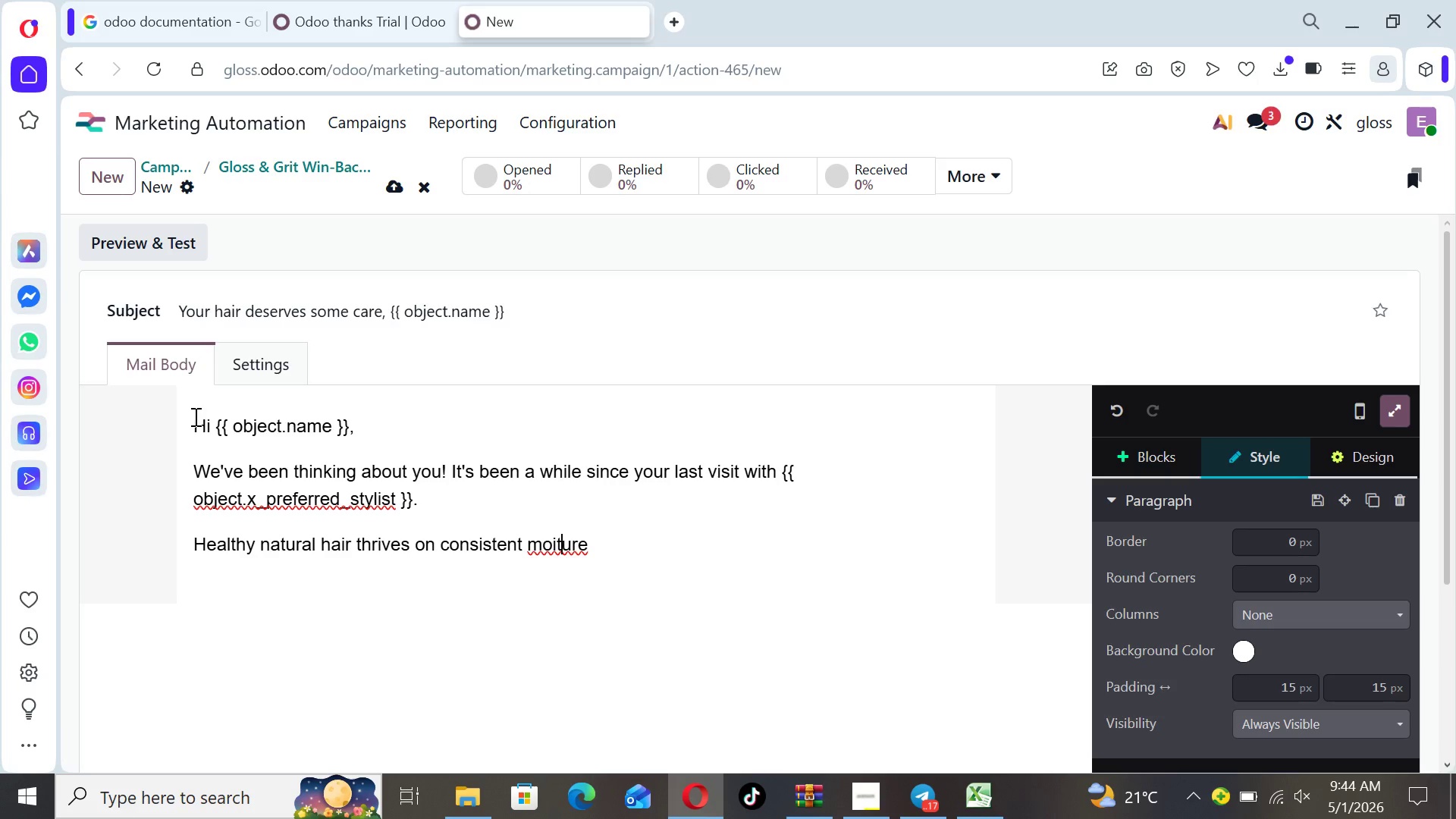 
key(ArrowLeft)
 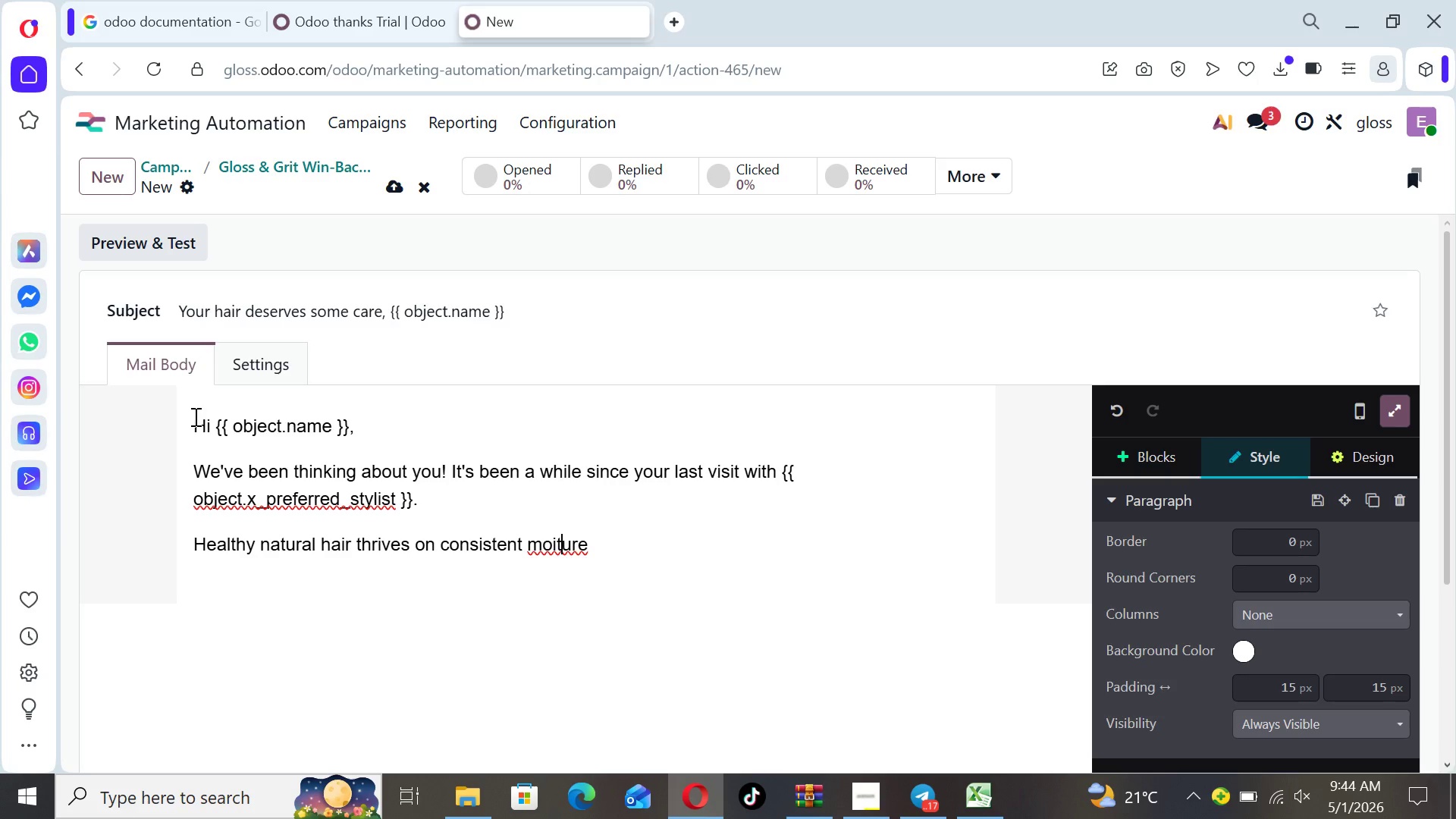 
key(ArrowLeft)
 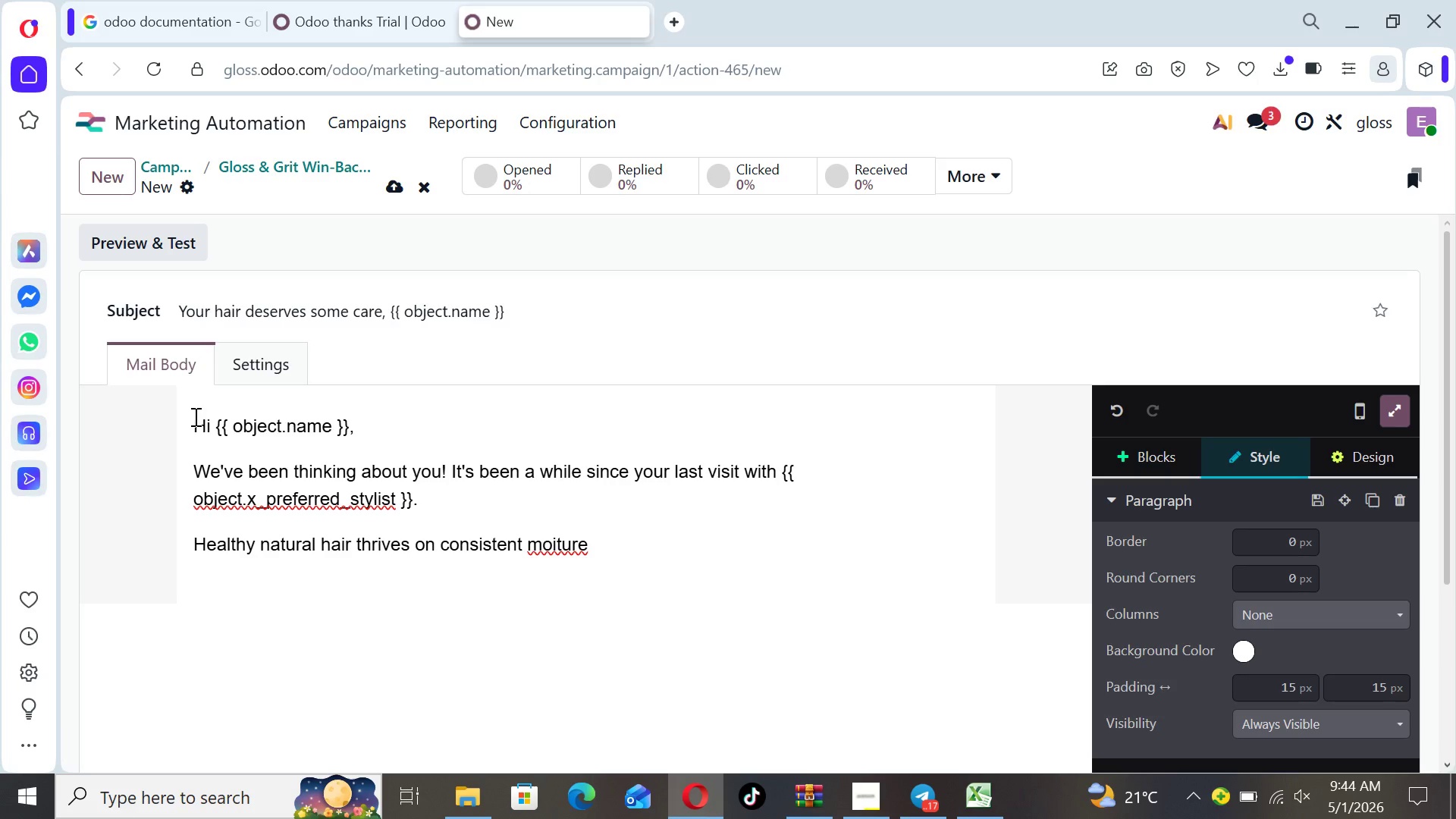 
key(S)
 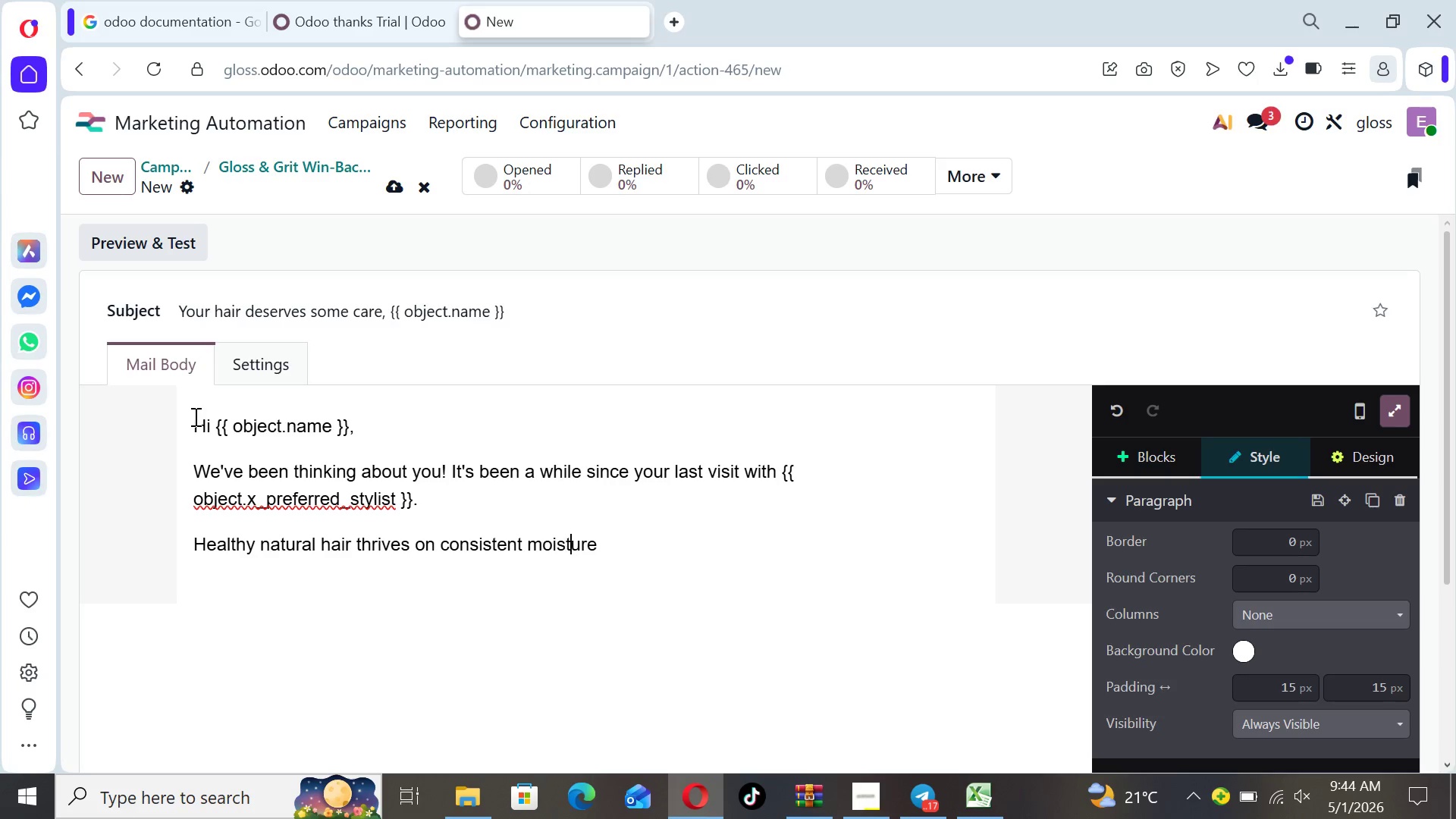 
key(ArrowRight)
 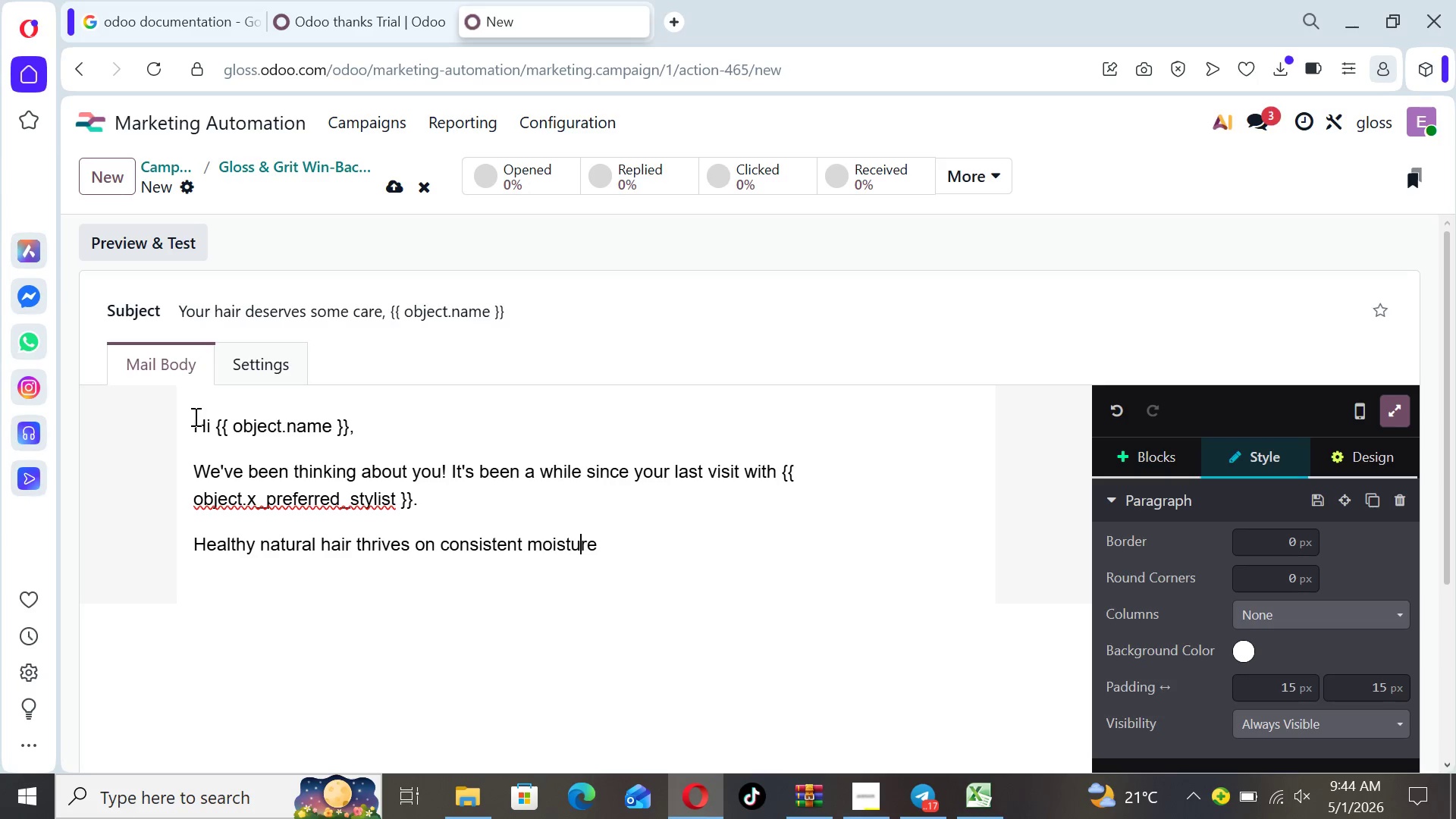 
key(ArrowRight)
 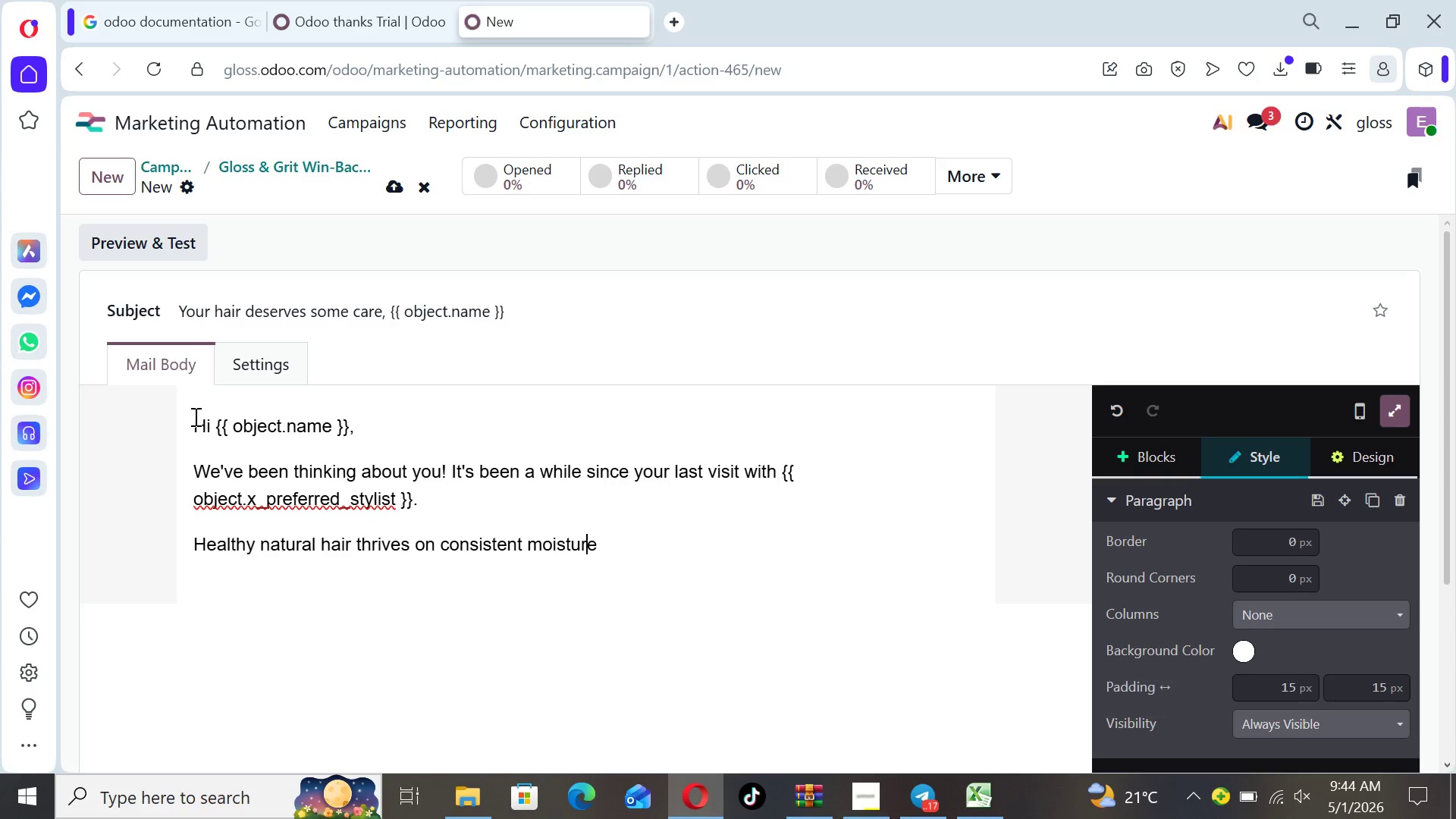 
key(ArrowRight)
 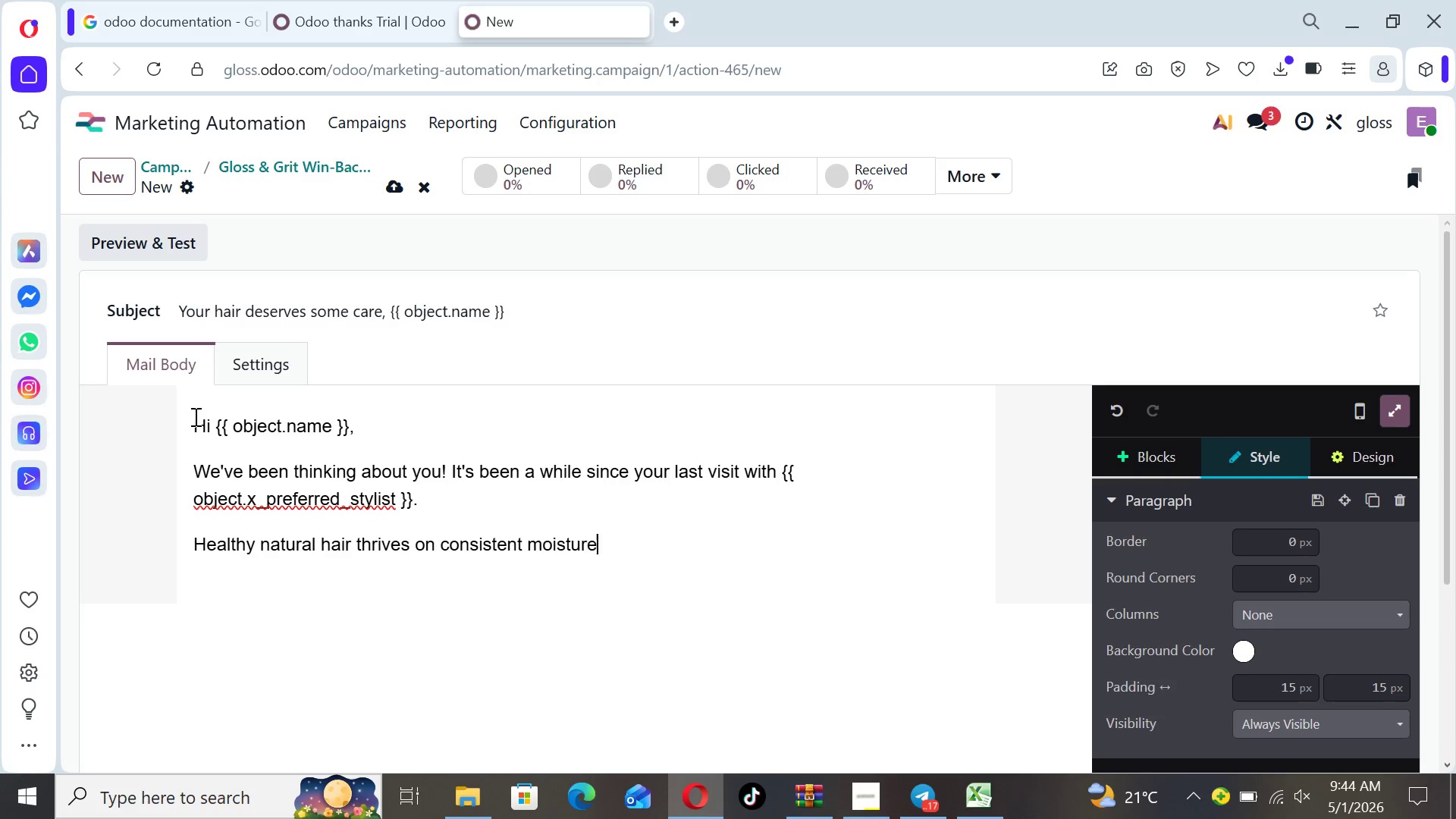 
key(ArrowRight)
 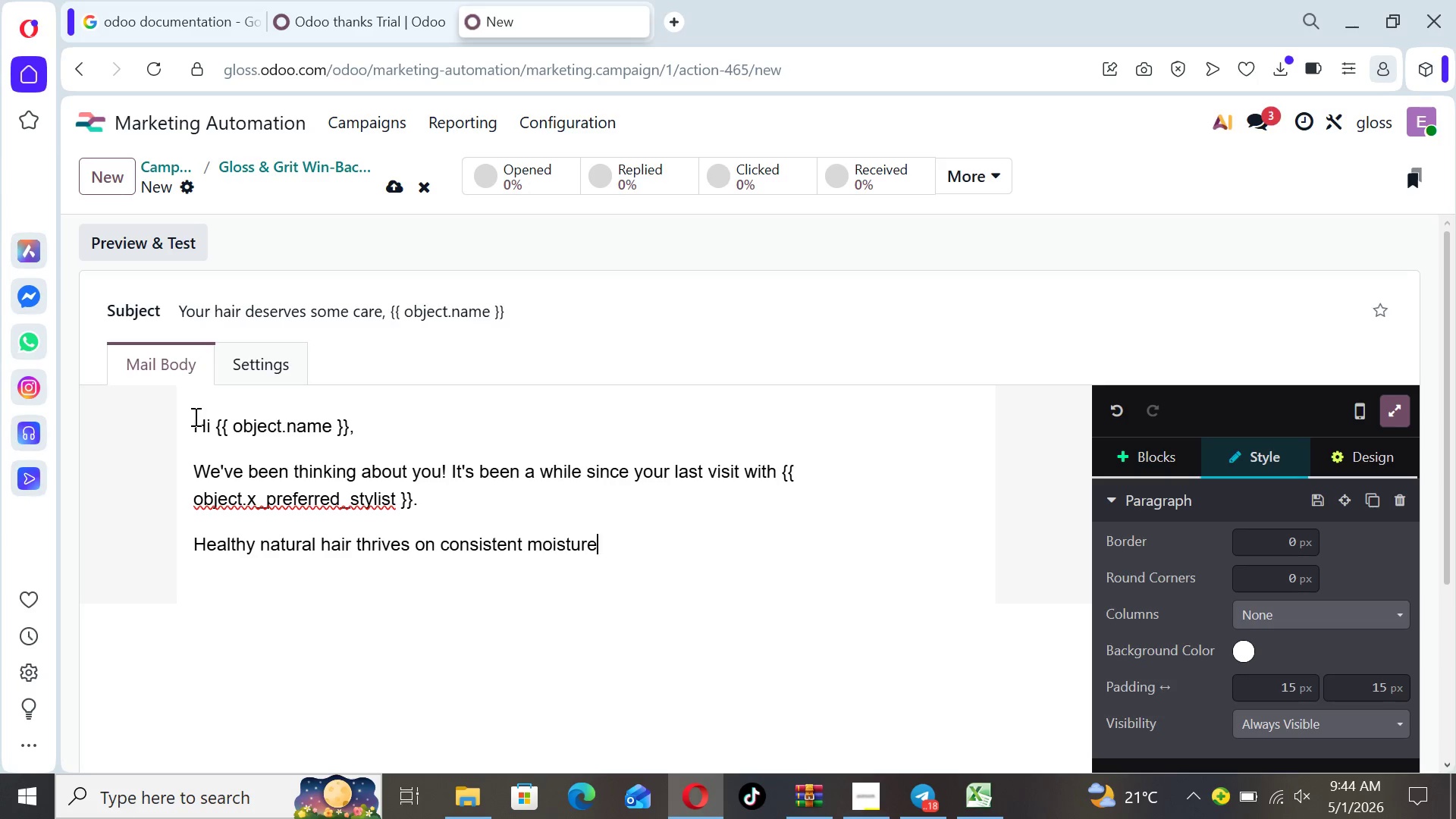 
type(, care and)
 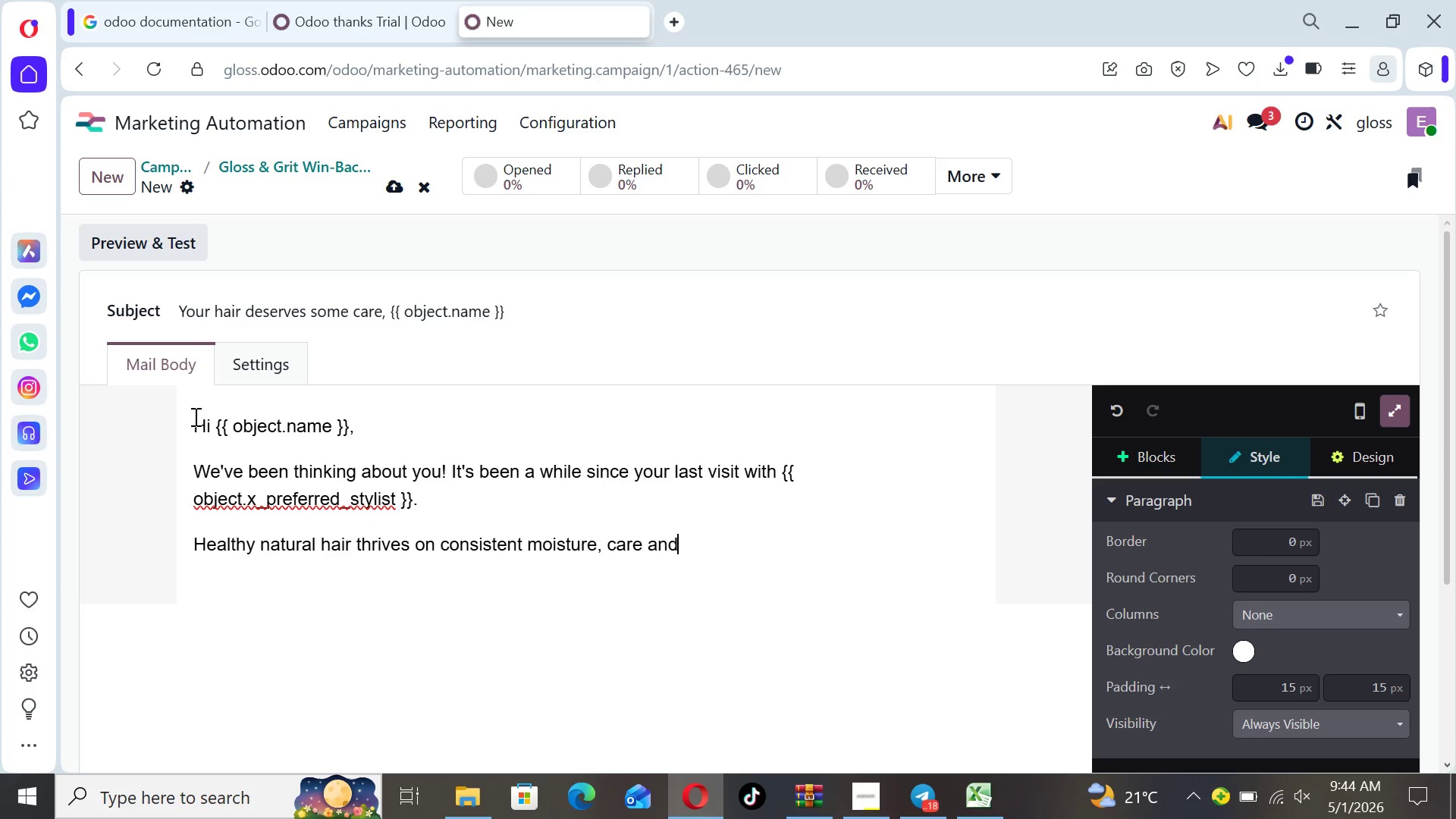 
key(ArrowLeft)
 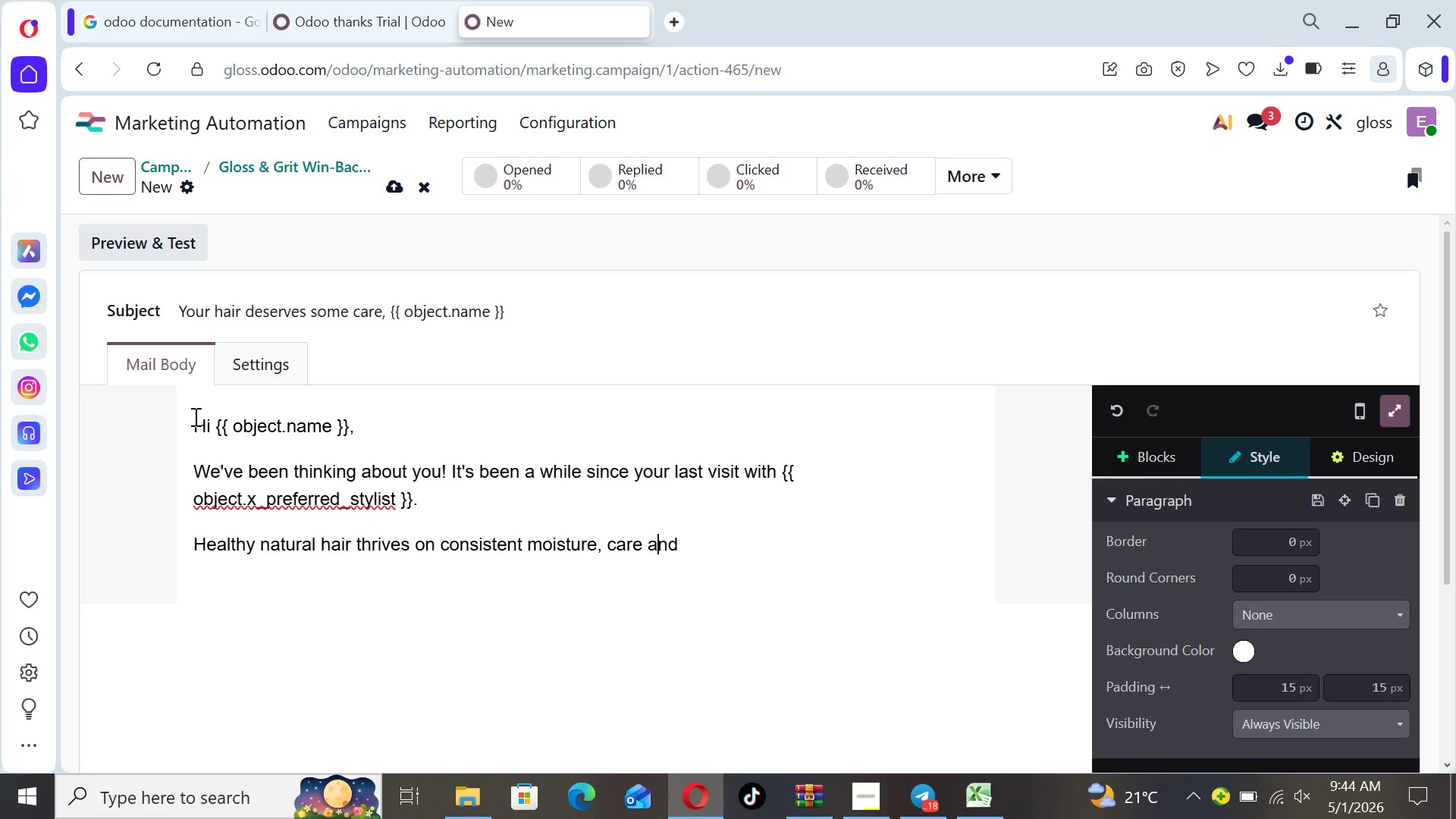 
key(ArrowLeft)
 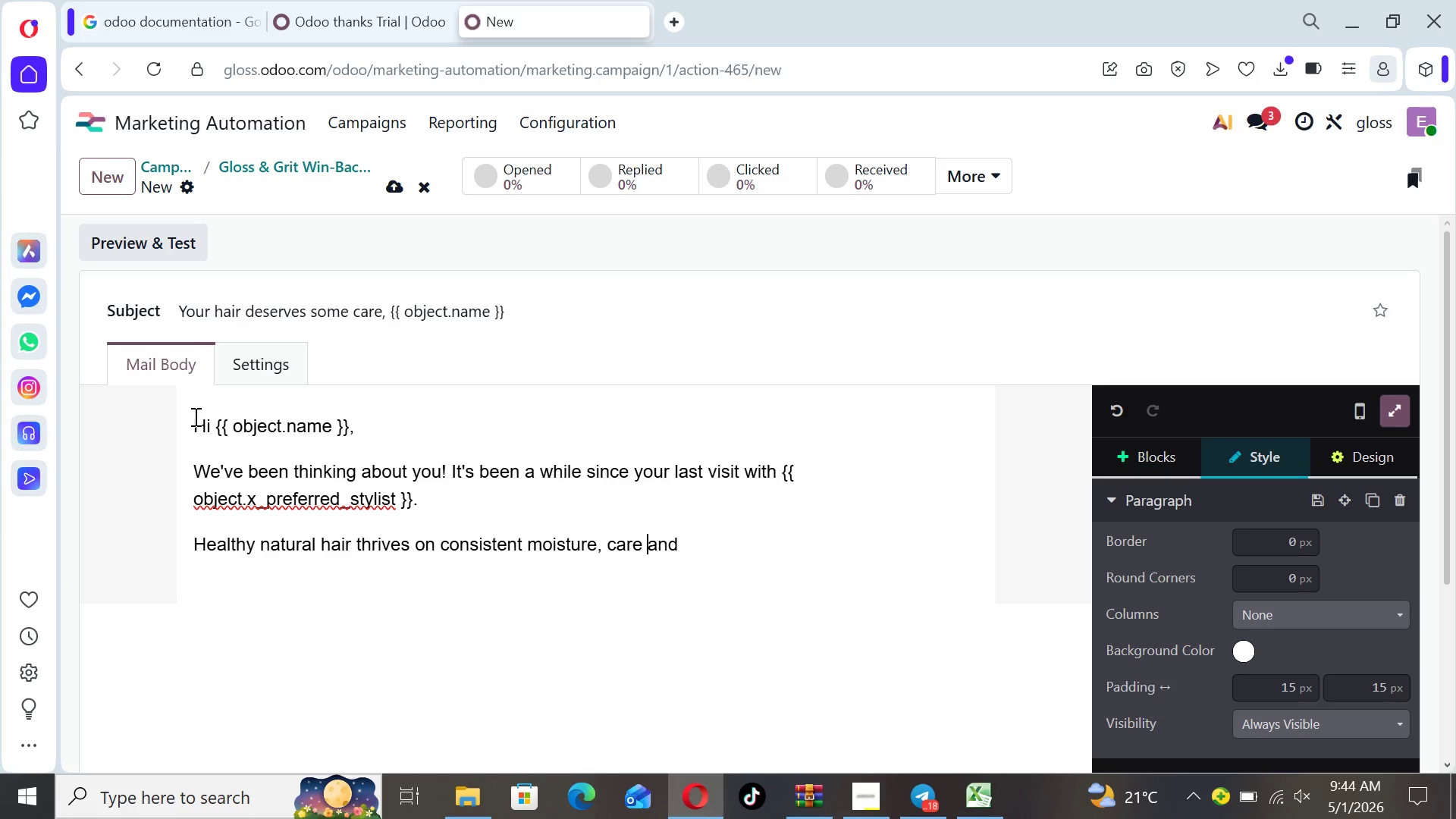 
key(ArrowLeft)
 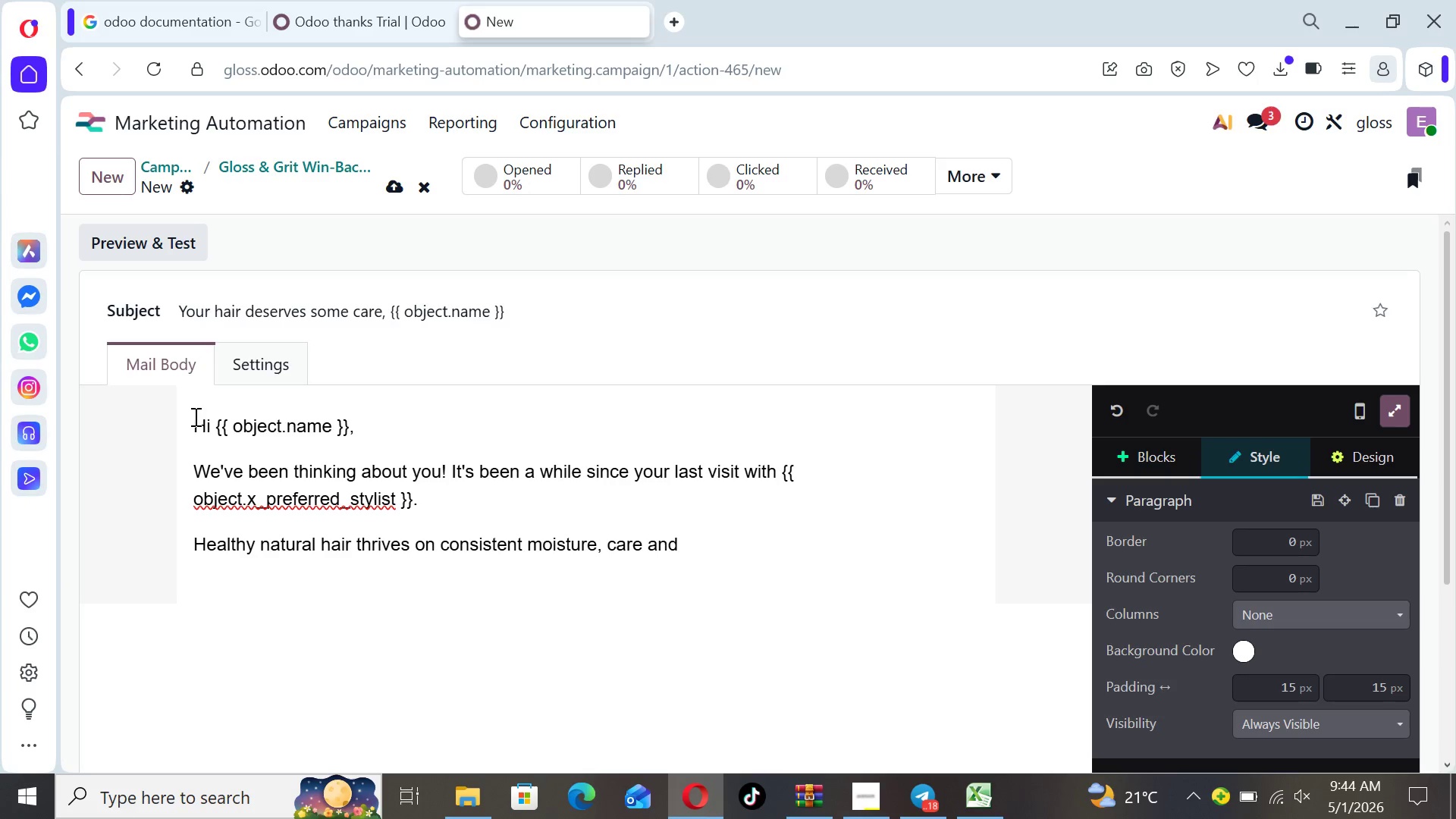 
key(ArrowLeft)
 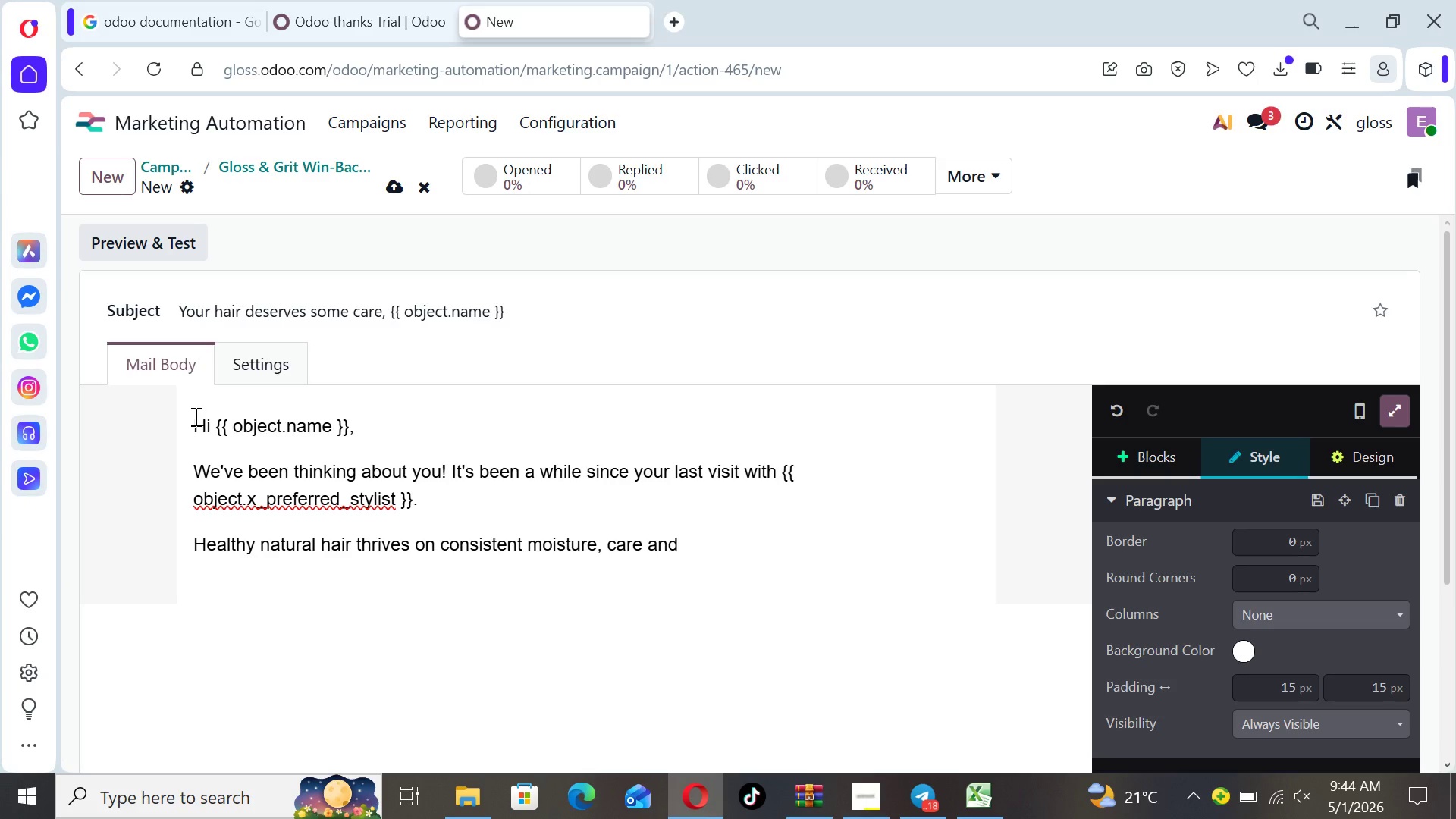 
key(Comma)
 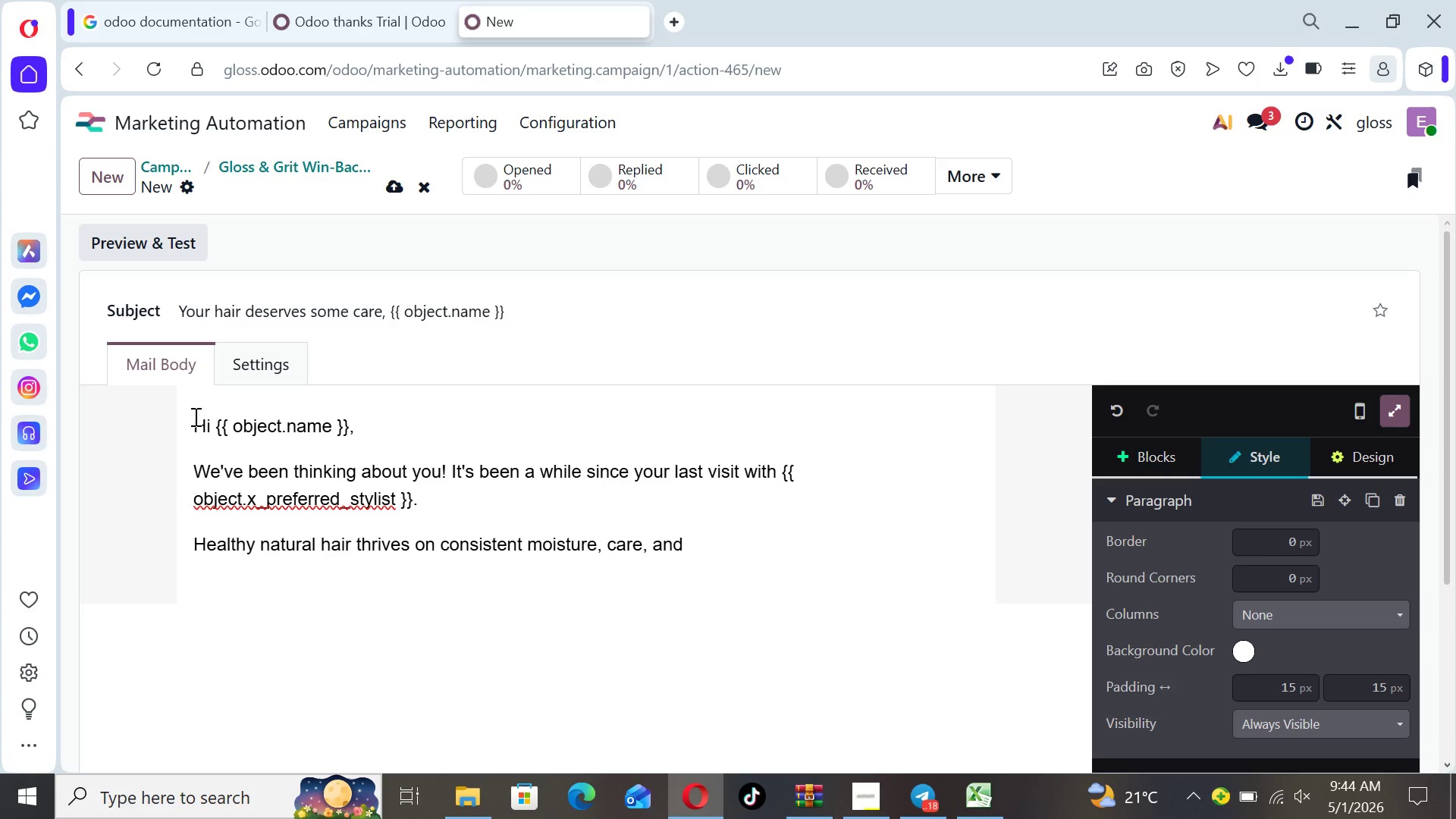 
key(ArrowRight)
 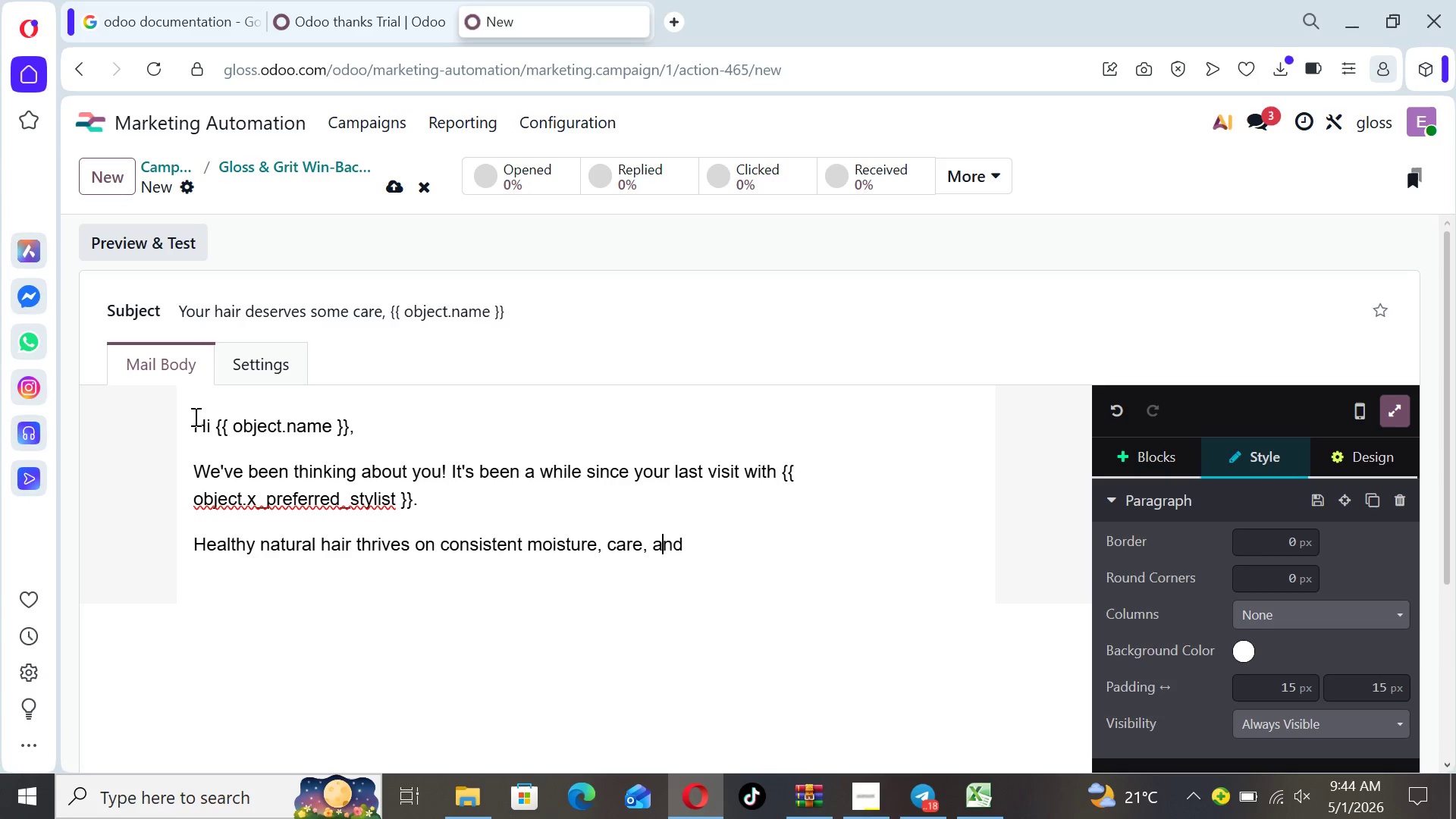 
key(ArrowRight)
 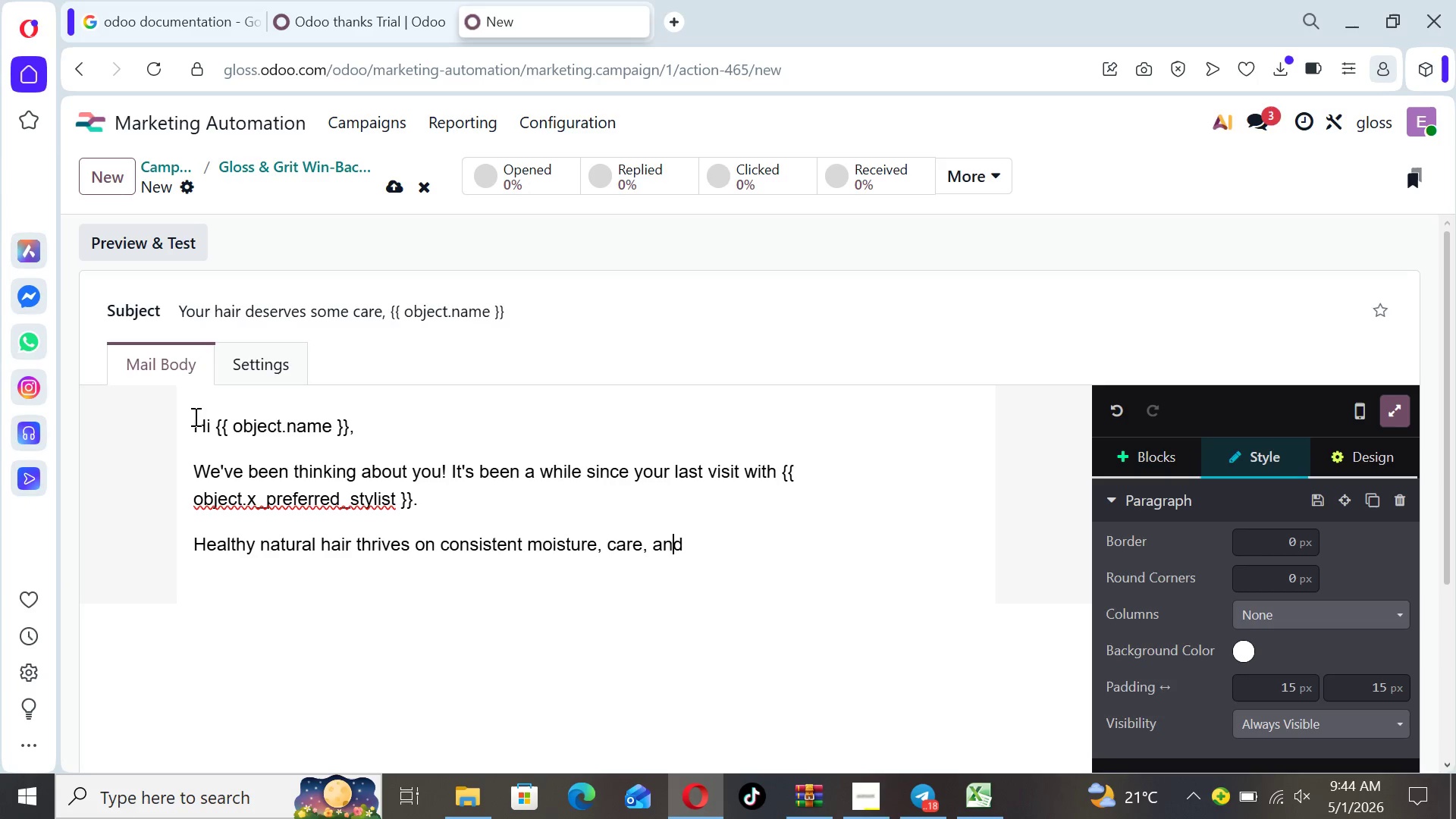 
key(ArrowRight)
 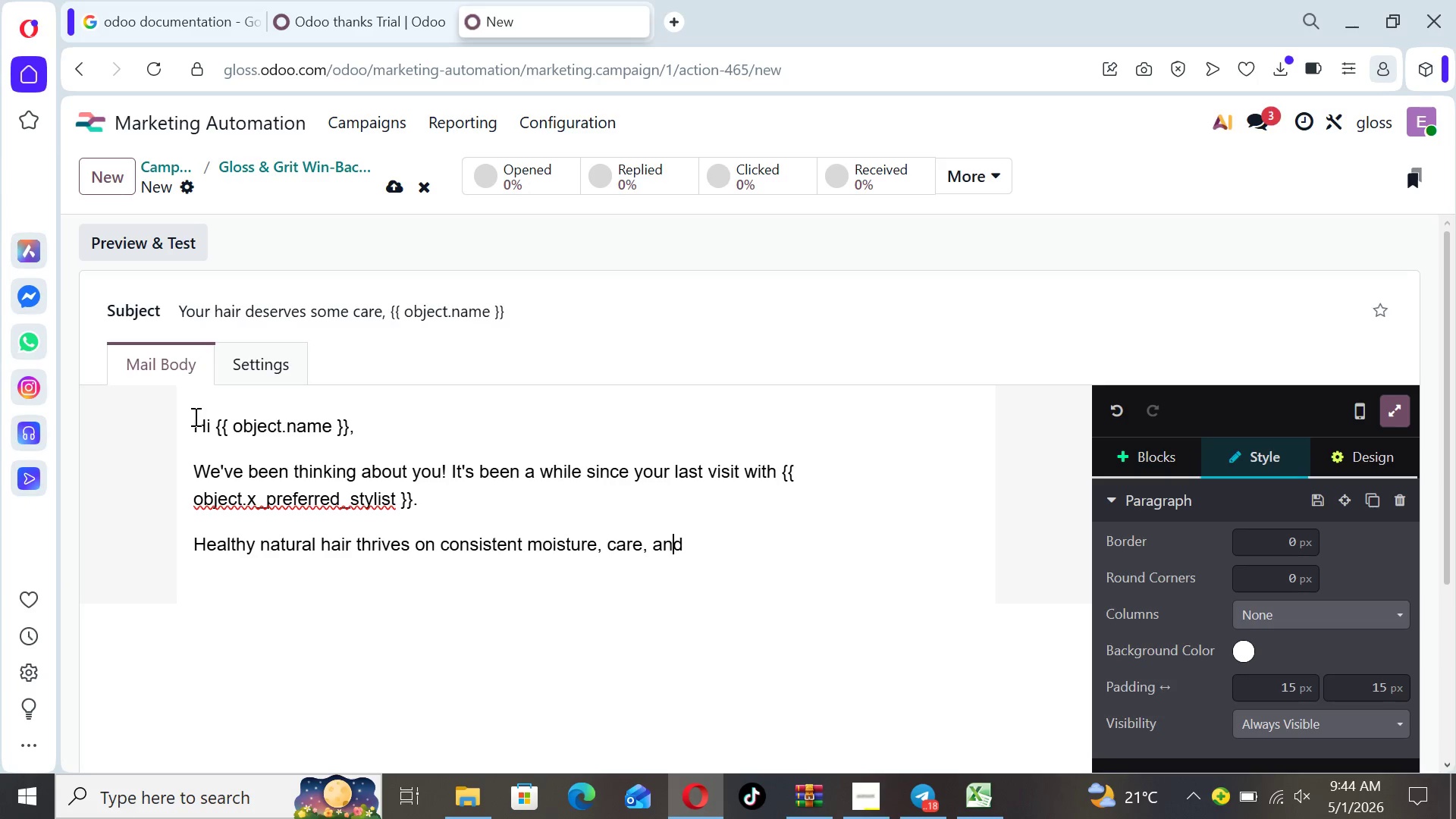 
key(ArrowRight)
 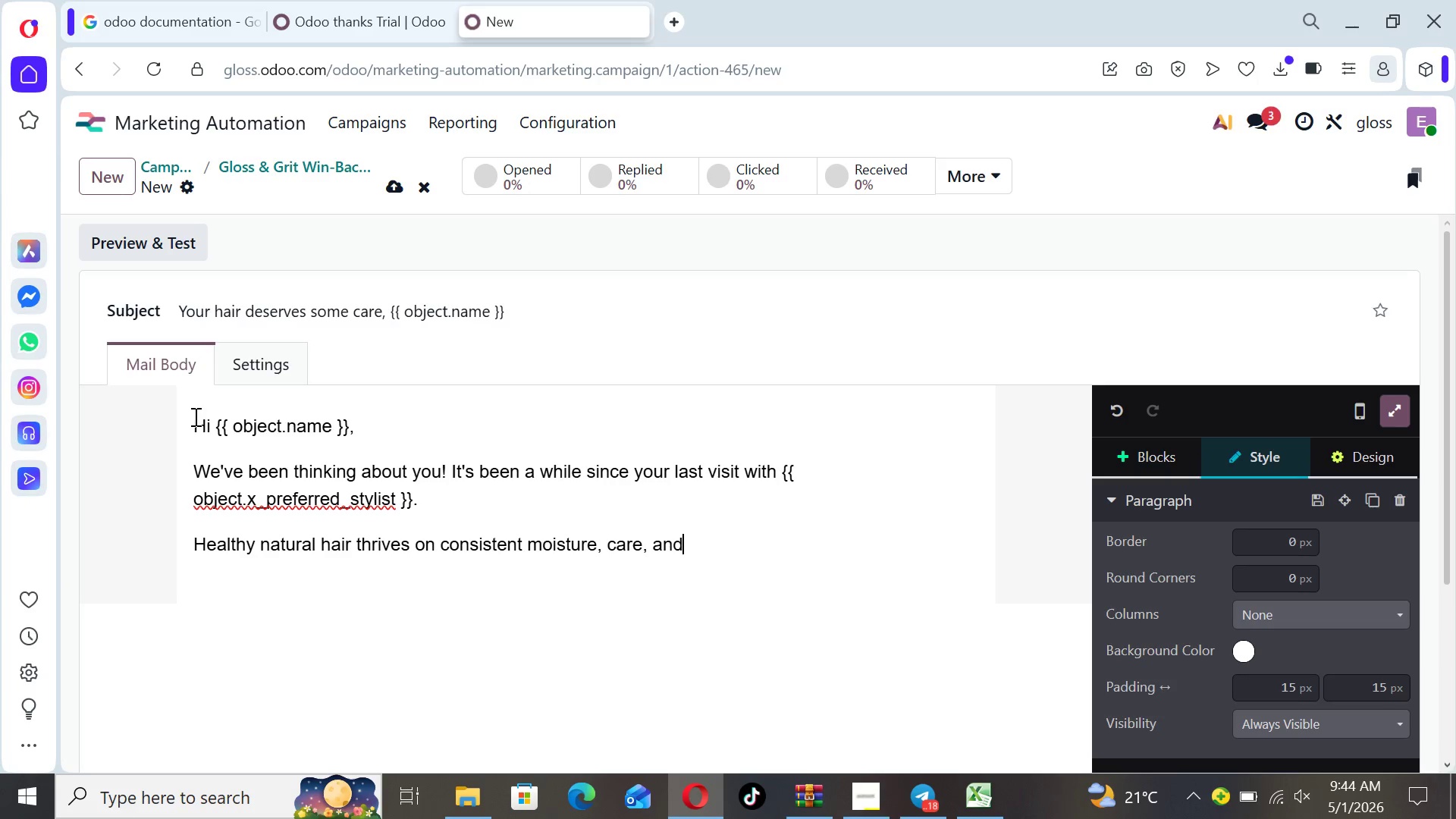 
key(ArrowRight)
 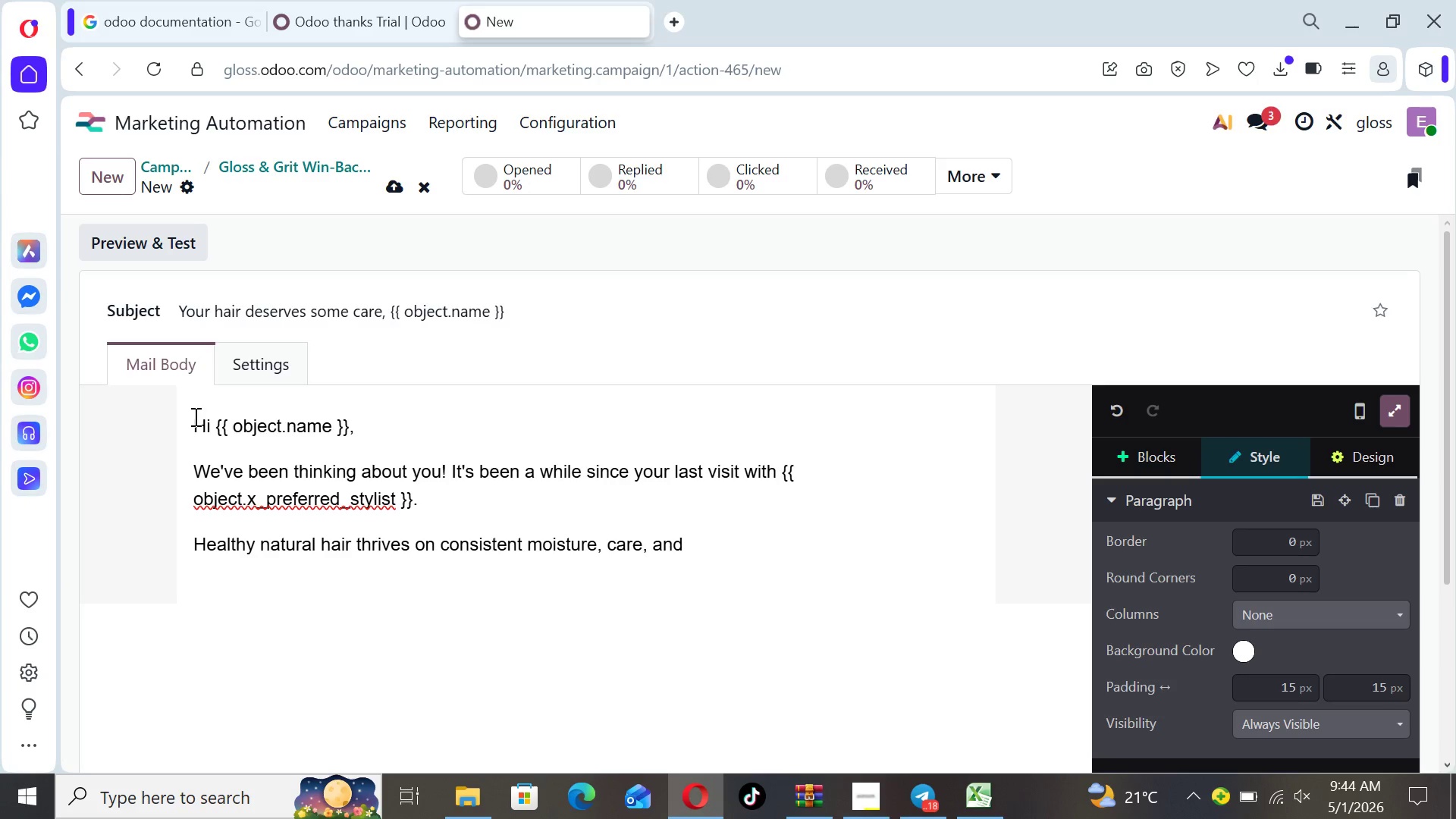 
type( protective styling.)
 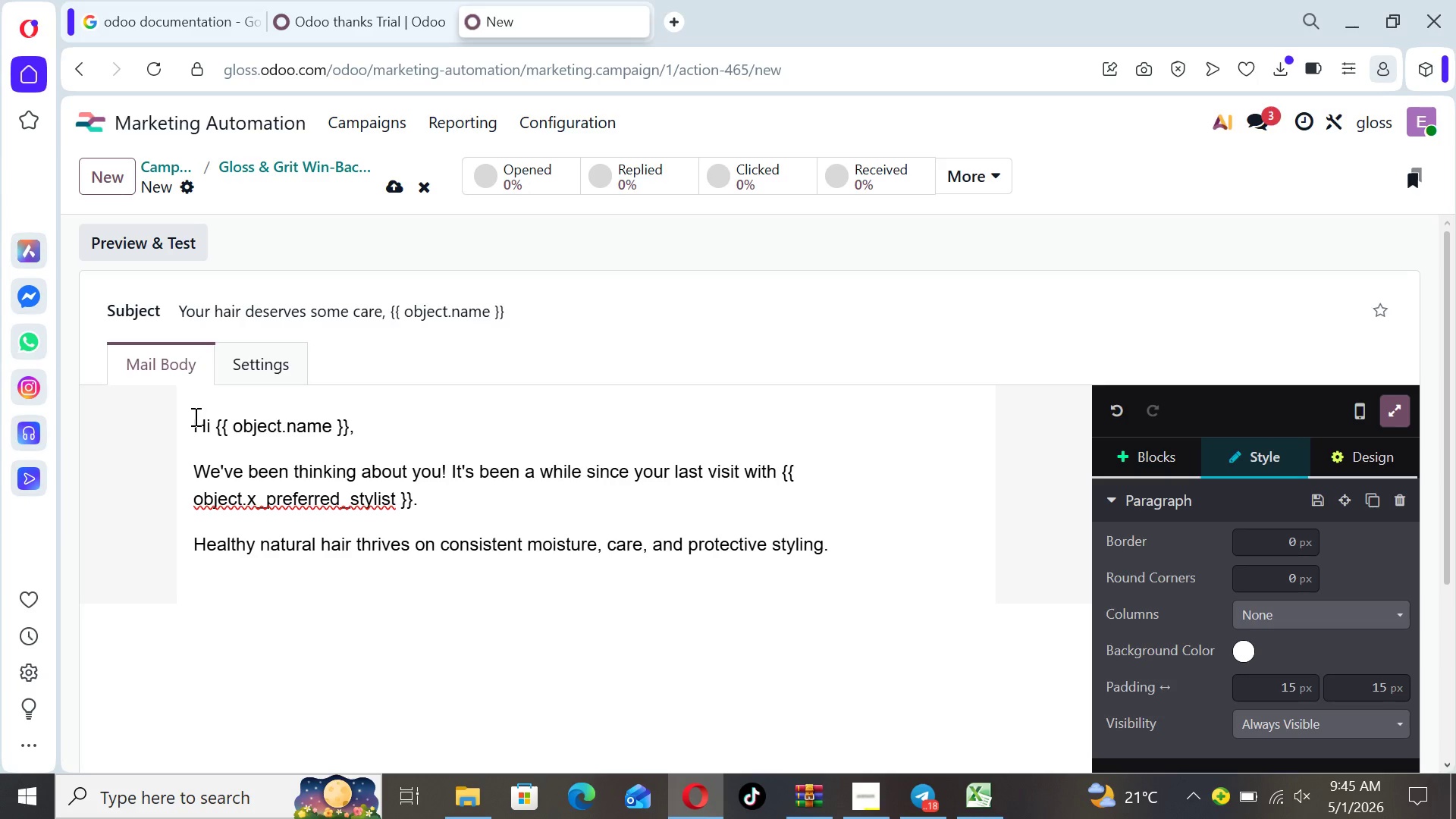 
key(Enter)
 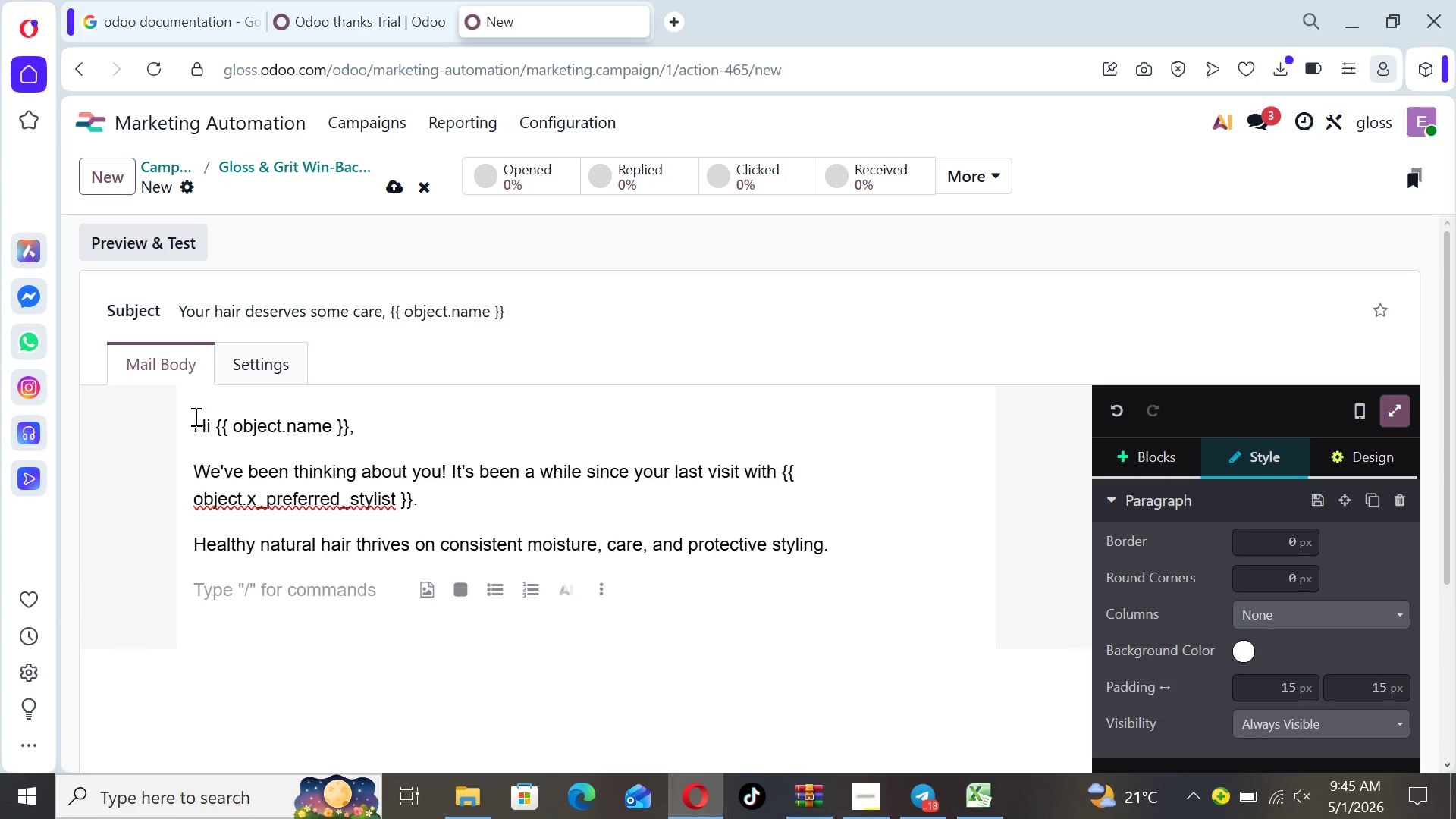 
type(Let's get you back on )
 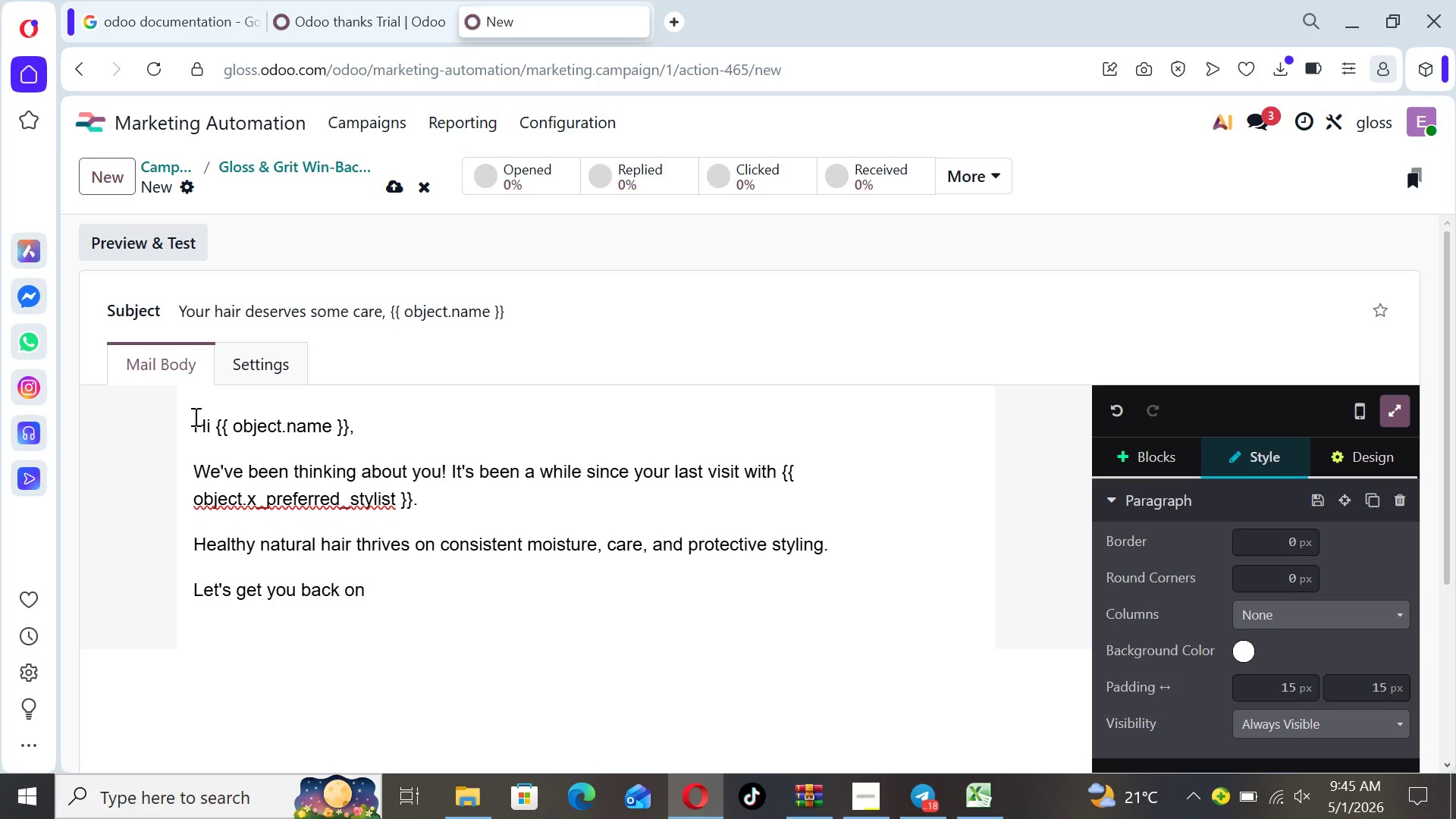 
type(track with a trear)
key(Backspace)
type(tment )
 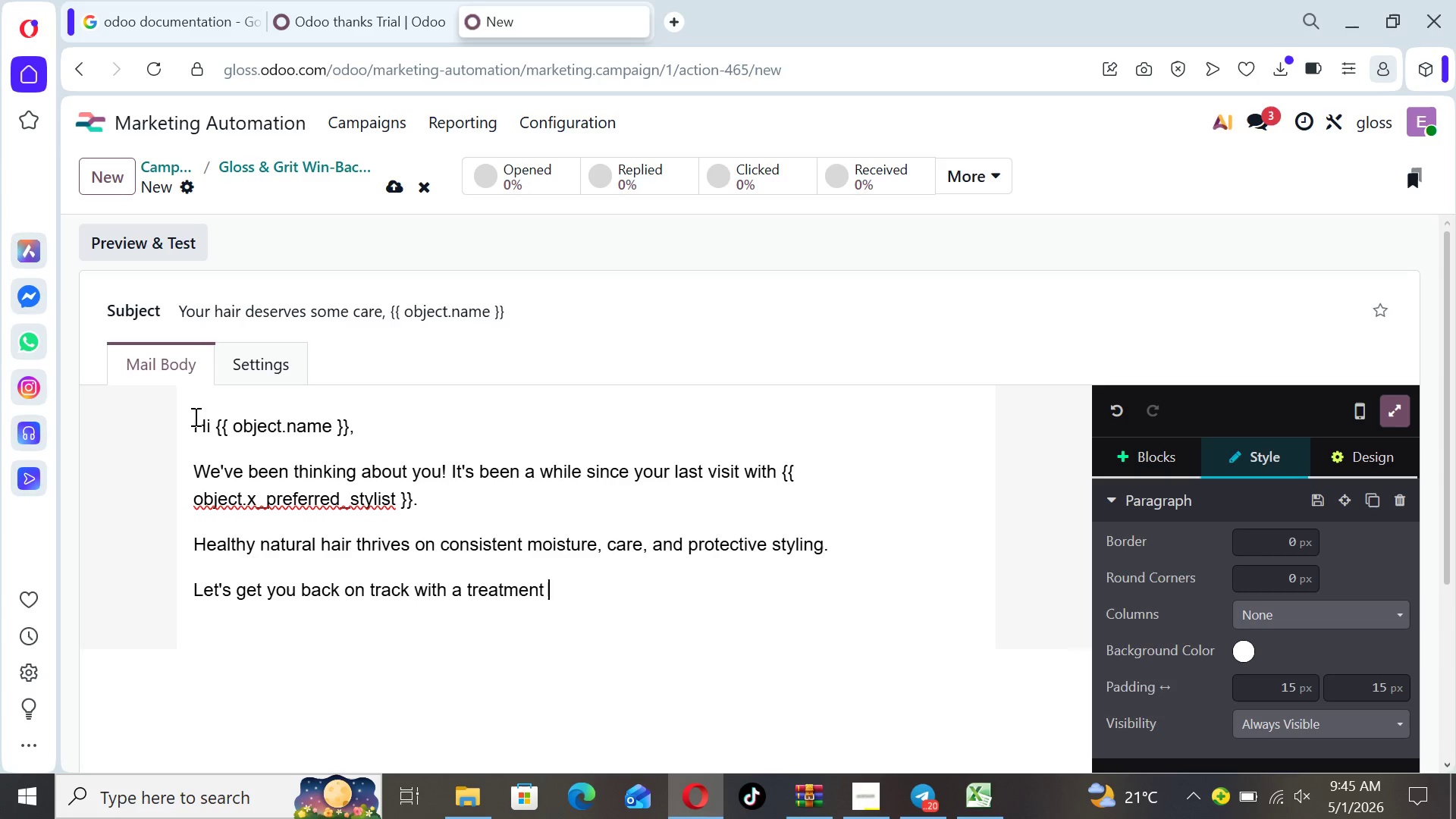 
type(tailored just for you.)
 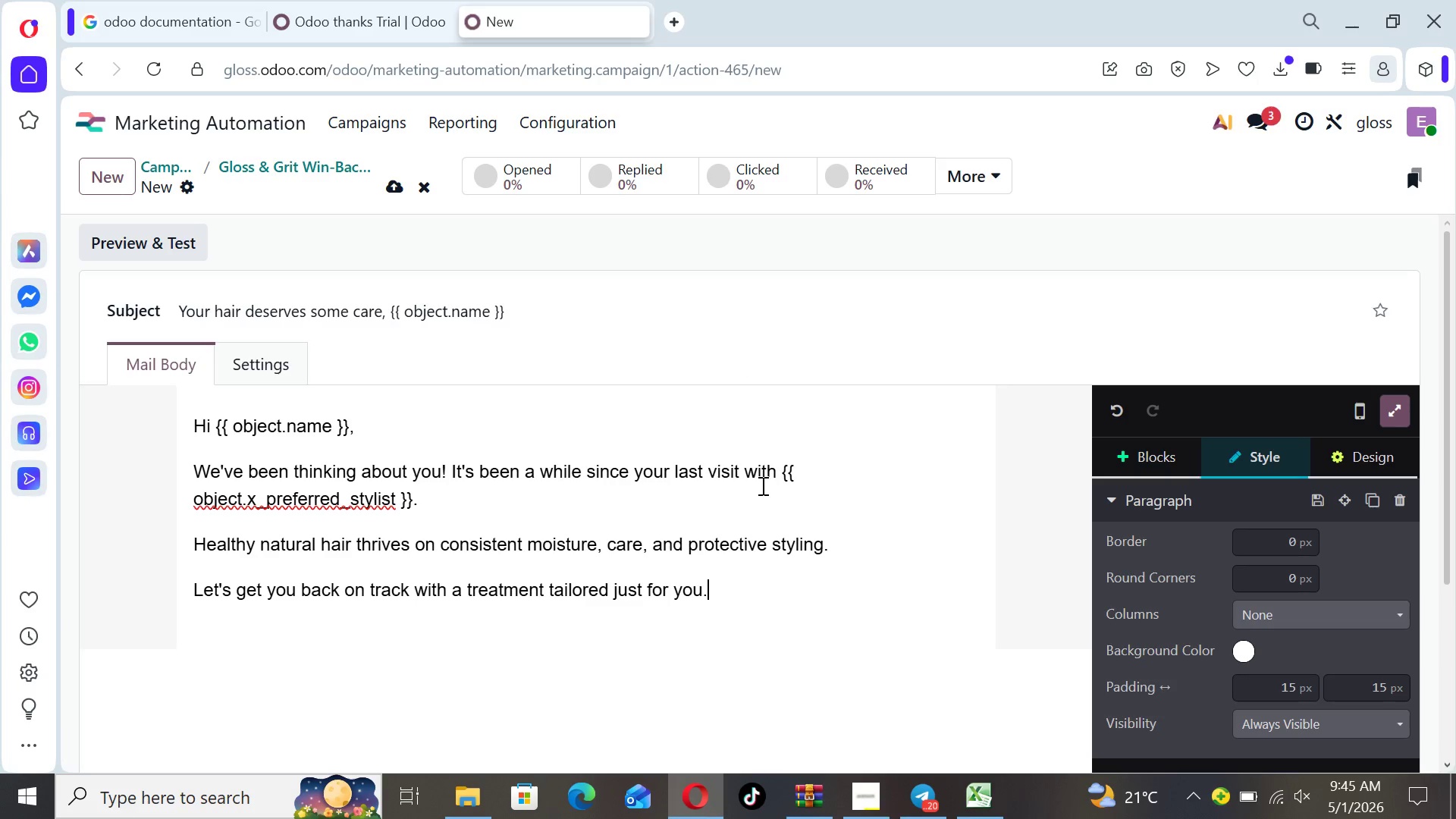 
wait(5.91)
 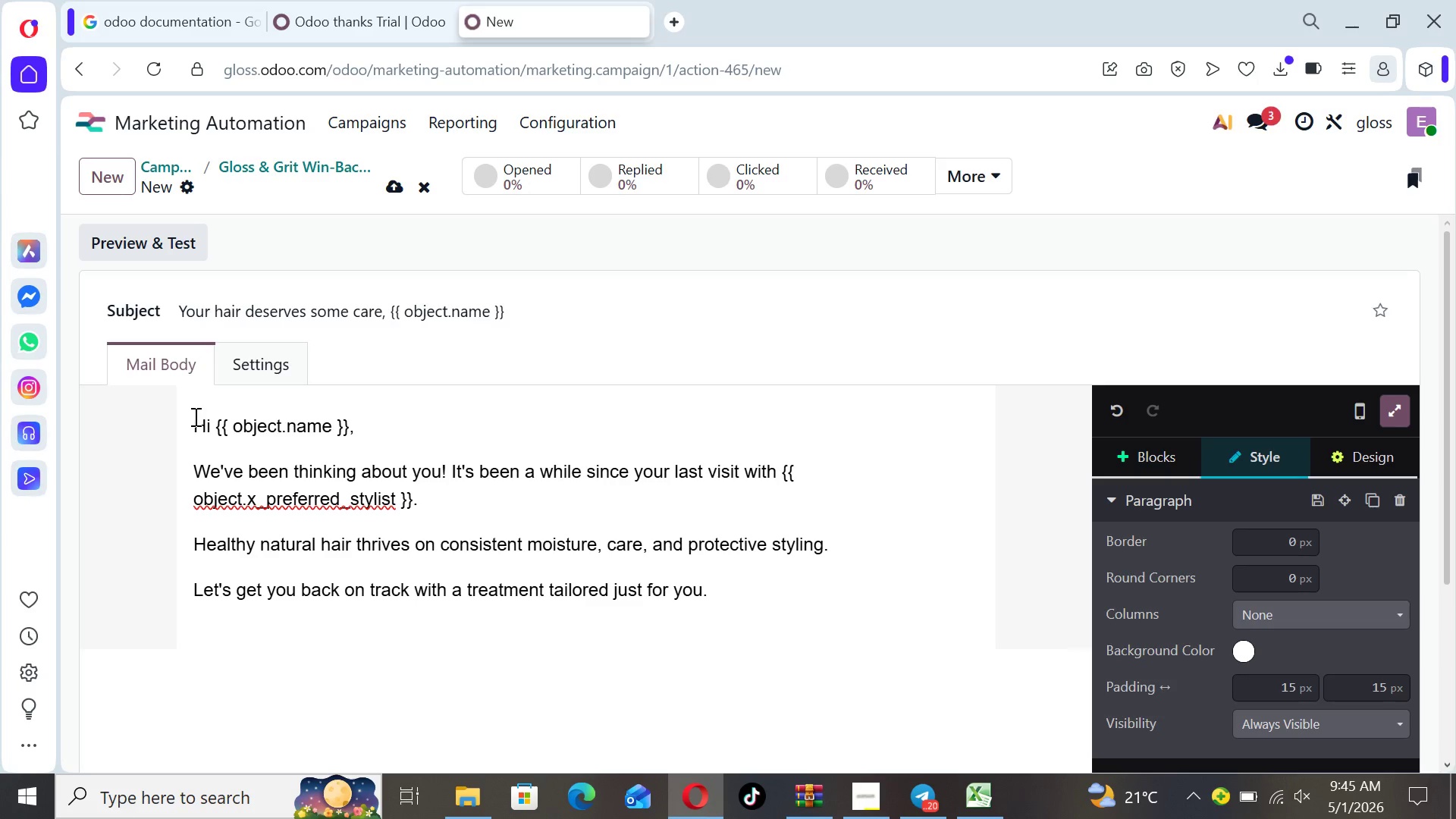 
left_click([1157, 451])
 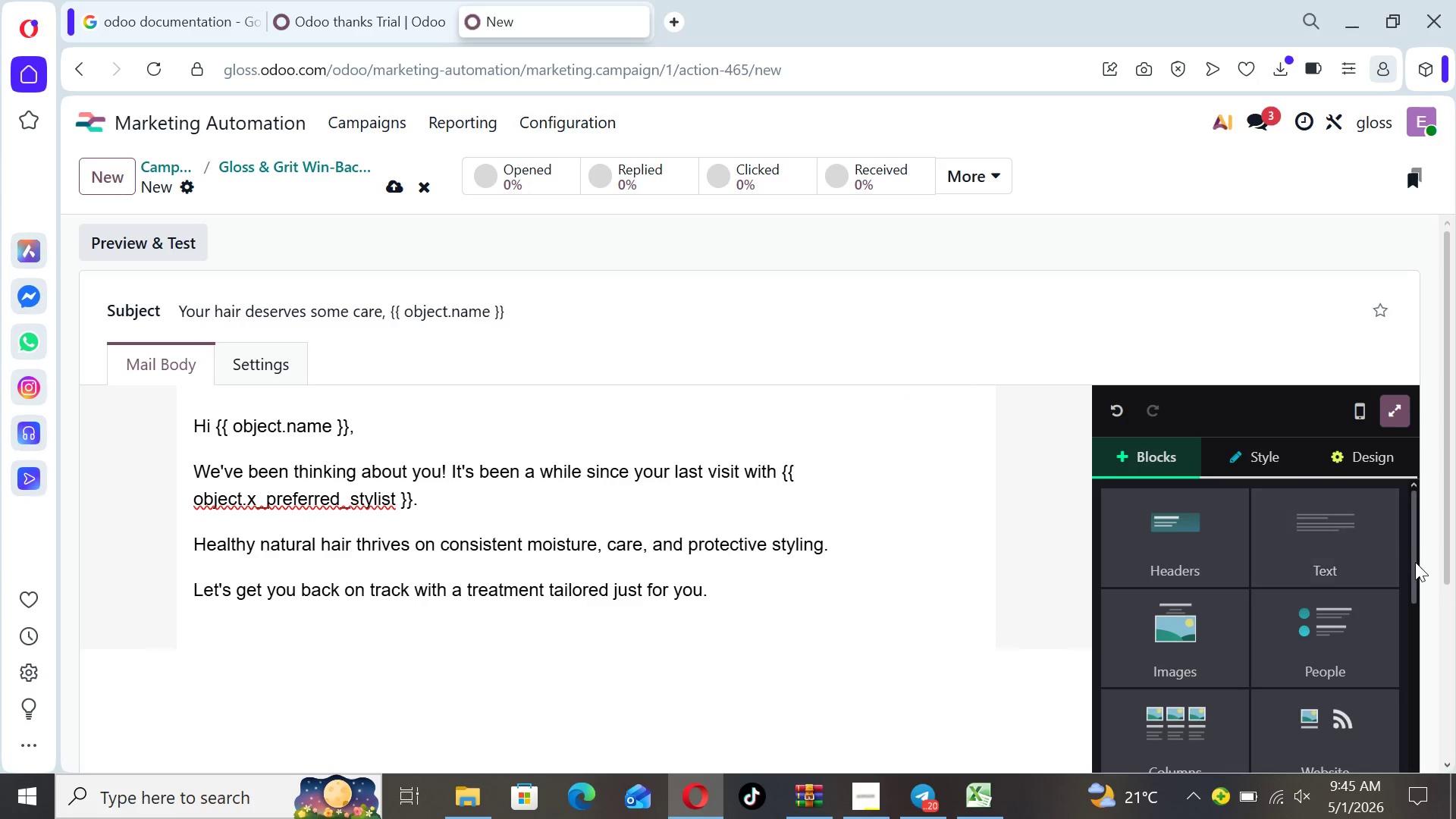 
left_click_drag(start_coordinate=[1416, 562], to_coordinate=[1415, 699])
 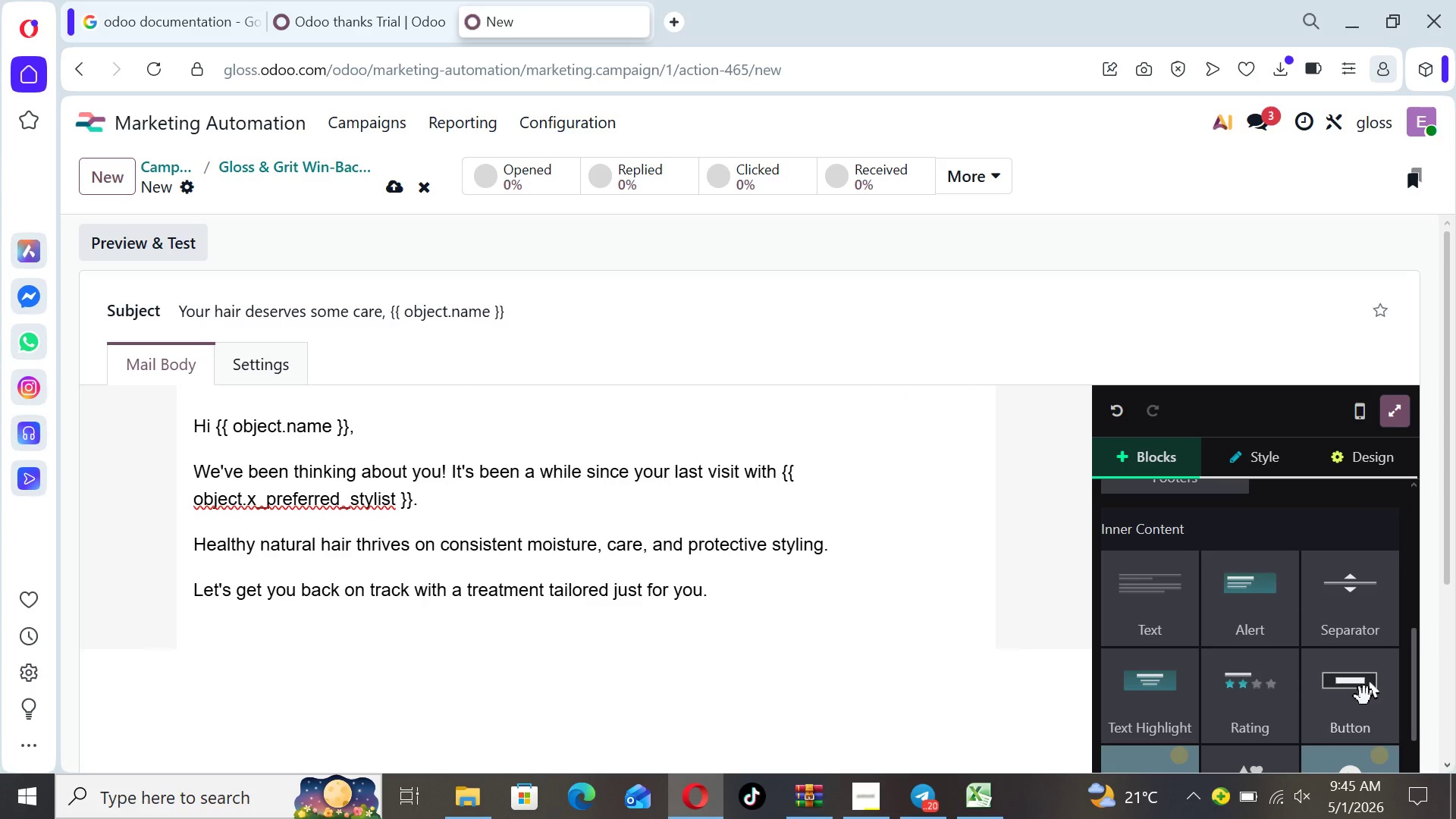 
left_click_drag(start_coordinate=[1366, 696], to_coordinate=[640, 633])
 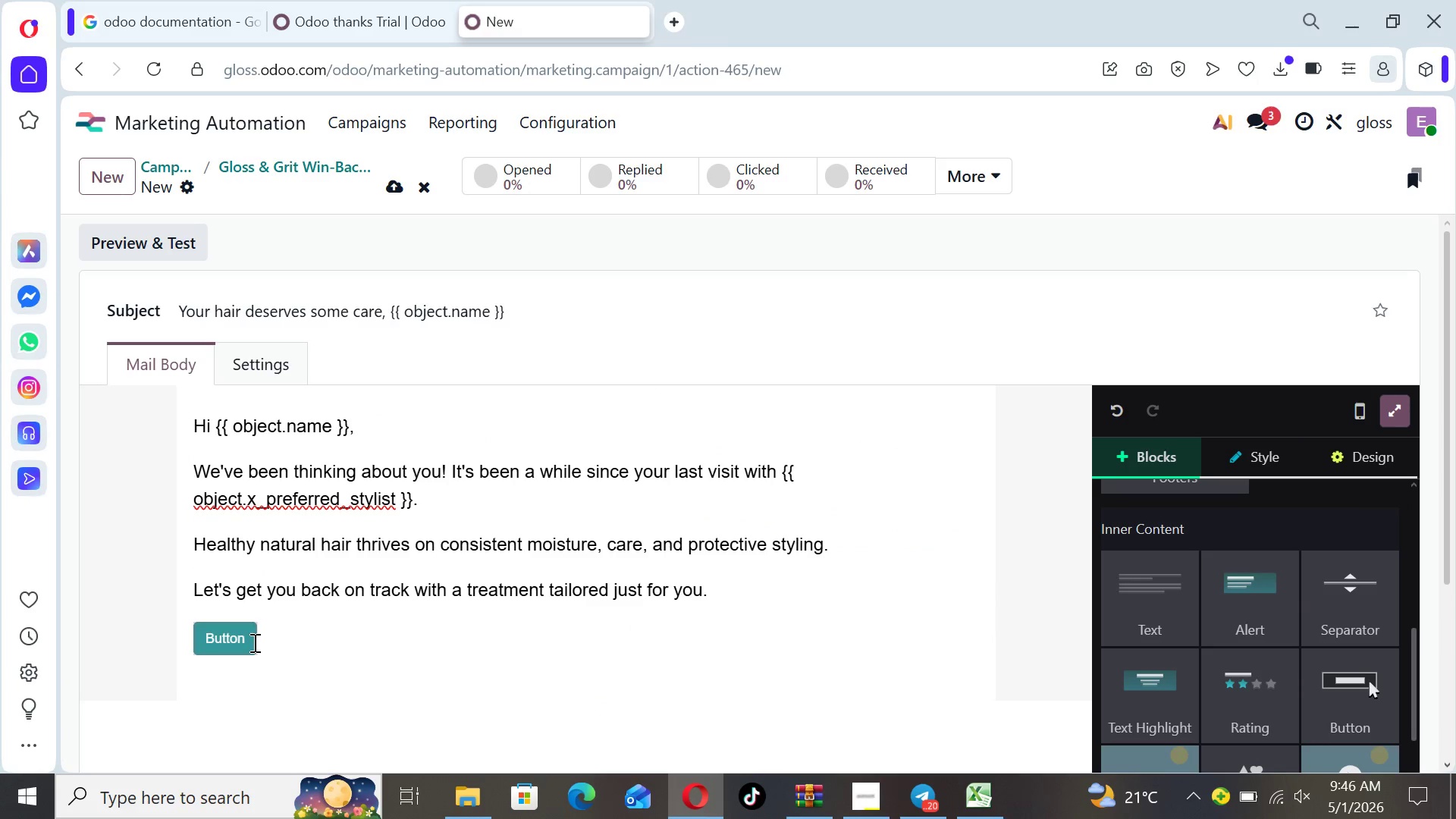 
left_click([253, 642])
 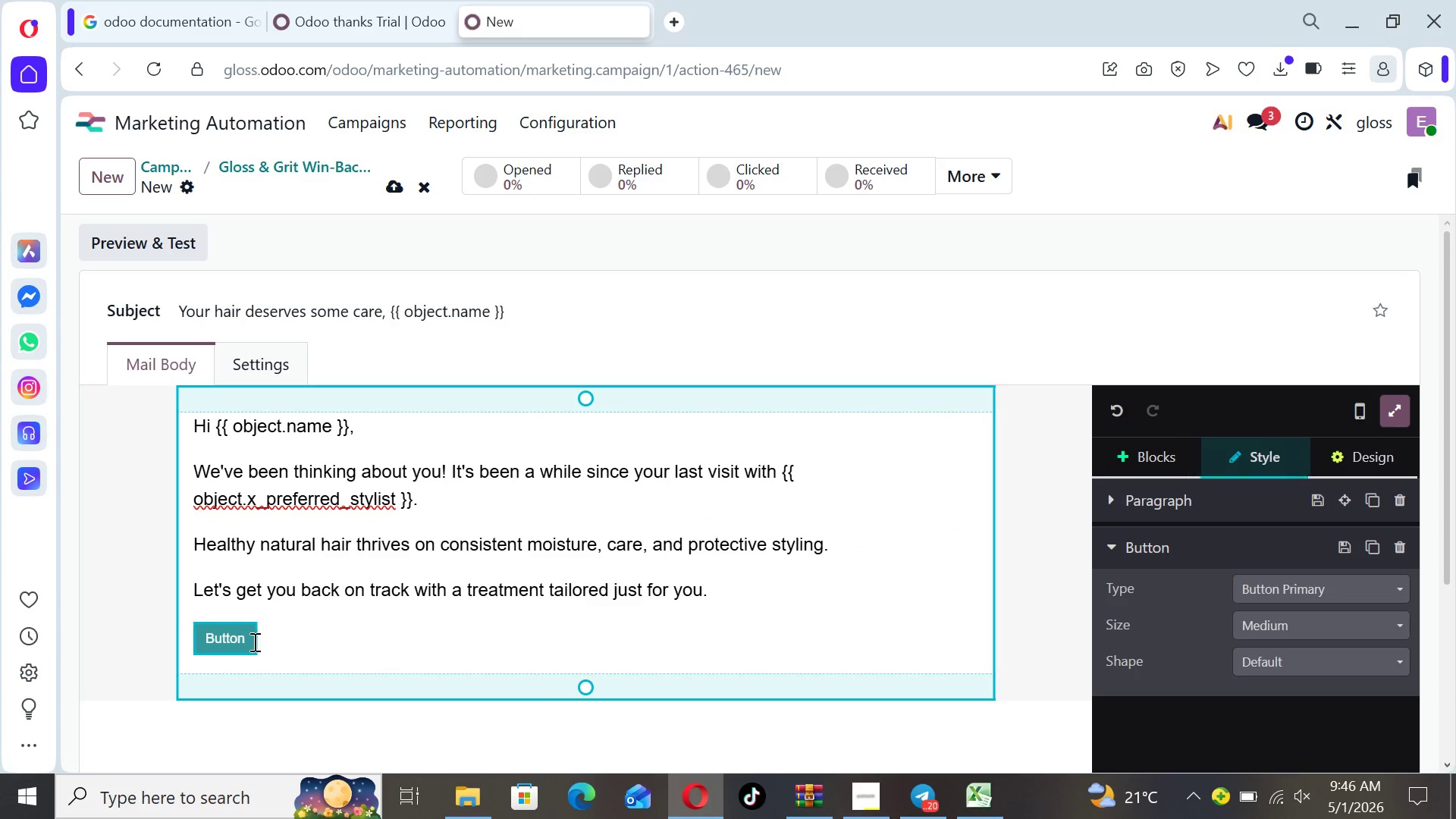 
key(Backspace)
key(Backspace)
key(Backspace)
key(Backspace)
key(Backspace)
key(Backspace)
type(ook Your Care Session)
 